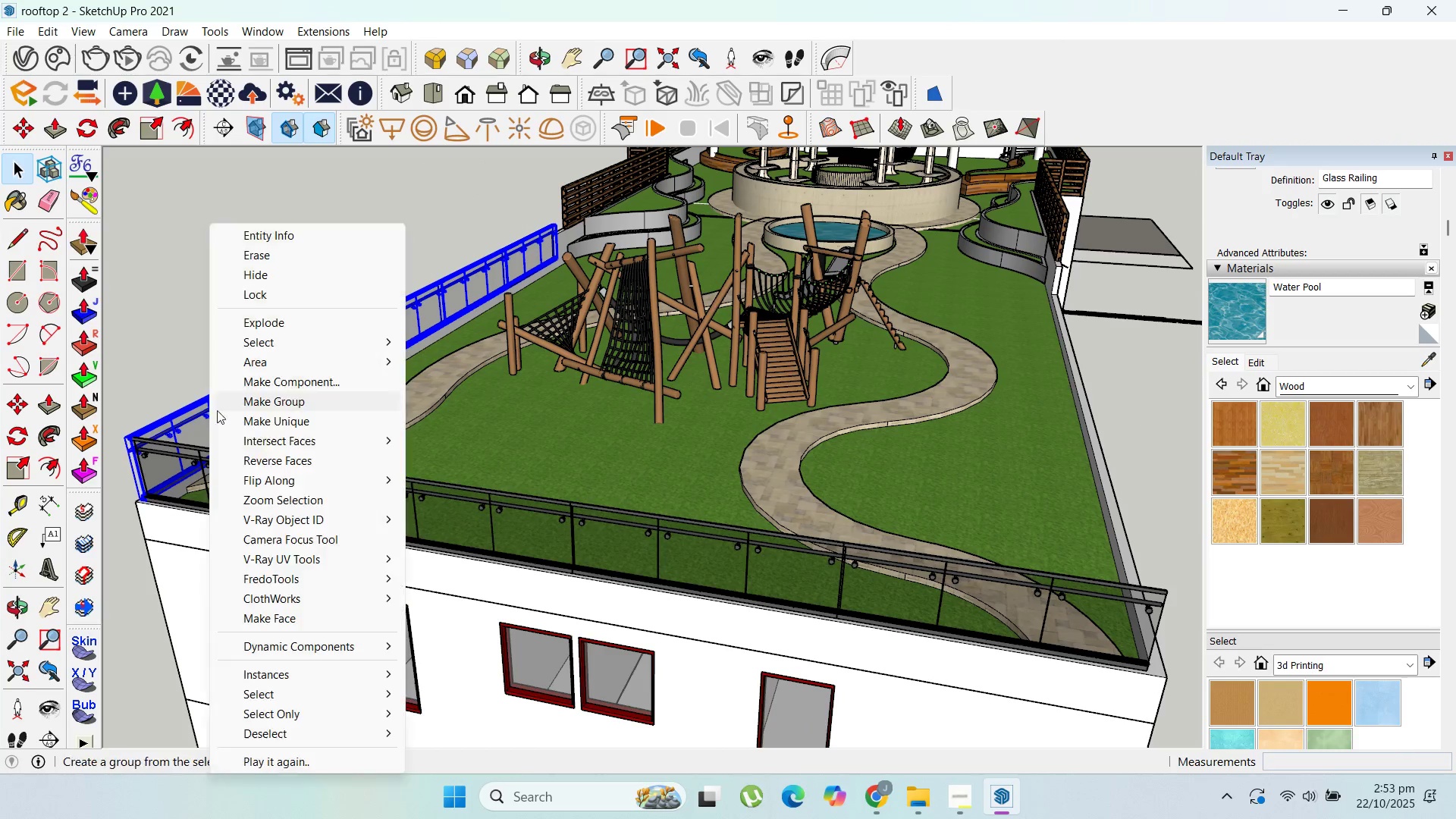 
right_click([209, 412])
 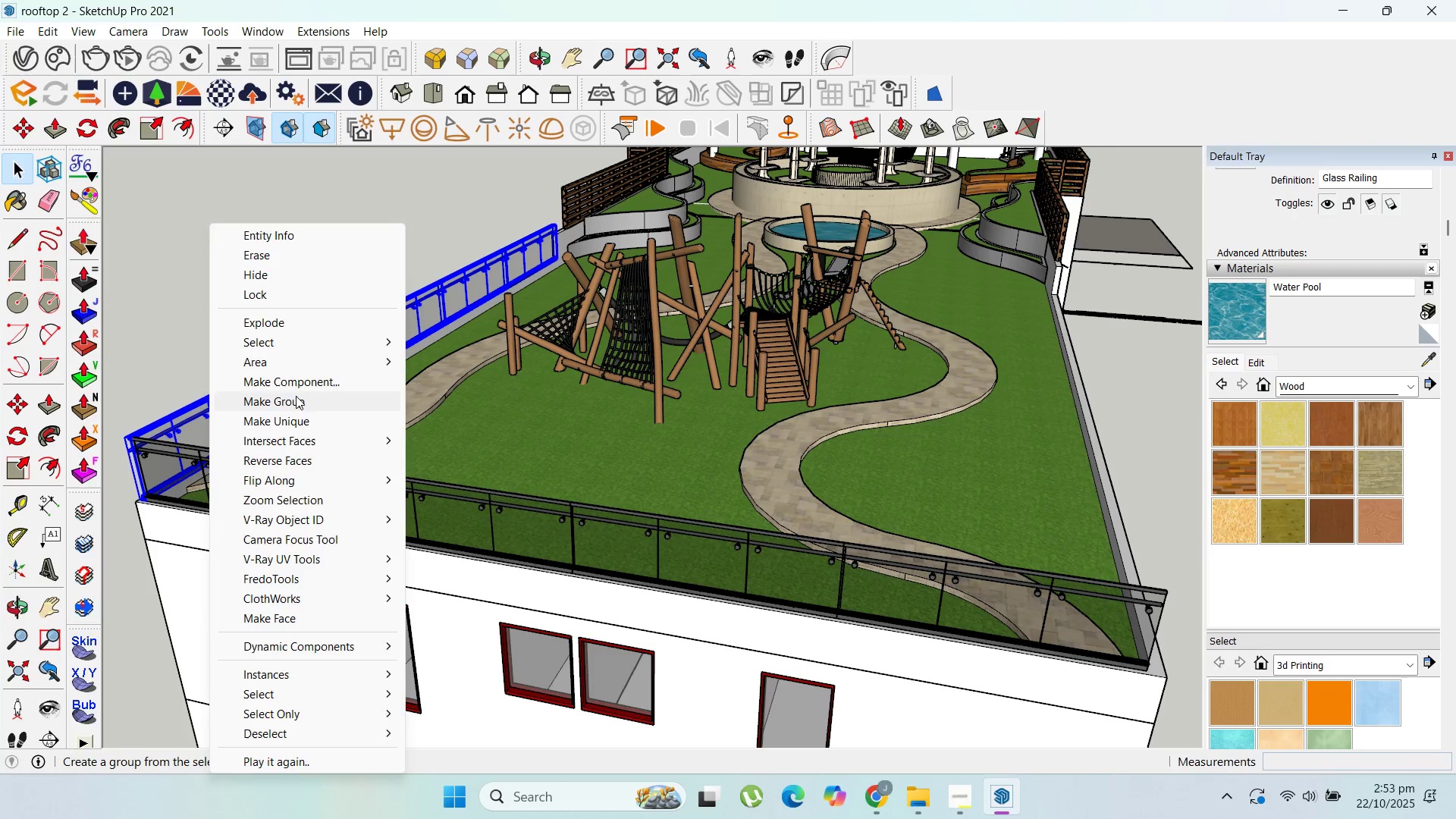 
left_click([295, 397])
 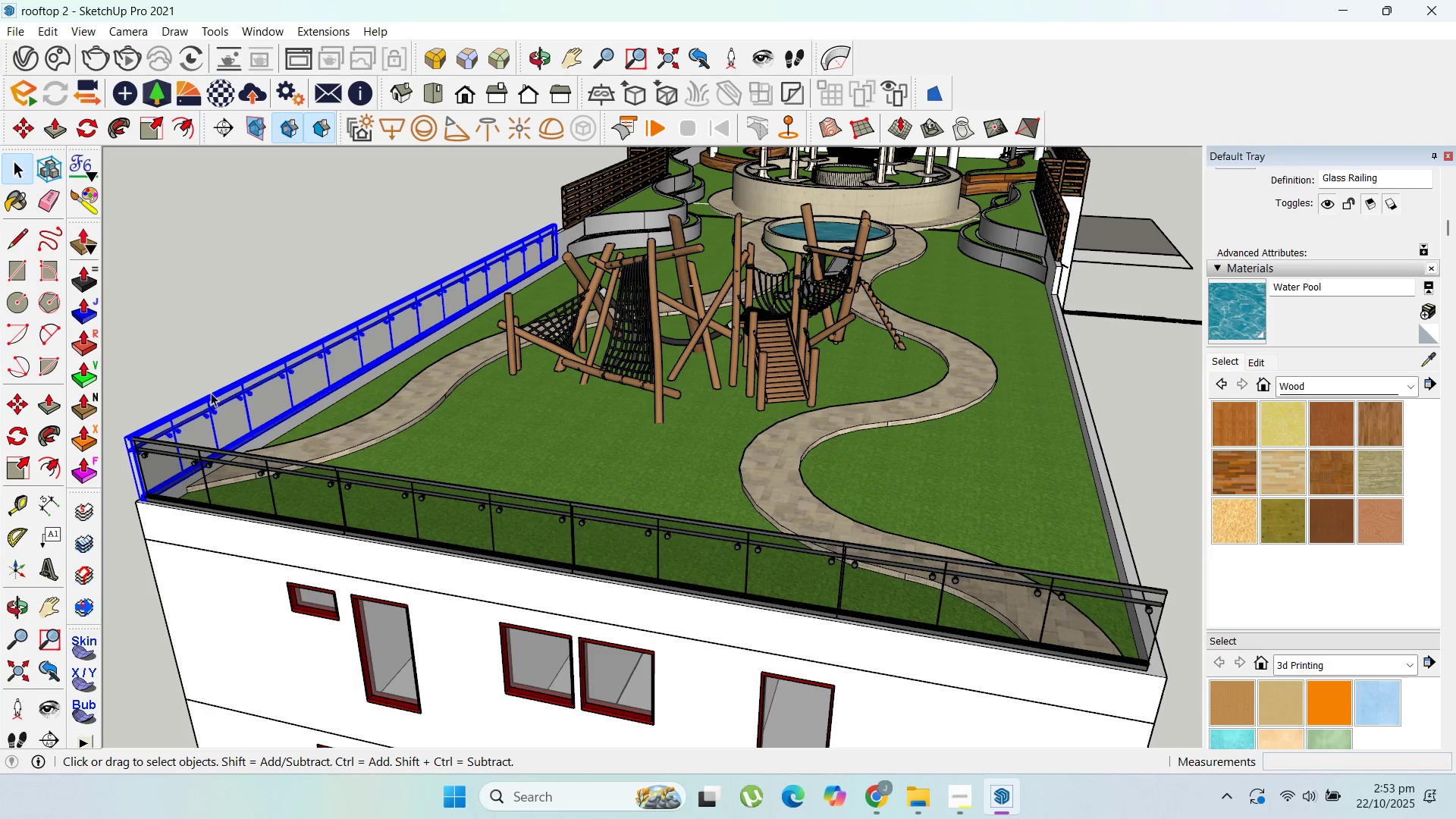 
scroll: coordinate [211, 393], scroll_direction: up, amount: 4.0
 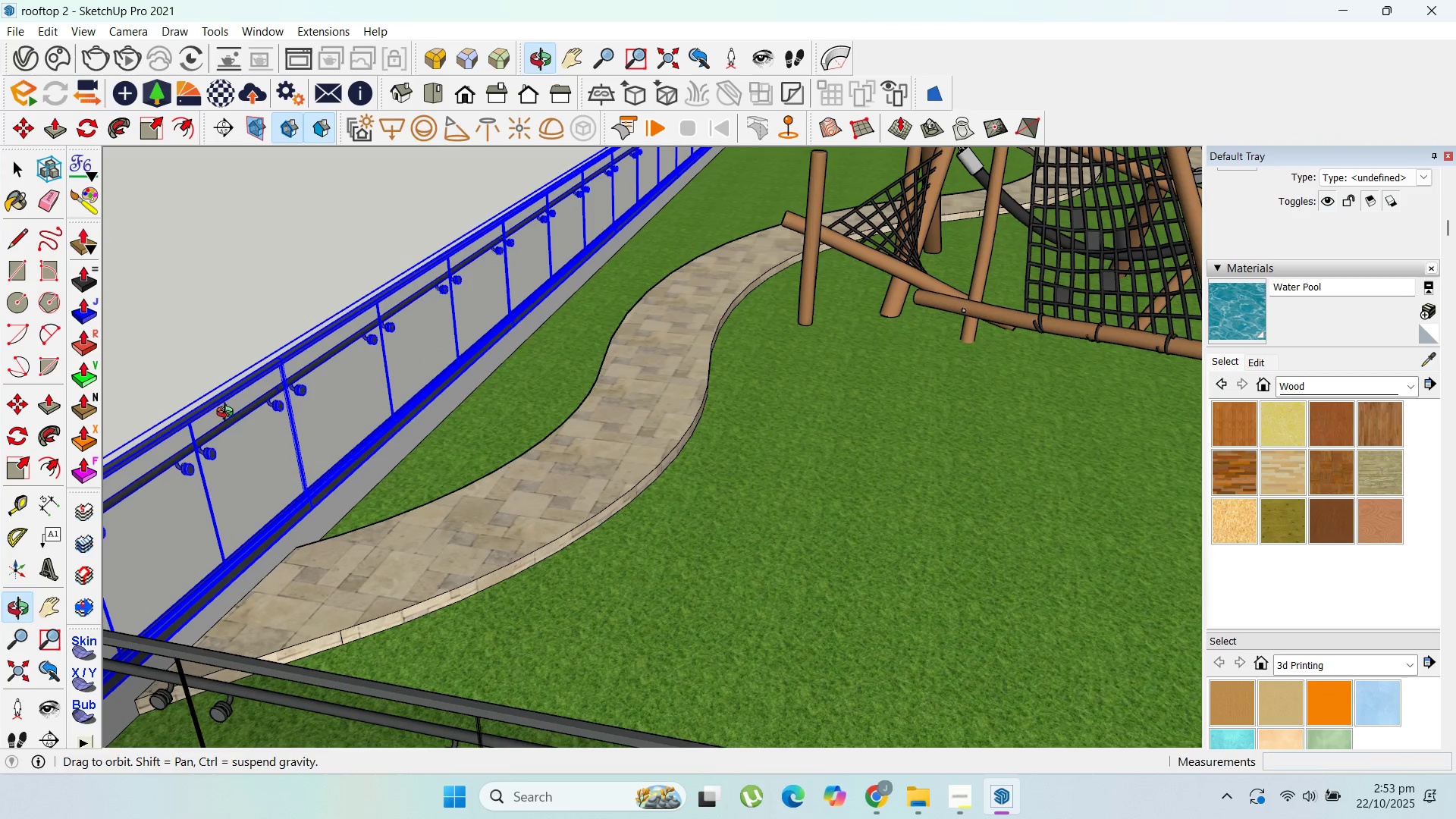 
key(M)
 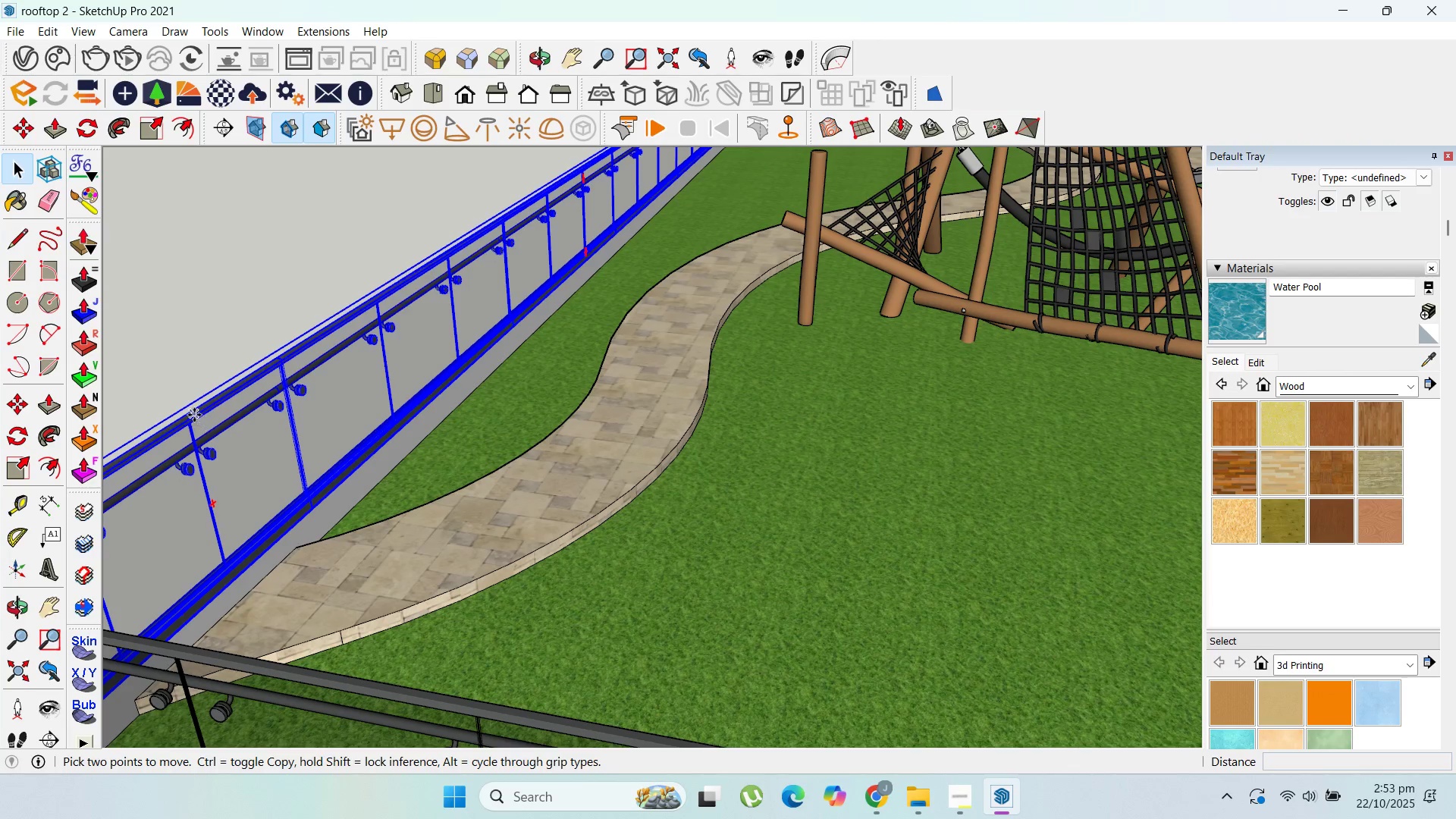 
key(Control+ControlLeft)
 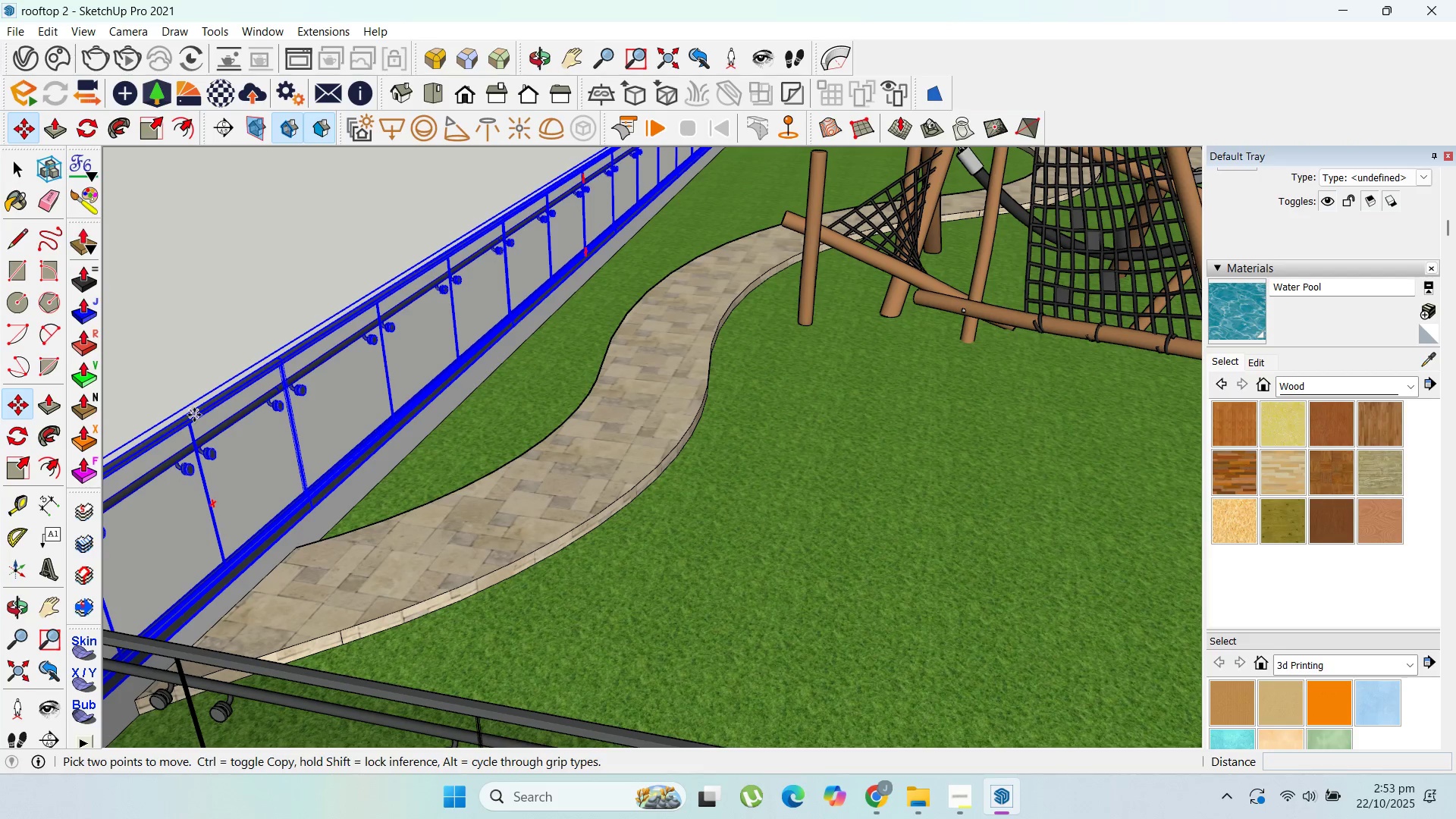 
left_click([194, 415])
 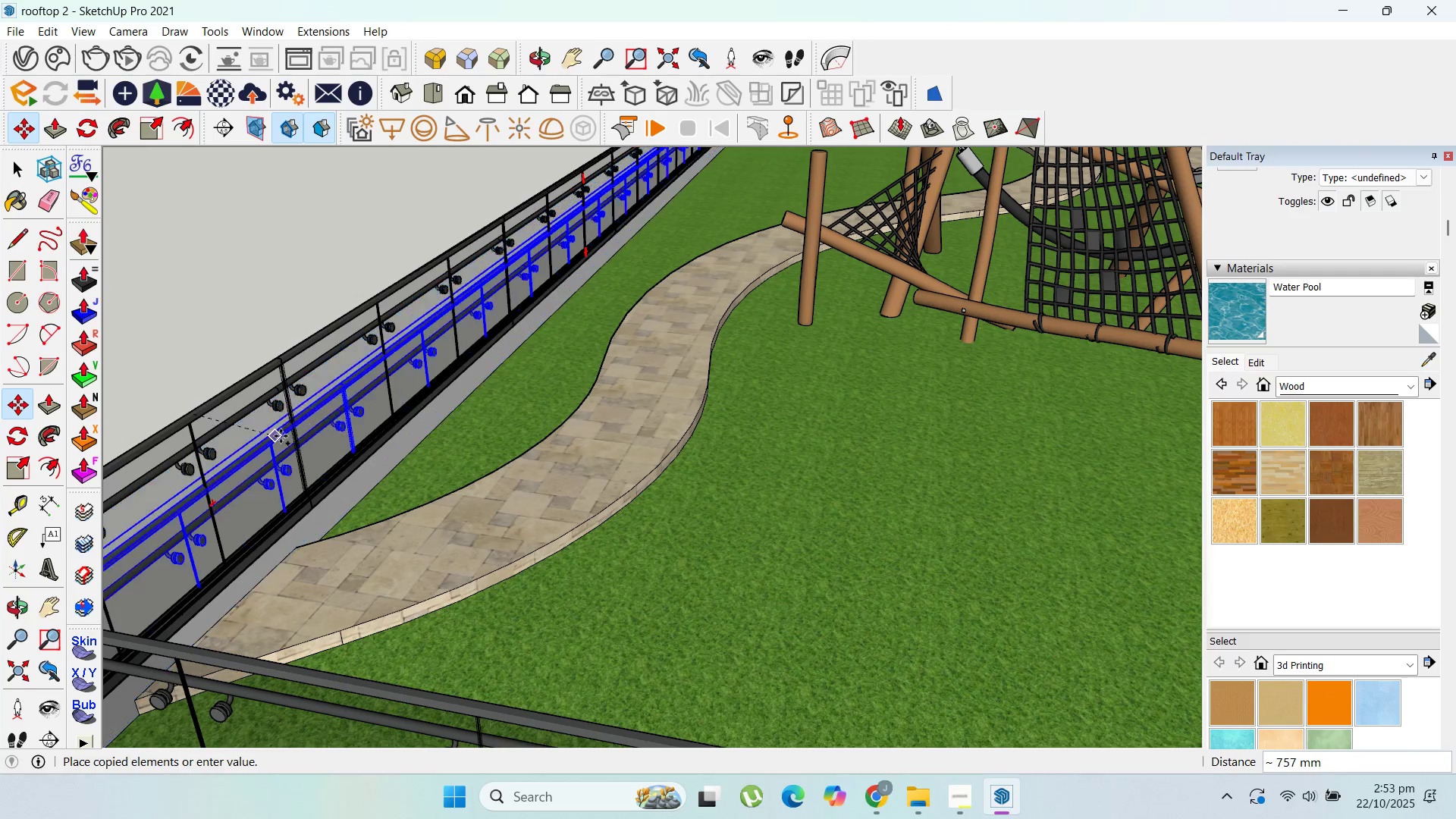 
scroll: coordinate [274, 414], scroll_direction: down, amount: 30.0
 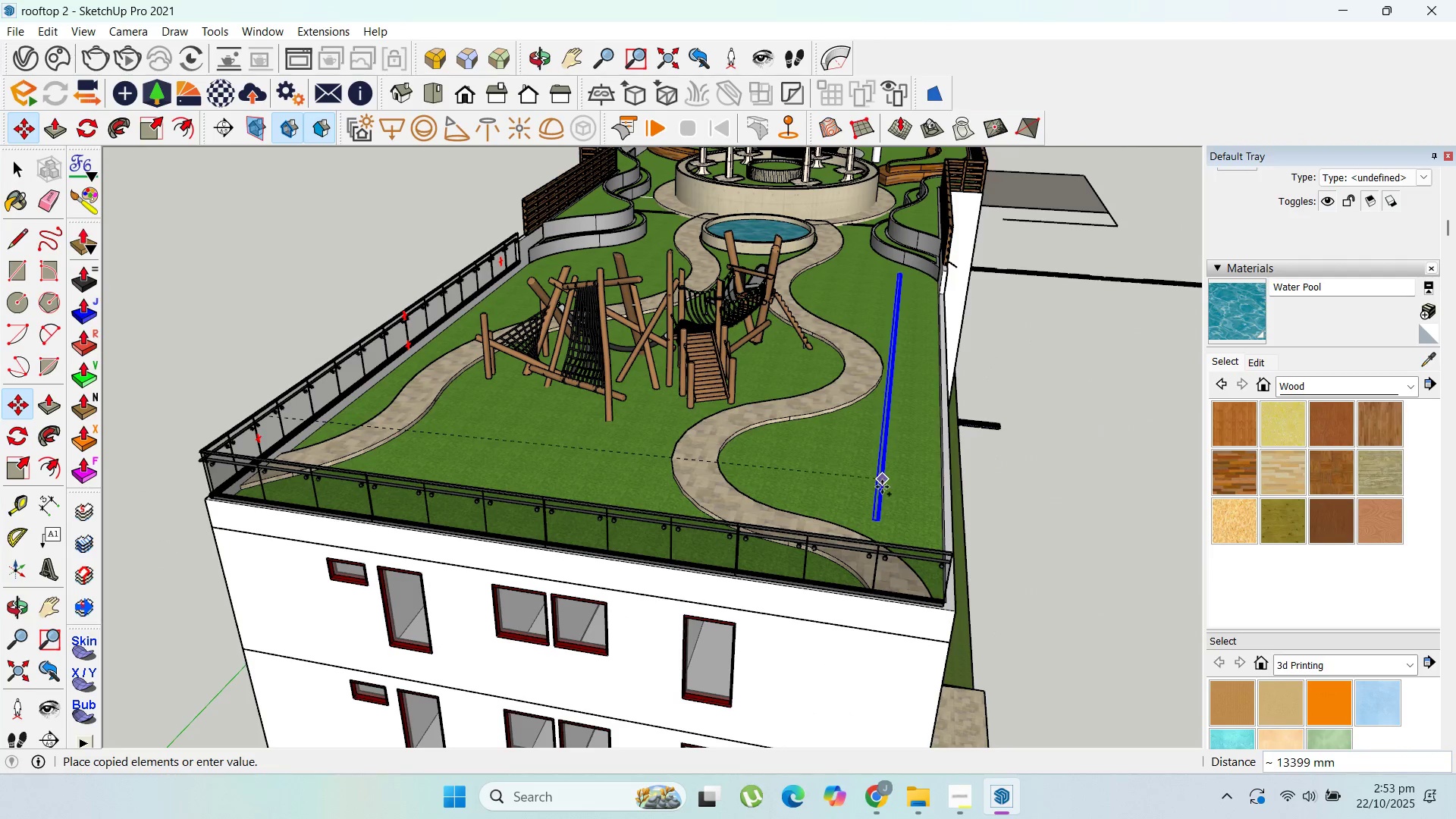 
hold_key(key=ShiftLeft, duration=1.29)
left_click([949, 548])
 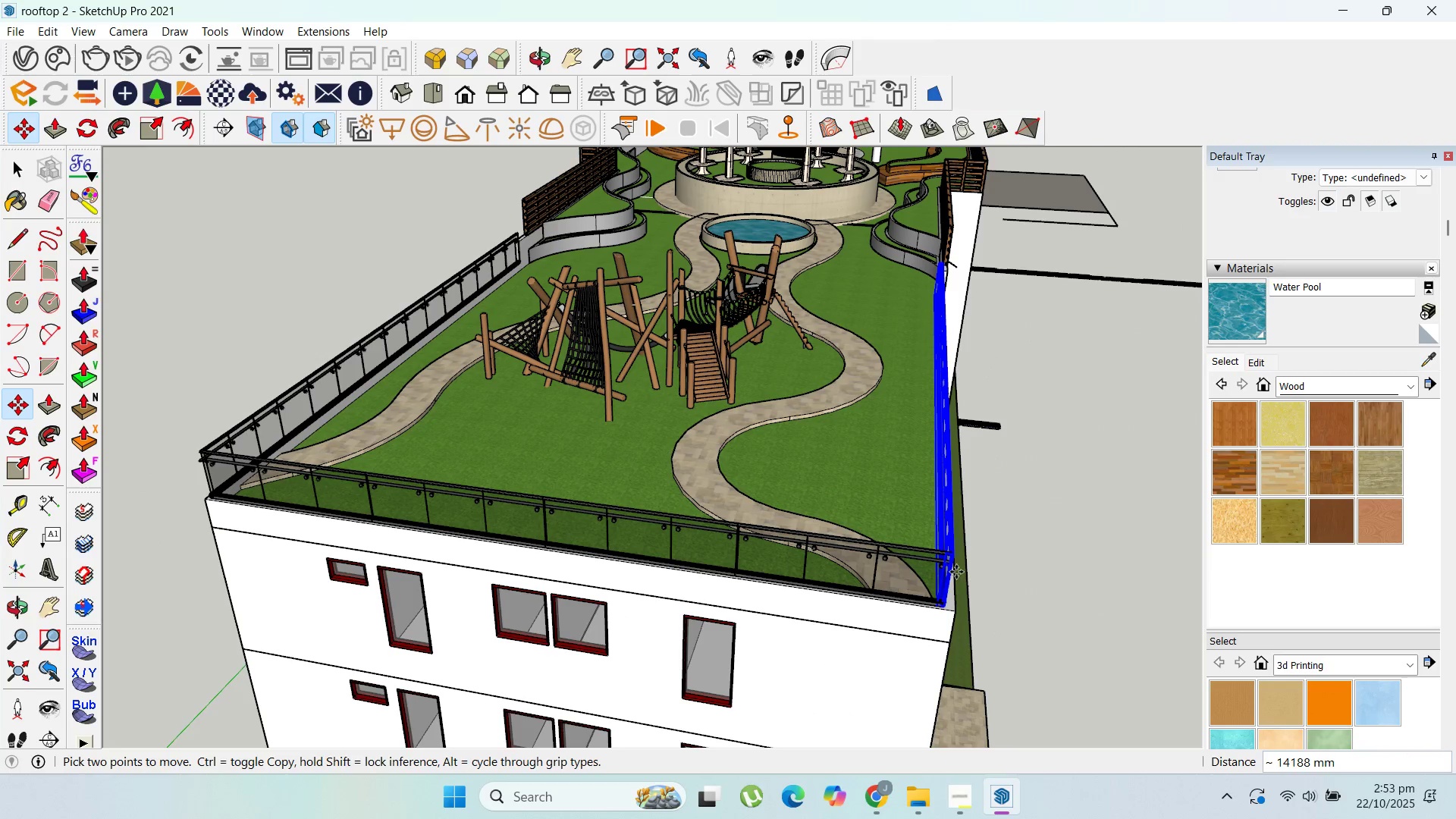 
scroll: coordinate [915, 615], scroll_direction: up, amount: 23.0
 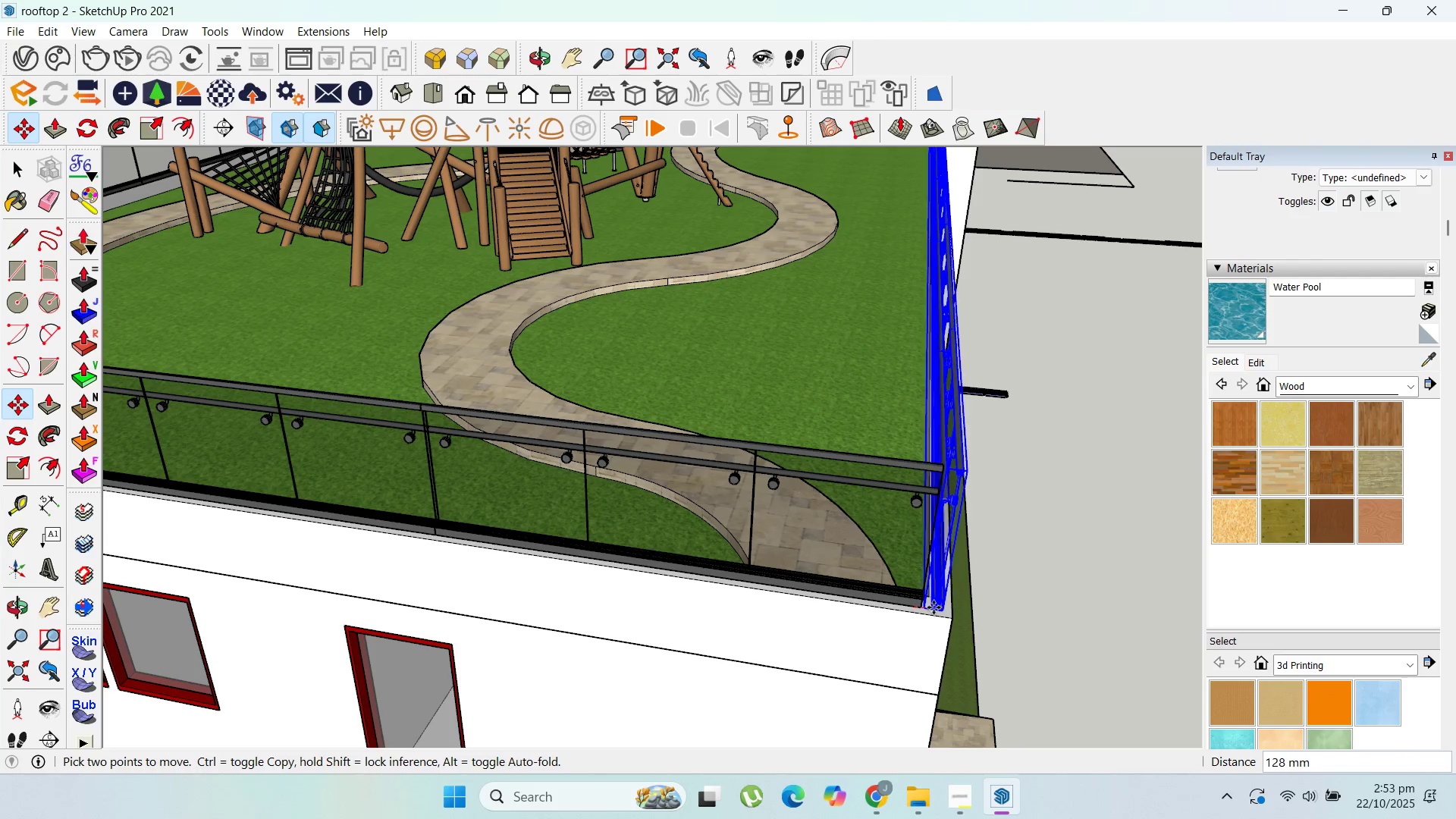 
left_click([934, 607])
 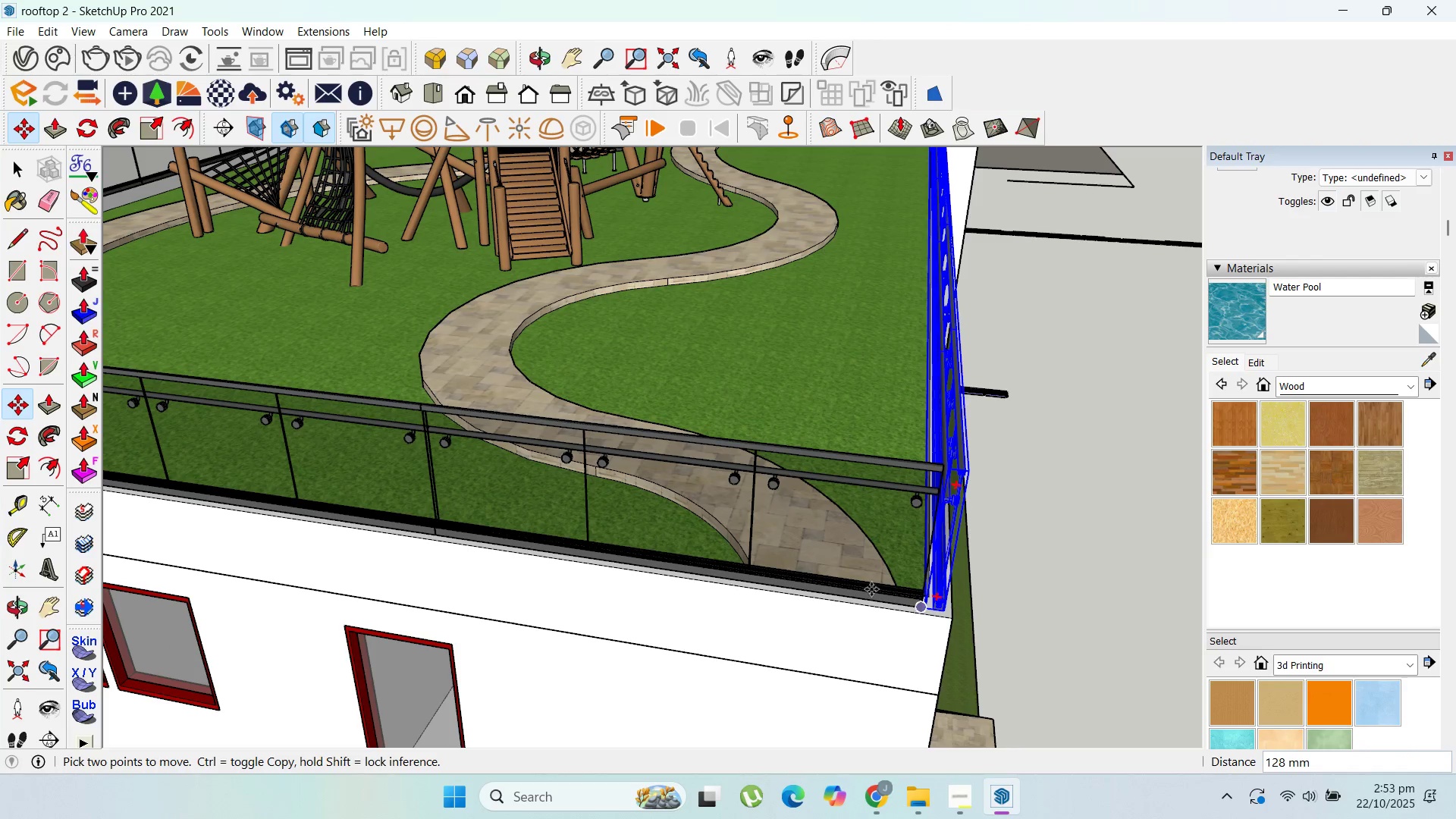 
scroll: coordinate [747, 531], scroll_direction: down, amount: 13.0
 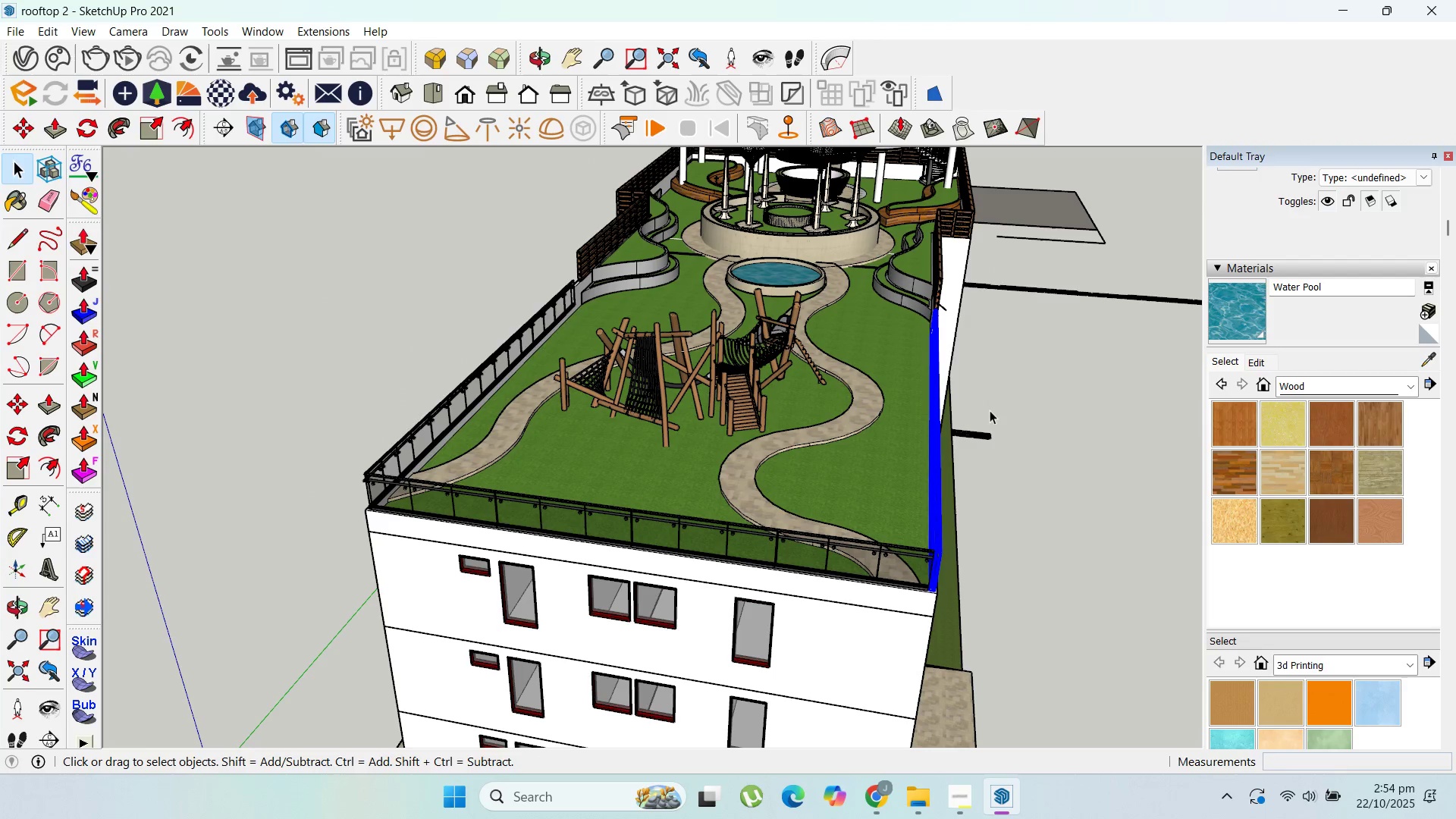 
left_click([992, 421])
 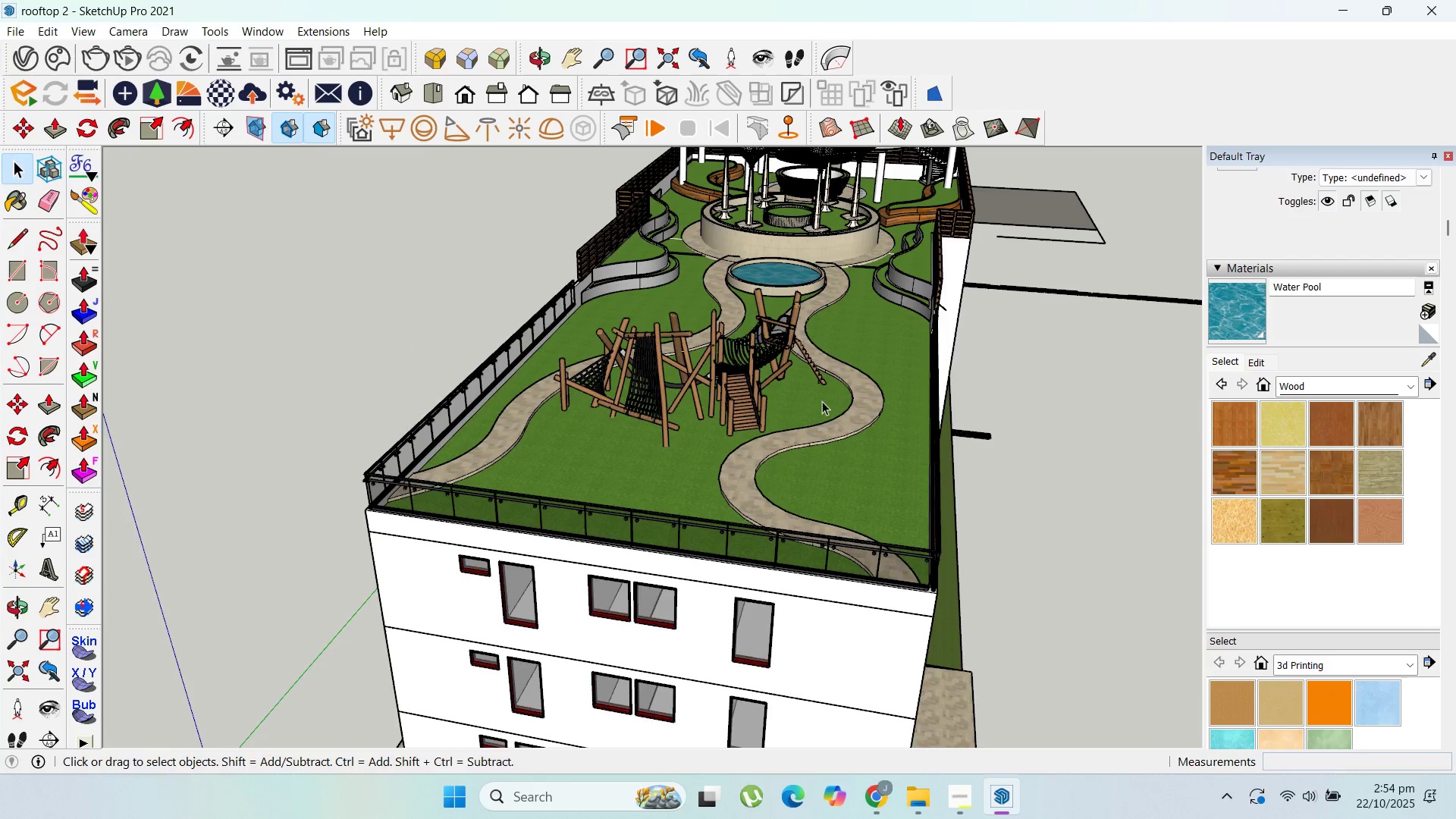 
scroll: coordinate [989, 253], scroll_direction: up, amount: 9.0
 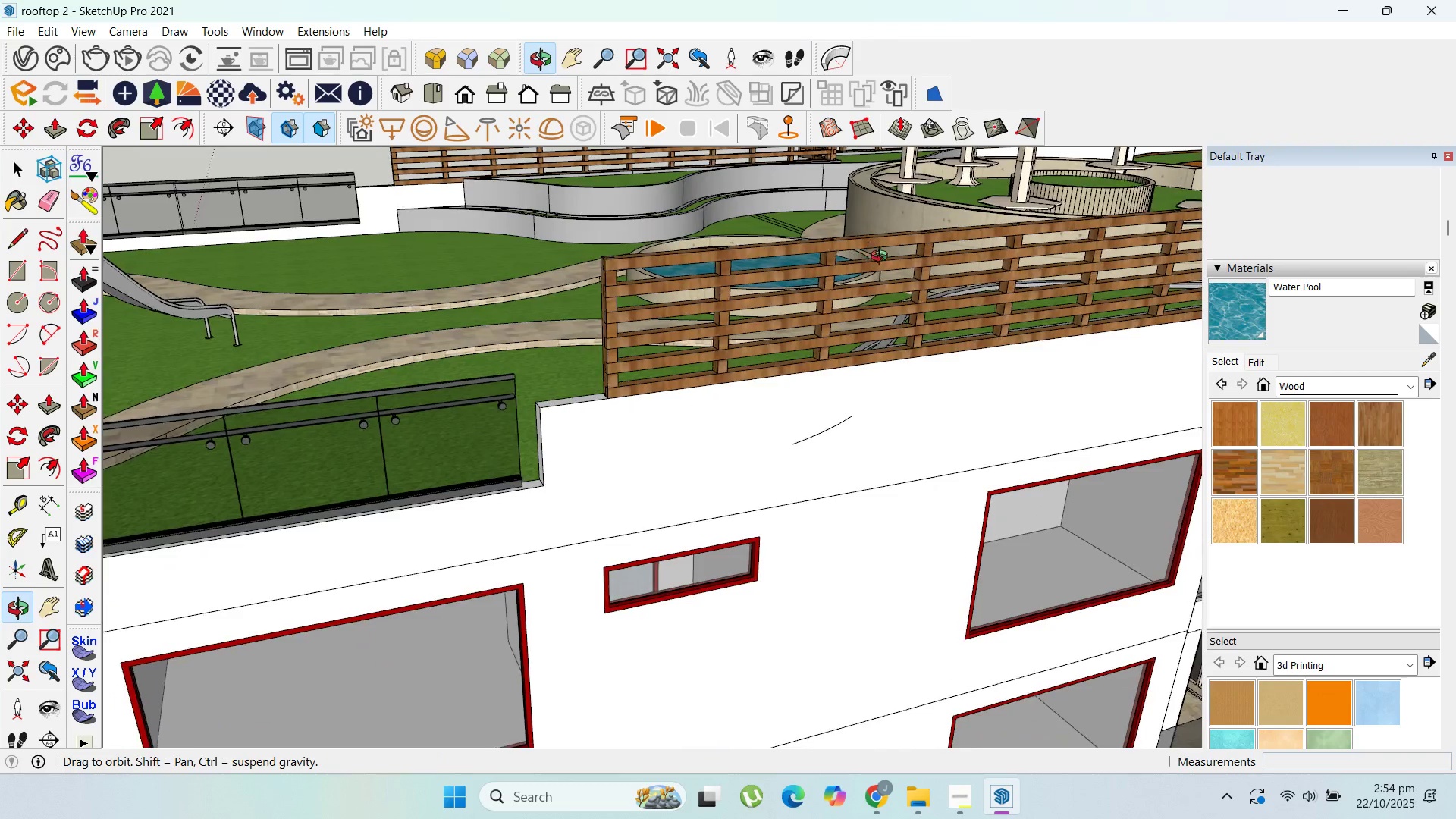 
scroll: coordinate [1153, 333], scroll_direction: down, amount: 4.0
 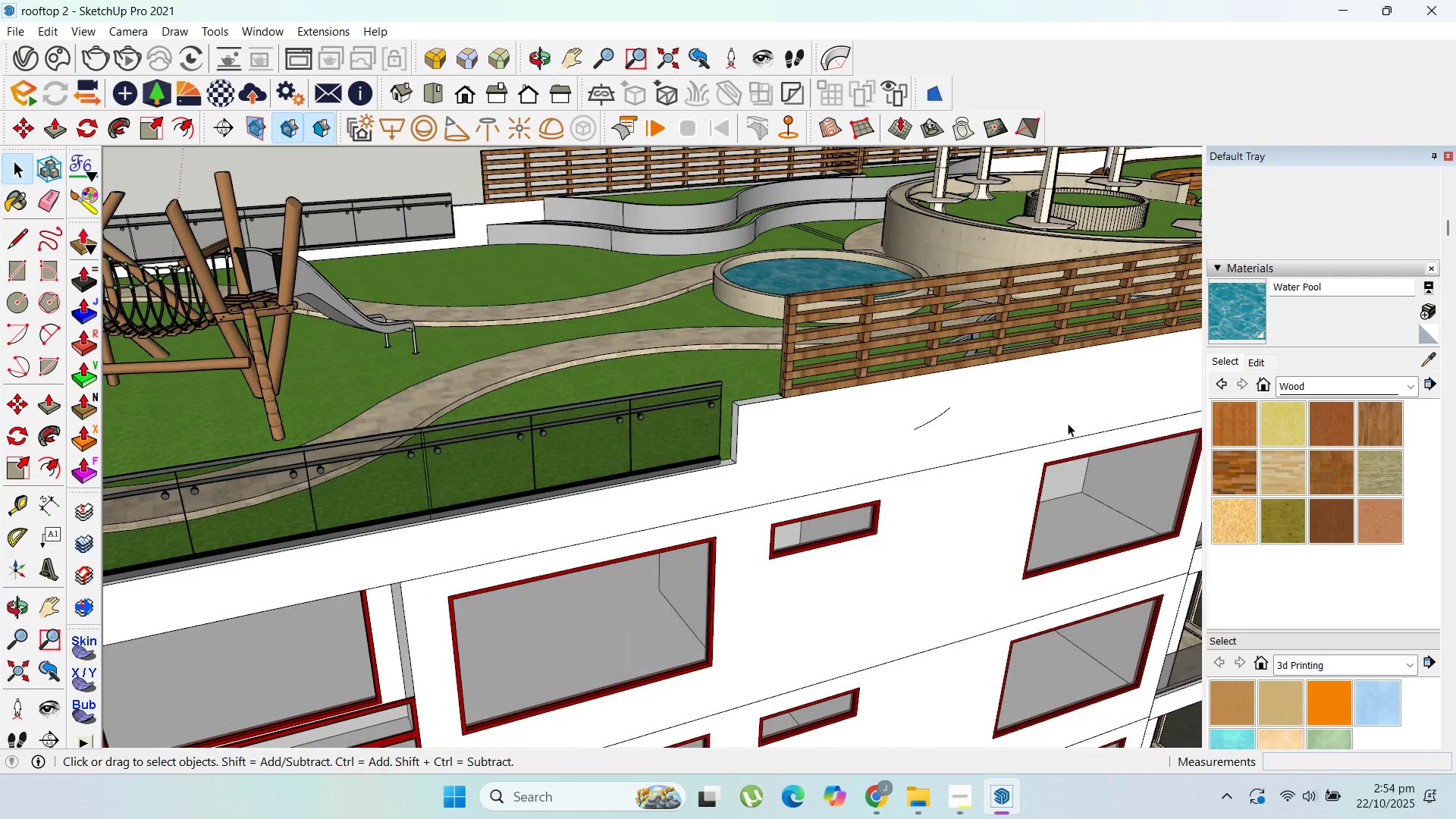 
scroll: coordinate [812, 435], scroll_direction: none, amount: 0.0
 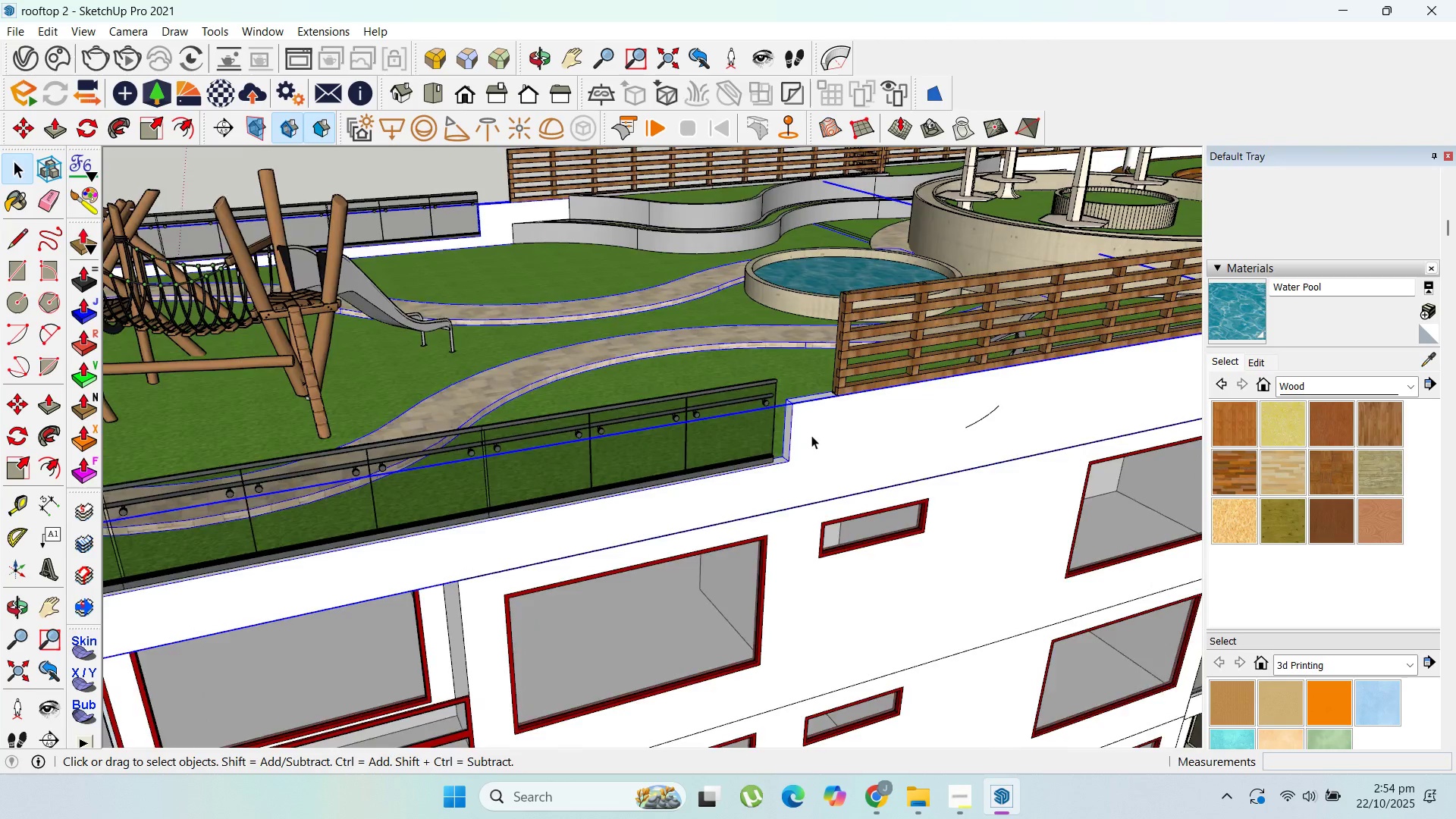 
double_click([811, 435])
 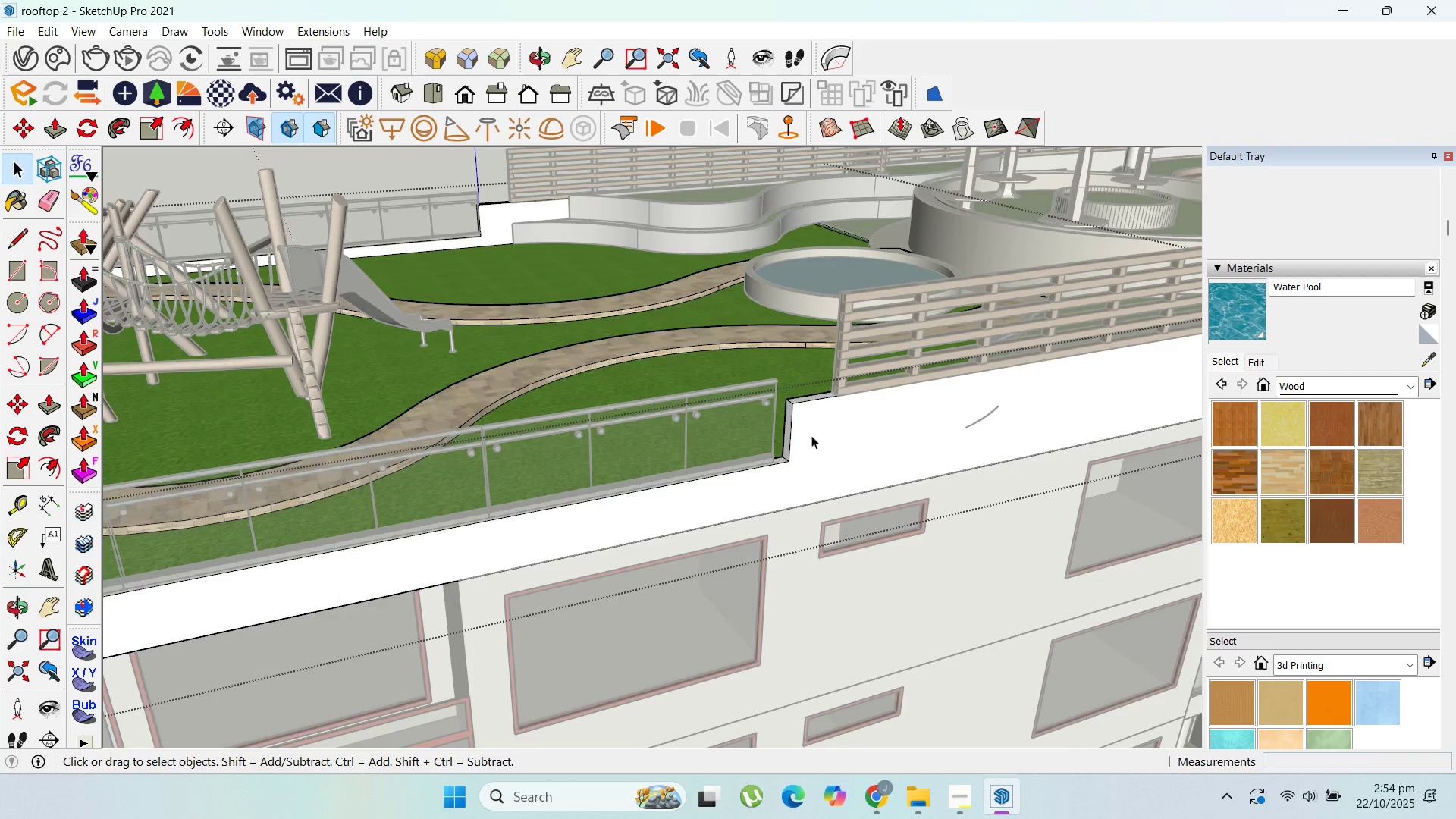 
triple_click([811, 435])
 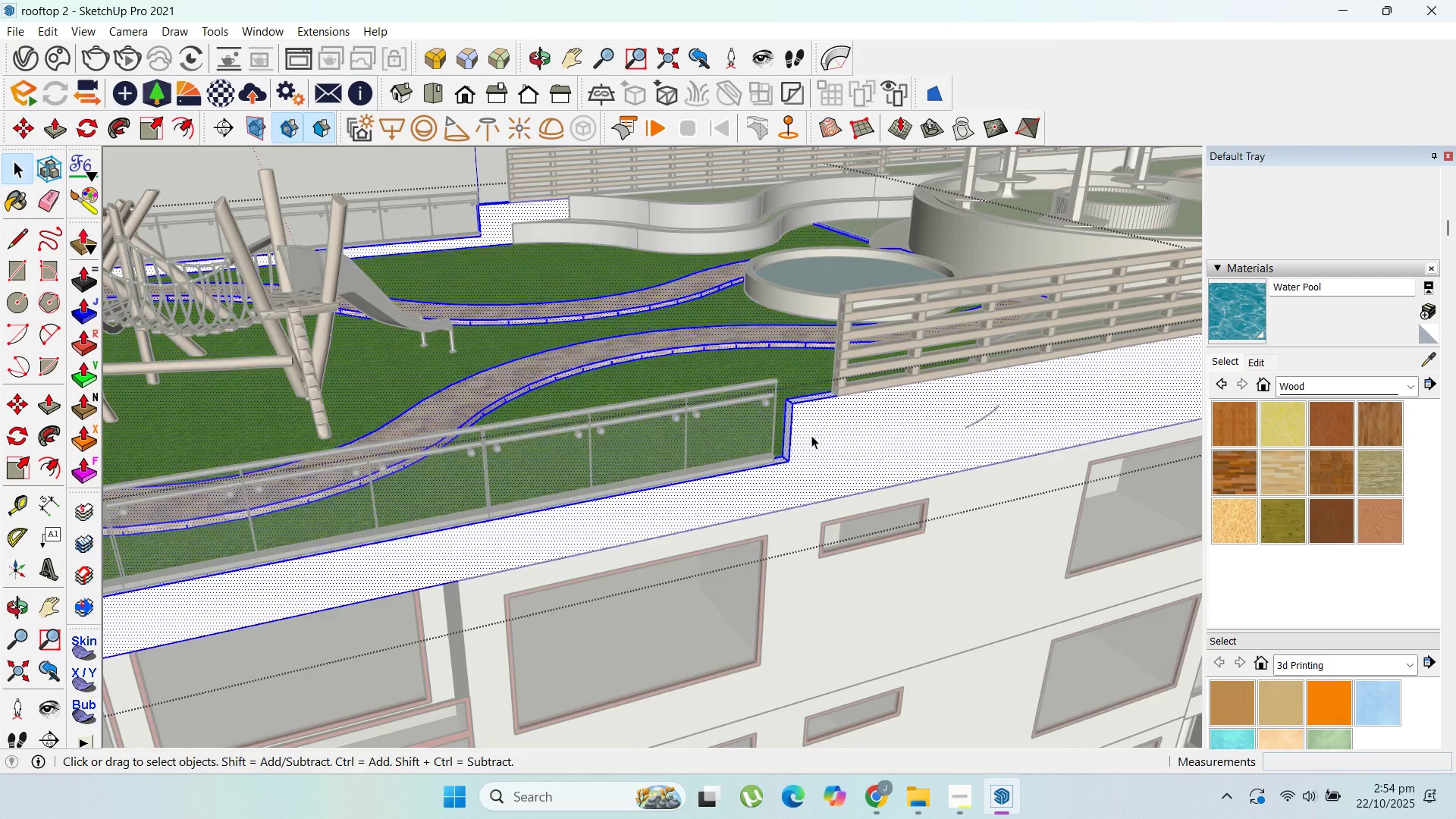 
triple_click([811, 435])
 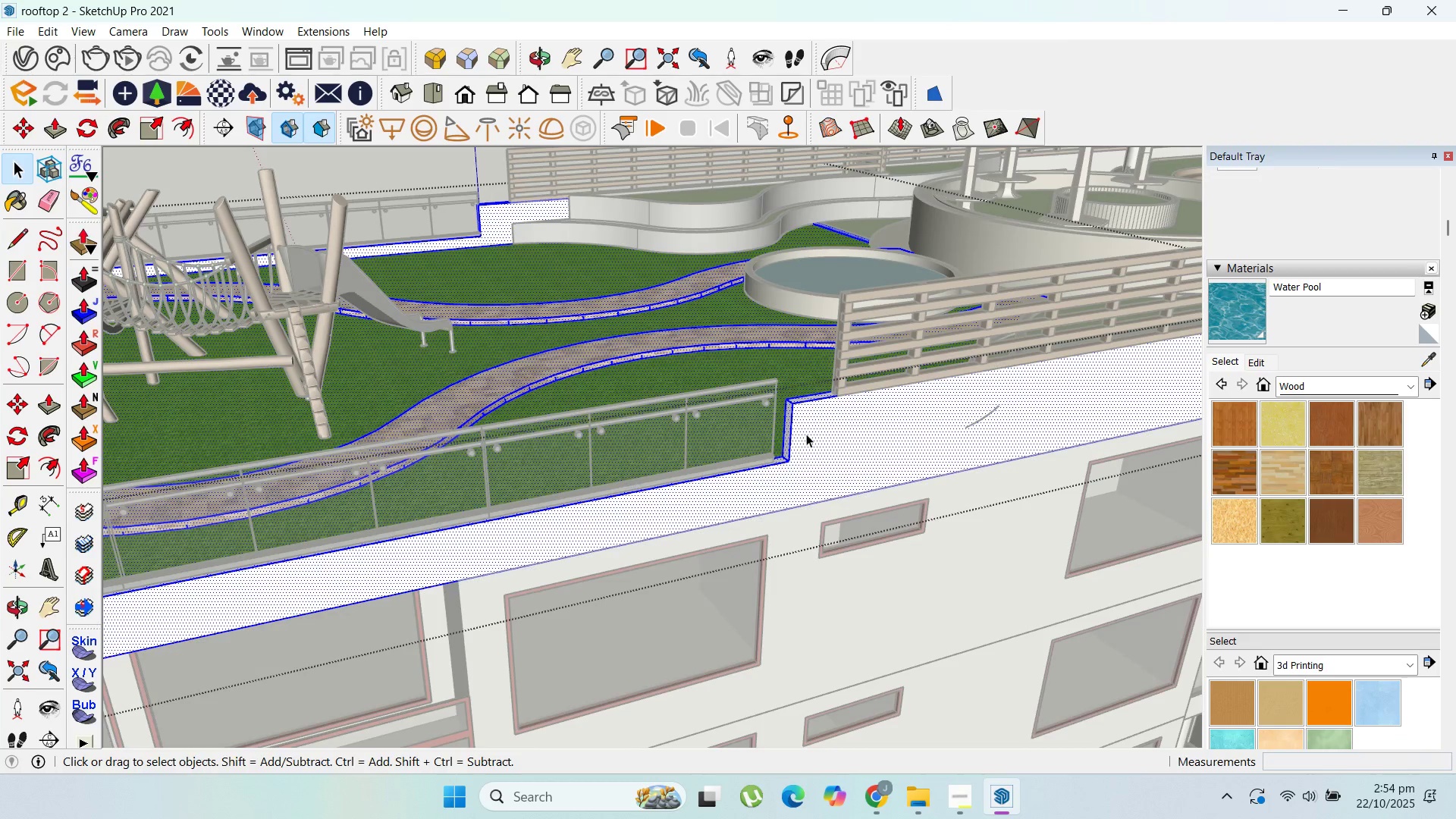 
key(P)
 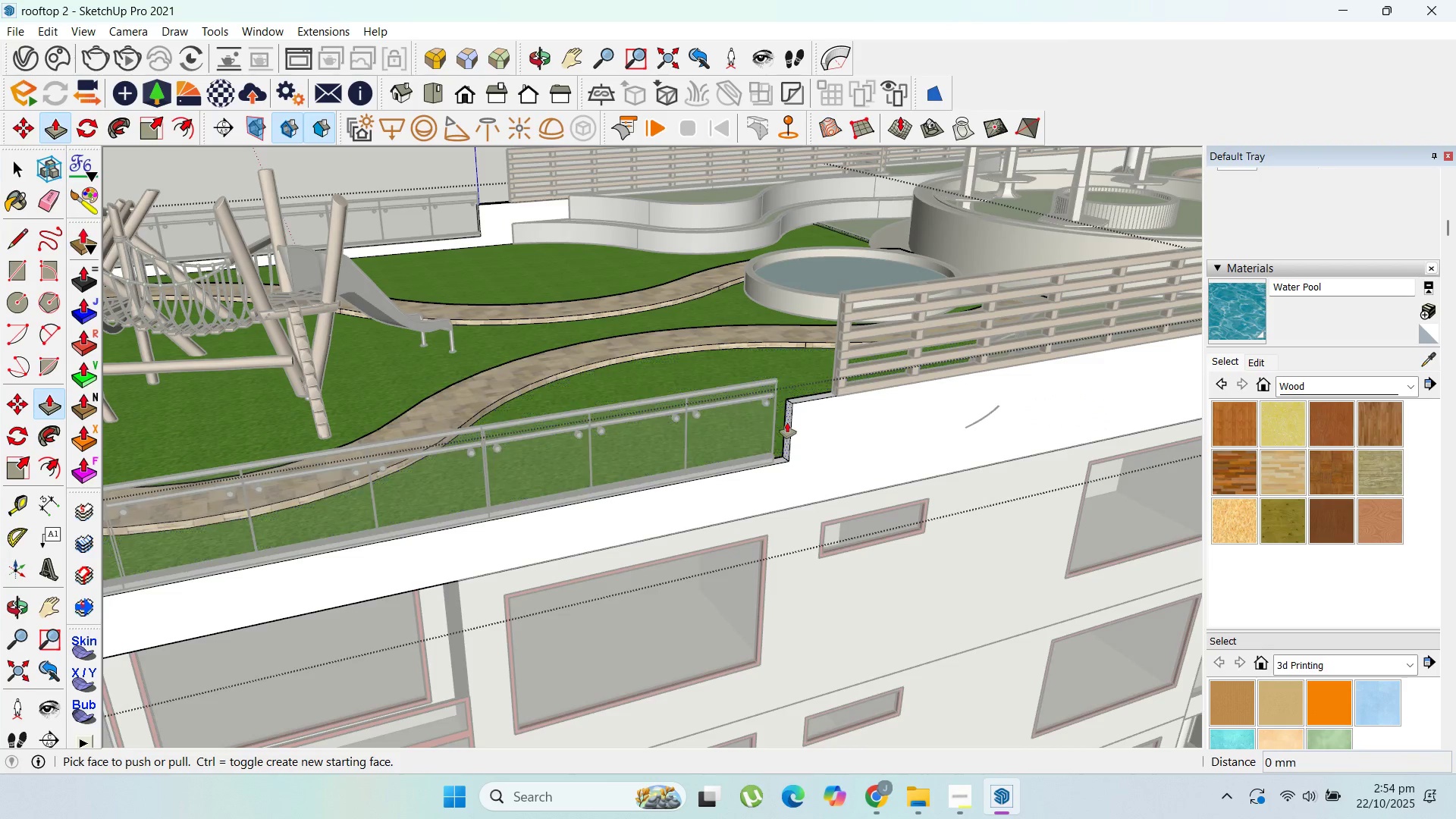 
left_click_drag(start_coordinate=[787, 422], to_coordinate=[777, 402])
 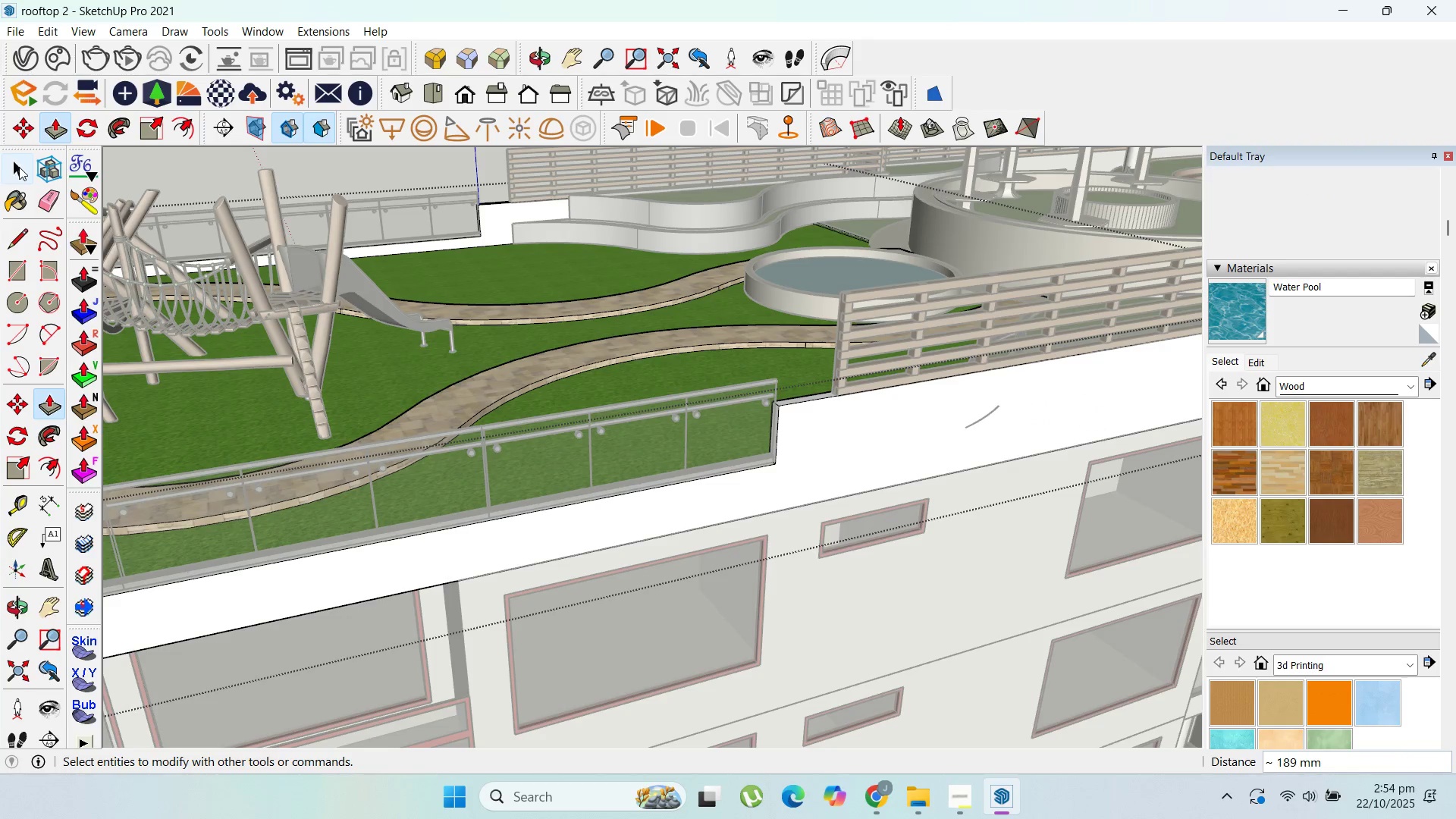 
left_click([24, 164])
 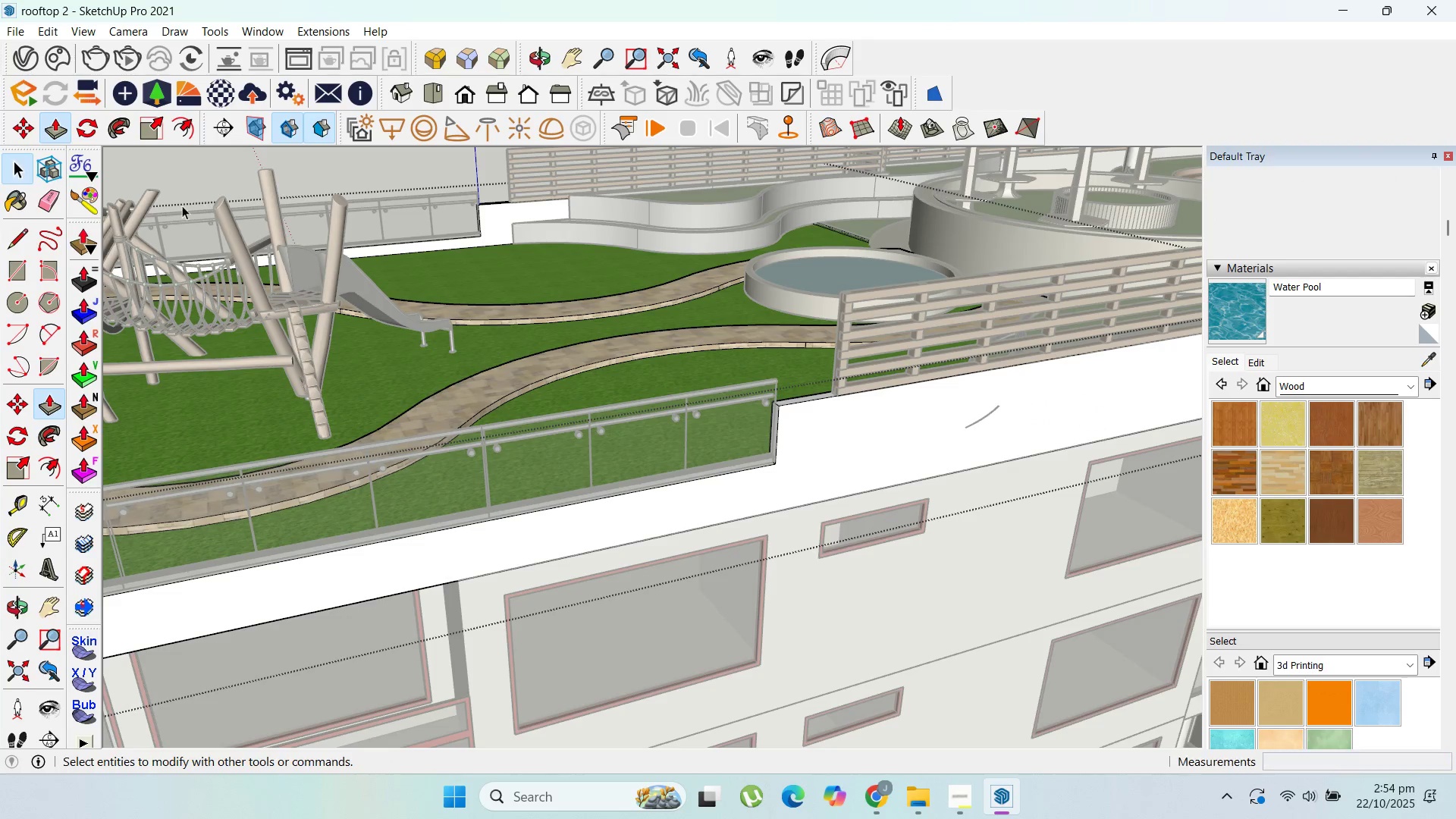 
key(Escape)
 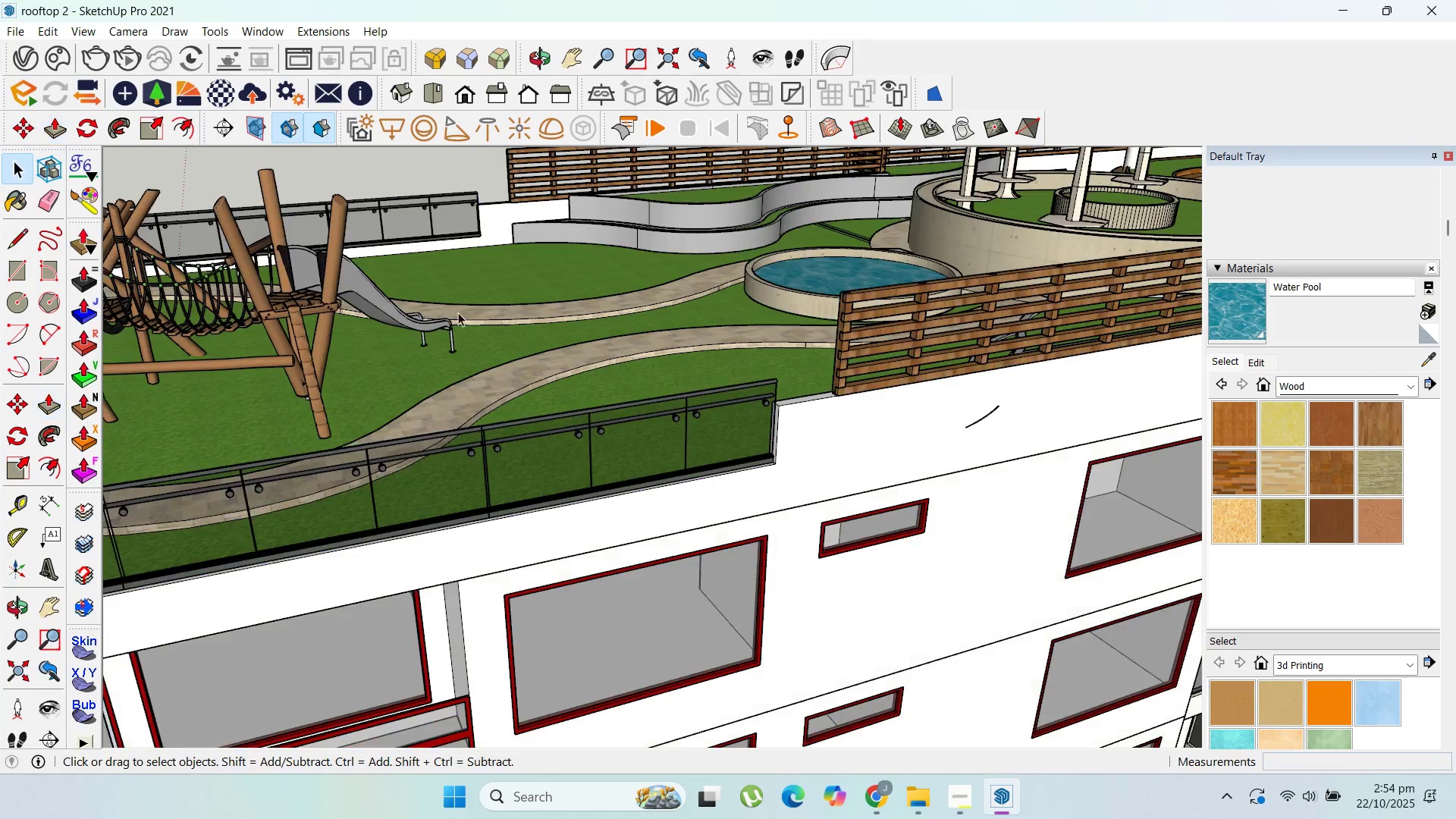 
key(Escape)
 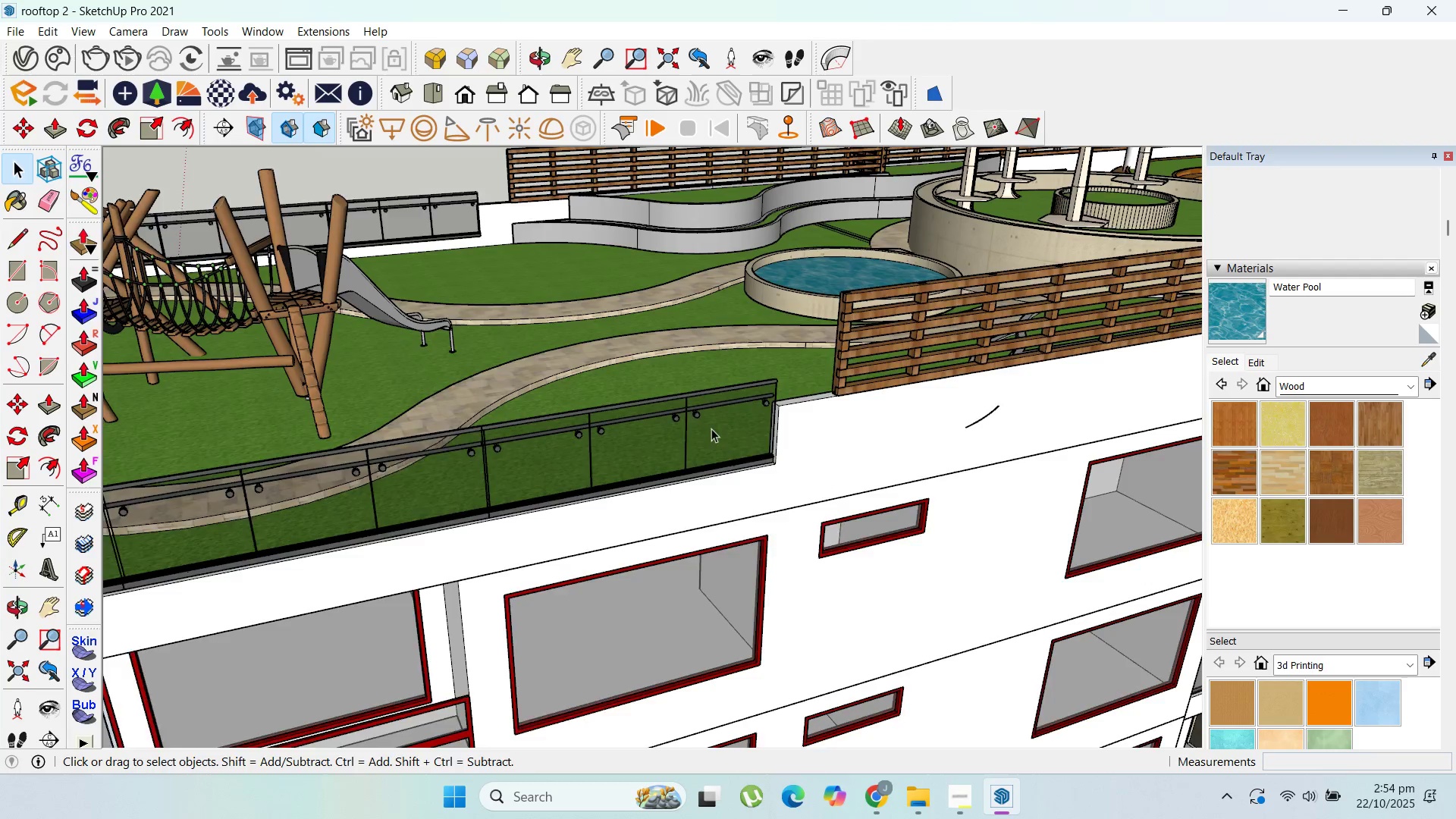 
scroll: coordinate [849, 471], scroll_direction: down, amount: 12.0
 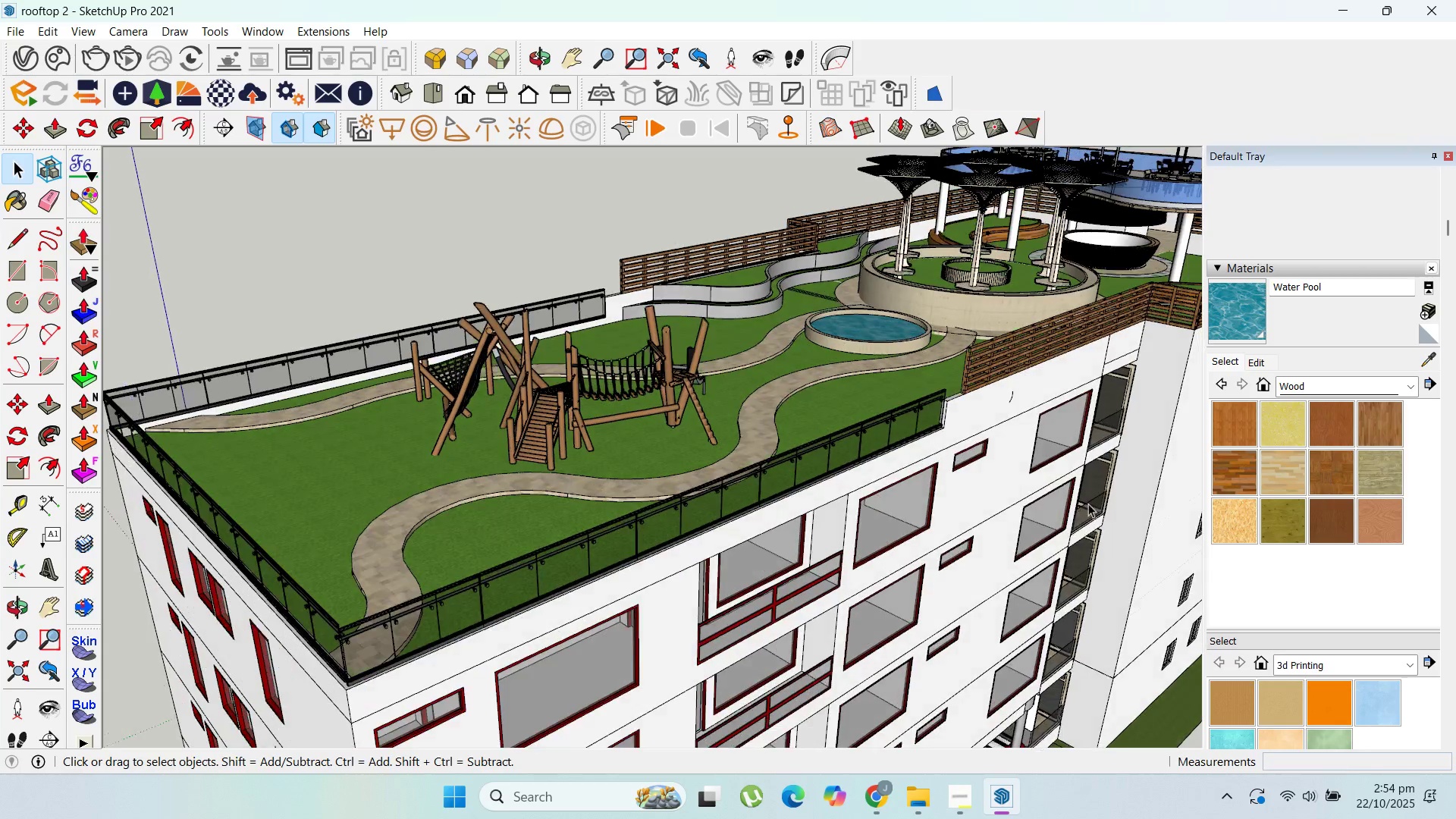 
key(Escape)
 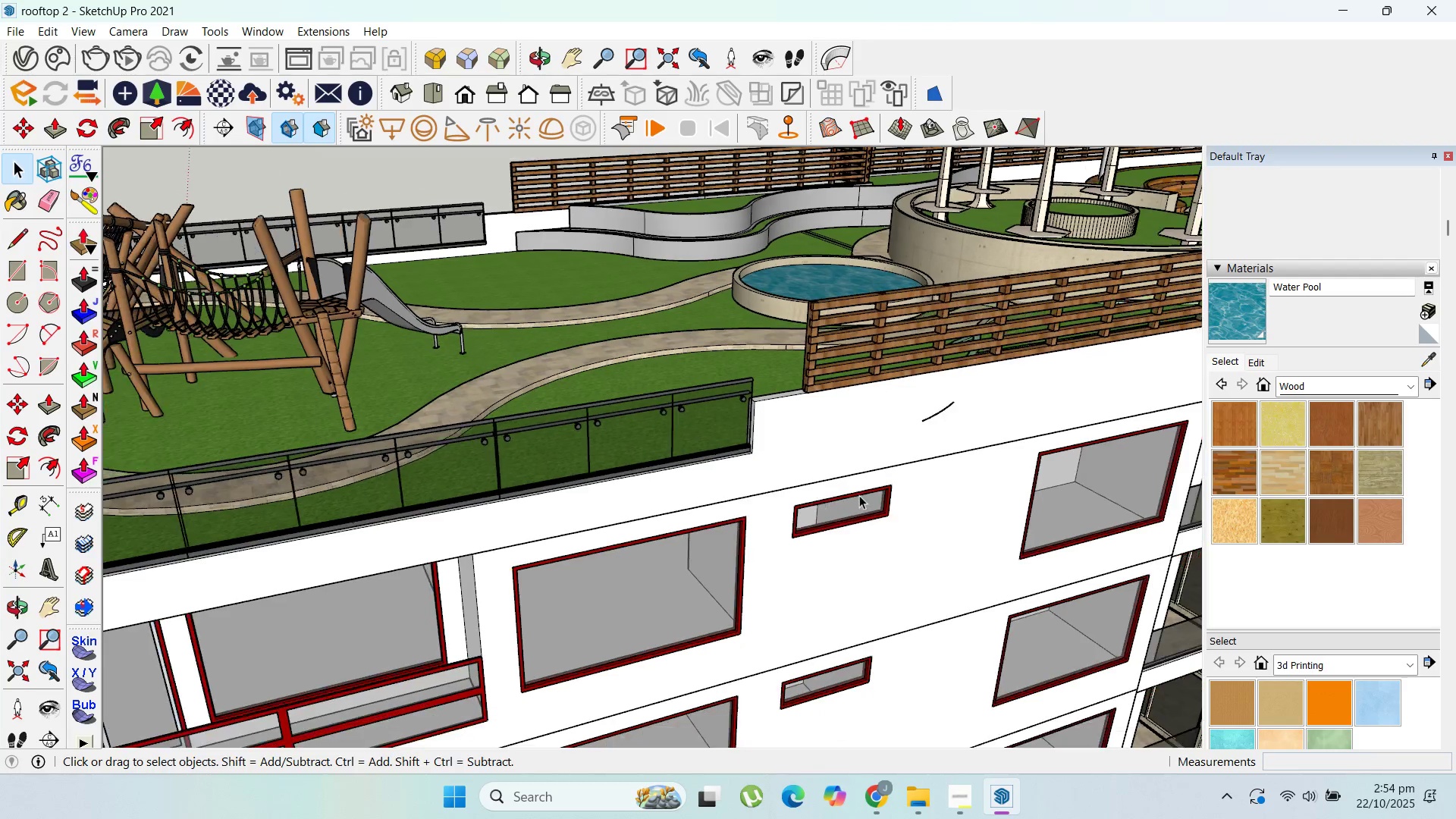 
scroll: coordinate [1028, 300], scroll_direction: none, amount: 0.0
 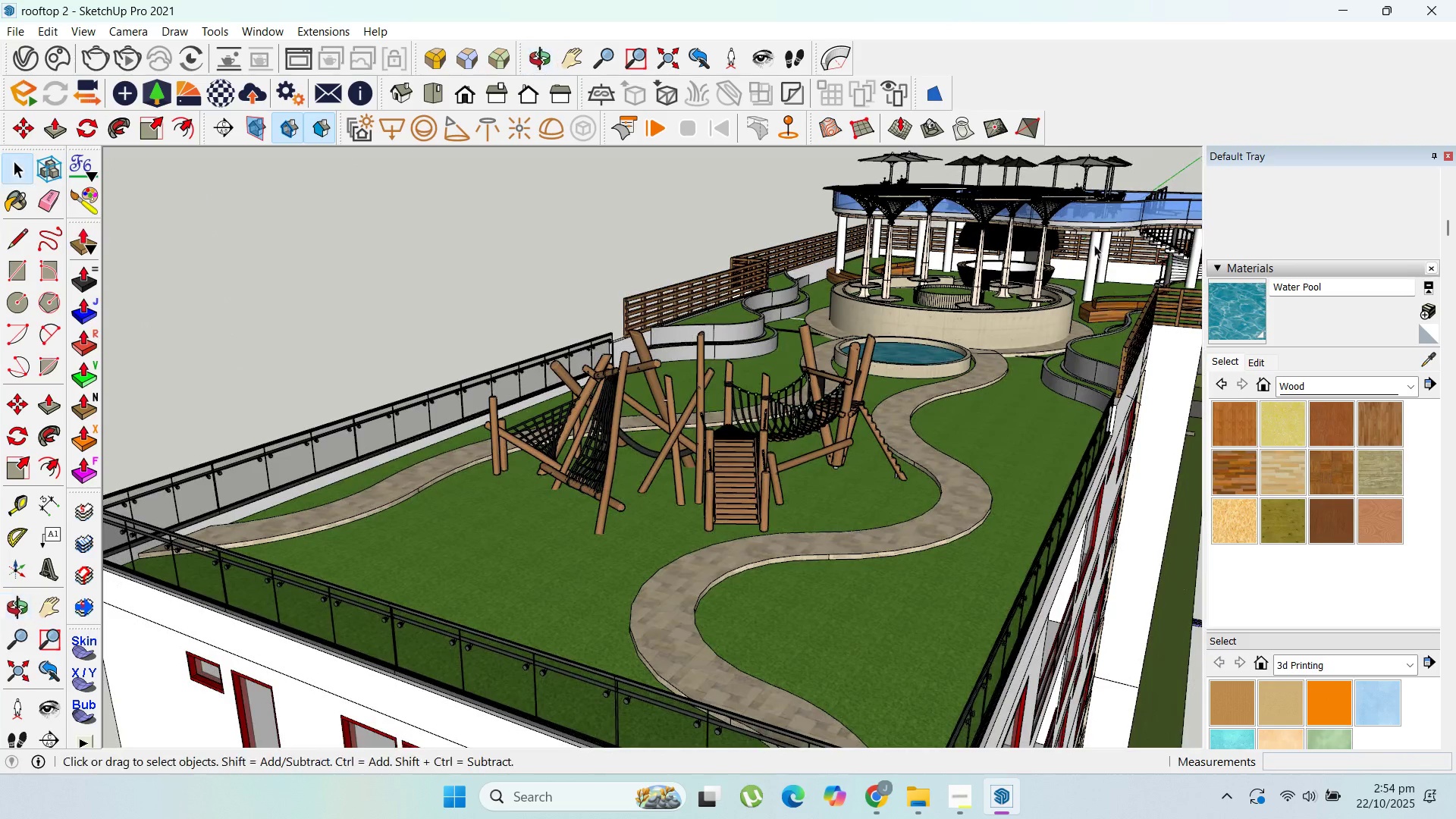 
scroll: coordinate [422, 443], scroll_direction: up, amount: 6.0
 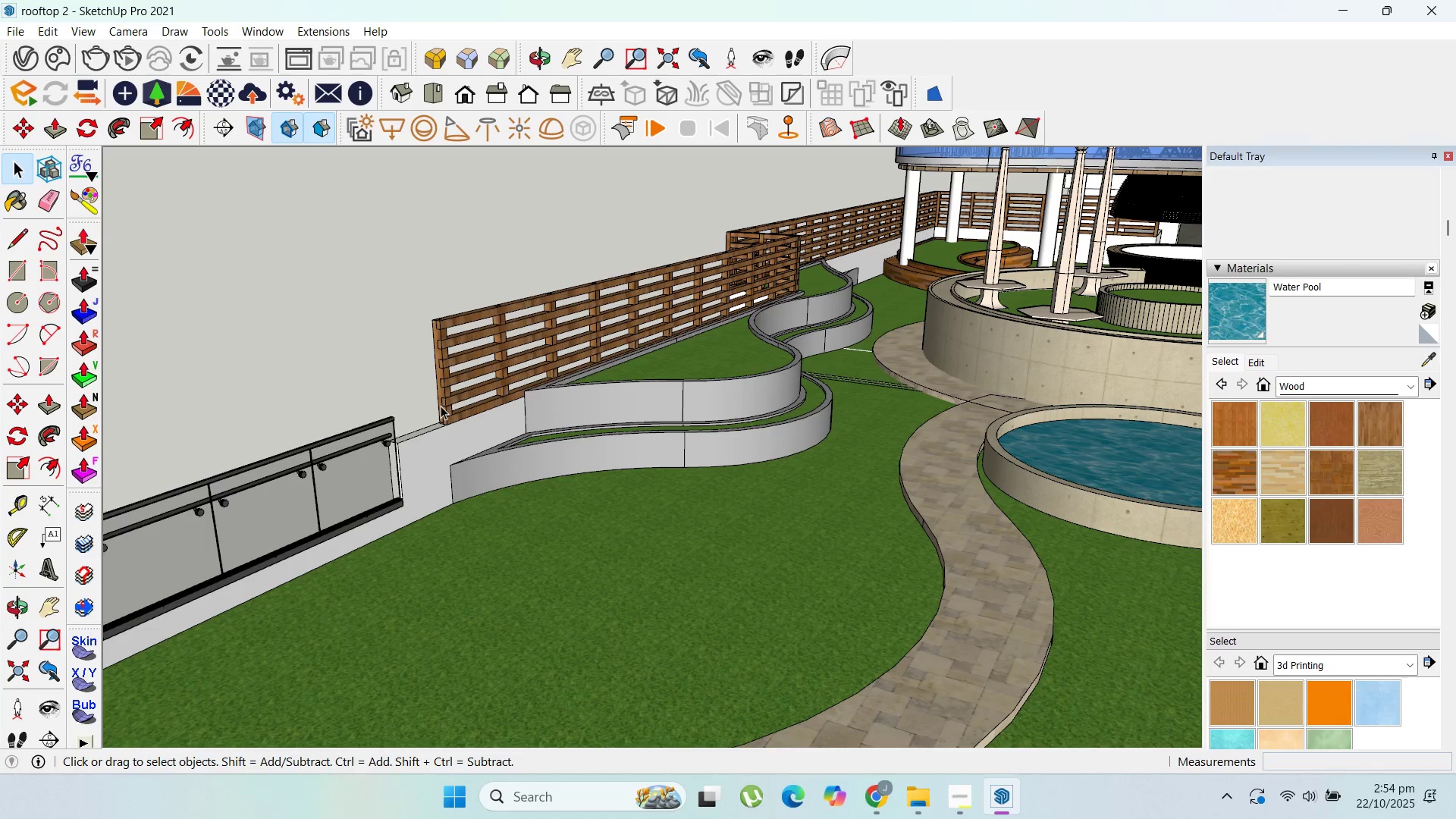 
scroll: coordinate [433, 388], scroll_direction: down, amount: 8.0
 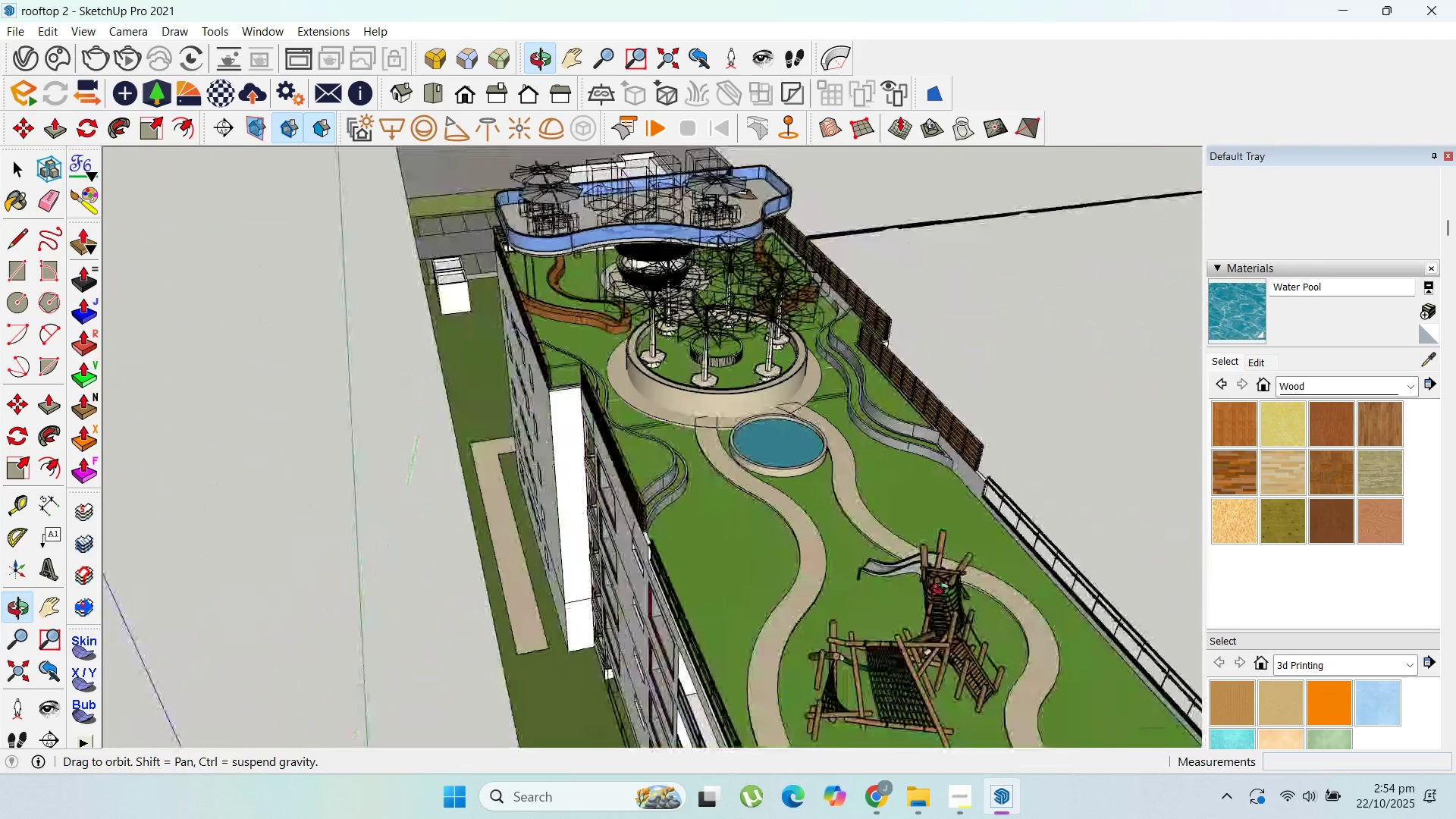 
wait(6.12)
 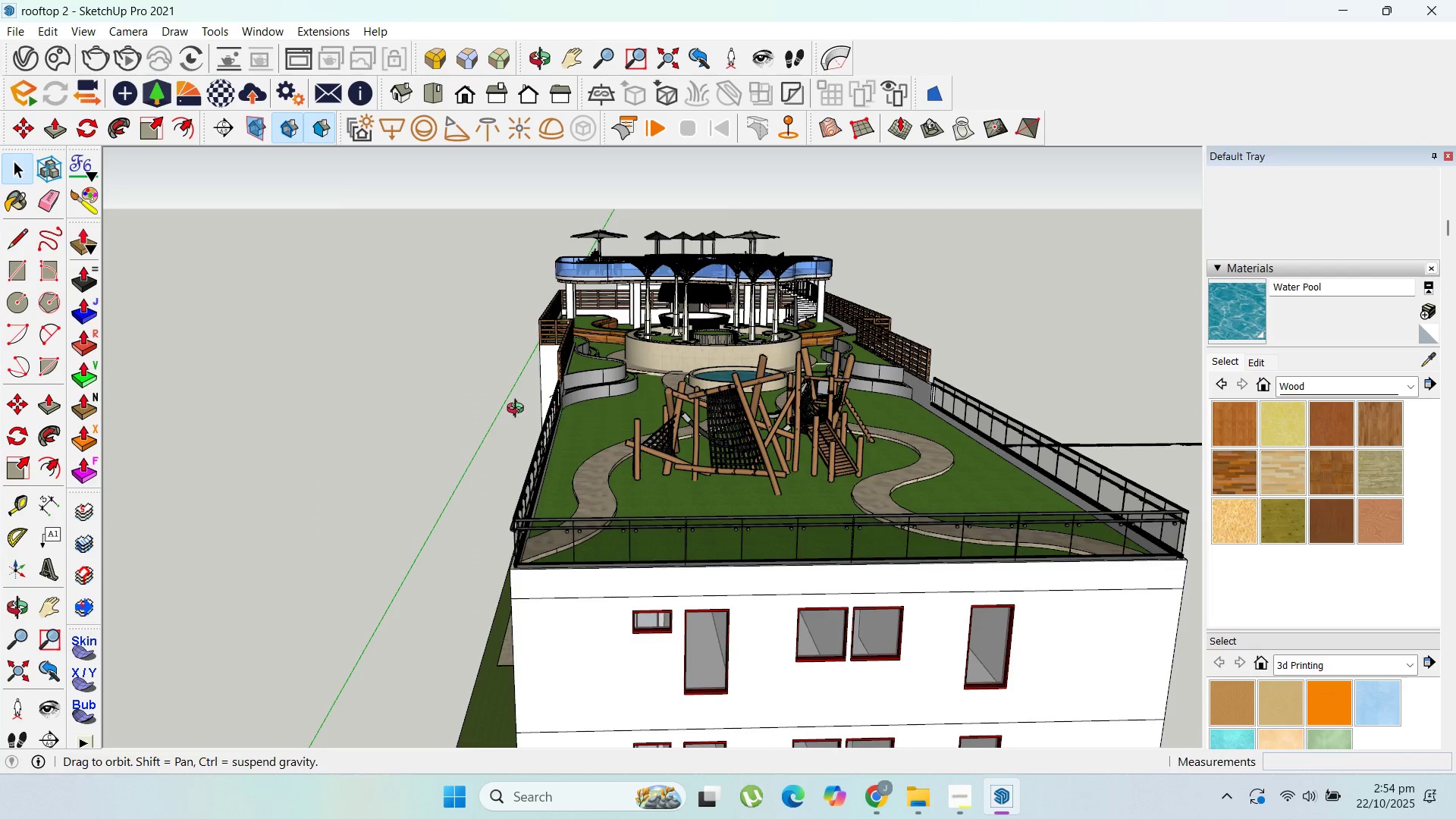 
scroll: coordinate [685, 522], scroll_direction: up, amount: 8.0
 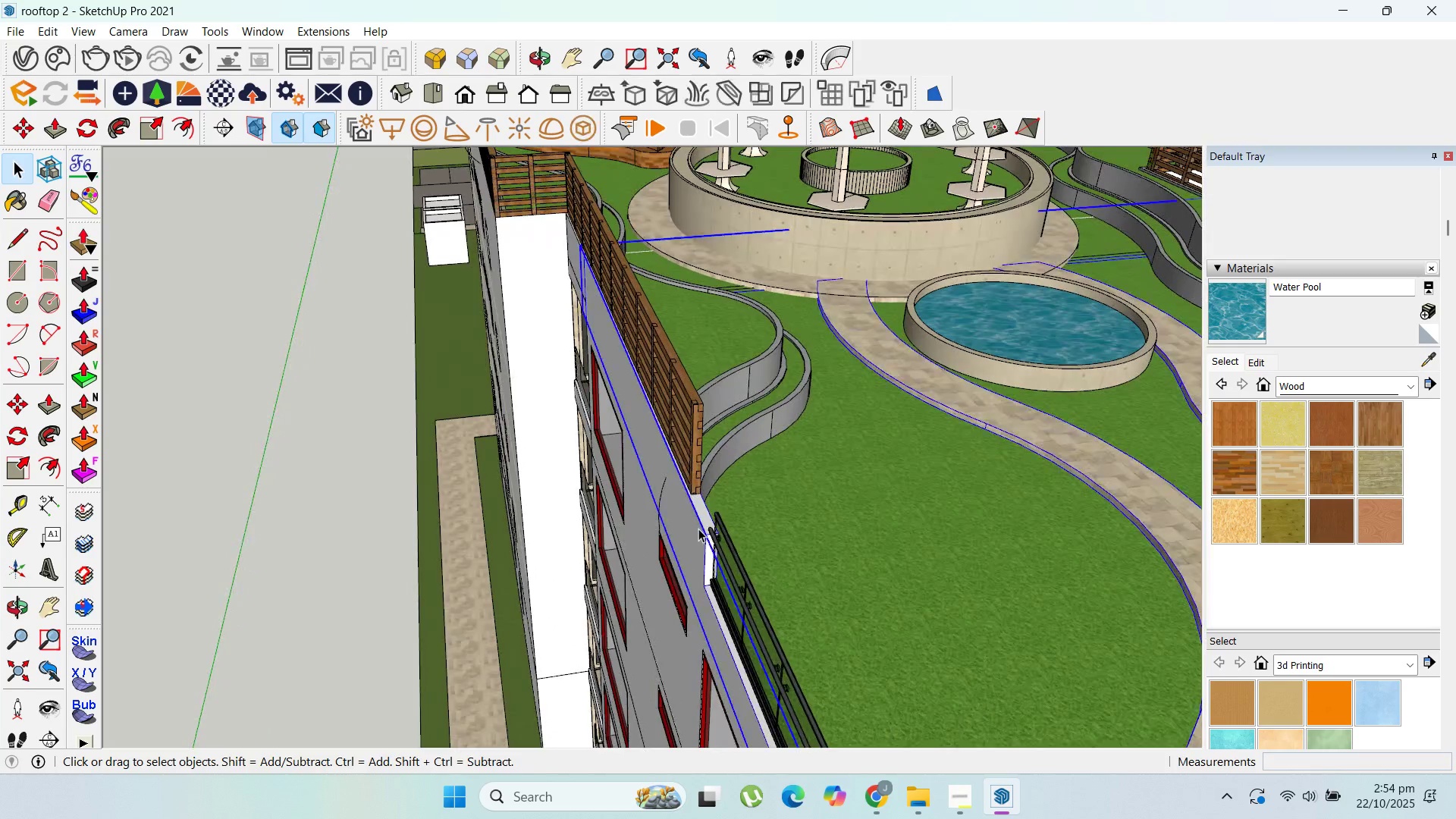 
double_click([698, 529])
 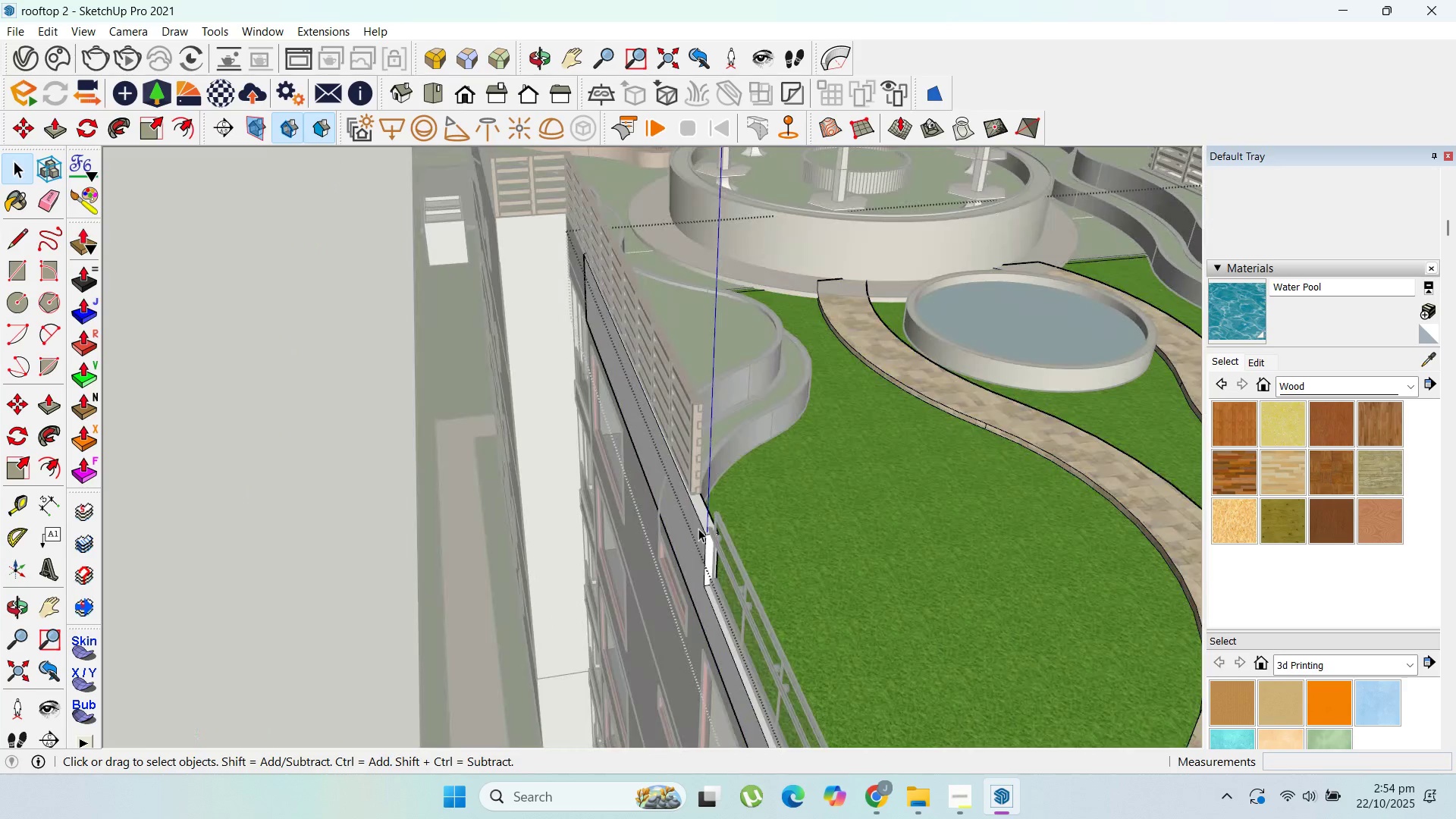 
triple_click([698, 529])
 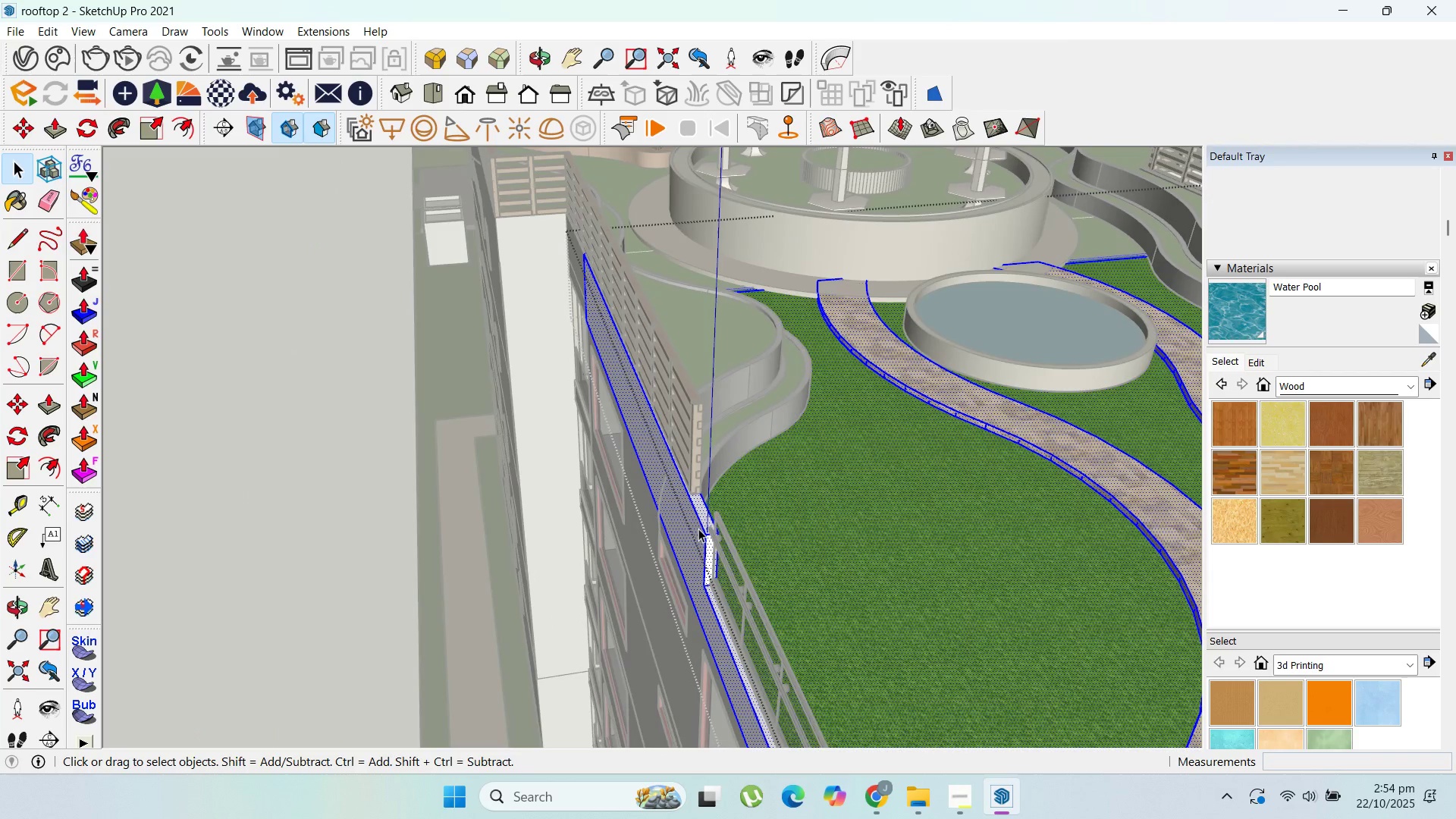 
triple_click([698, 529])
 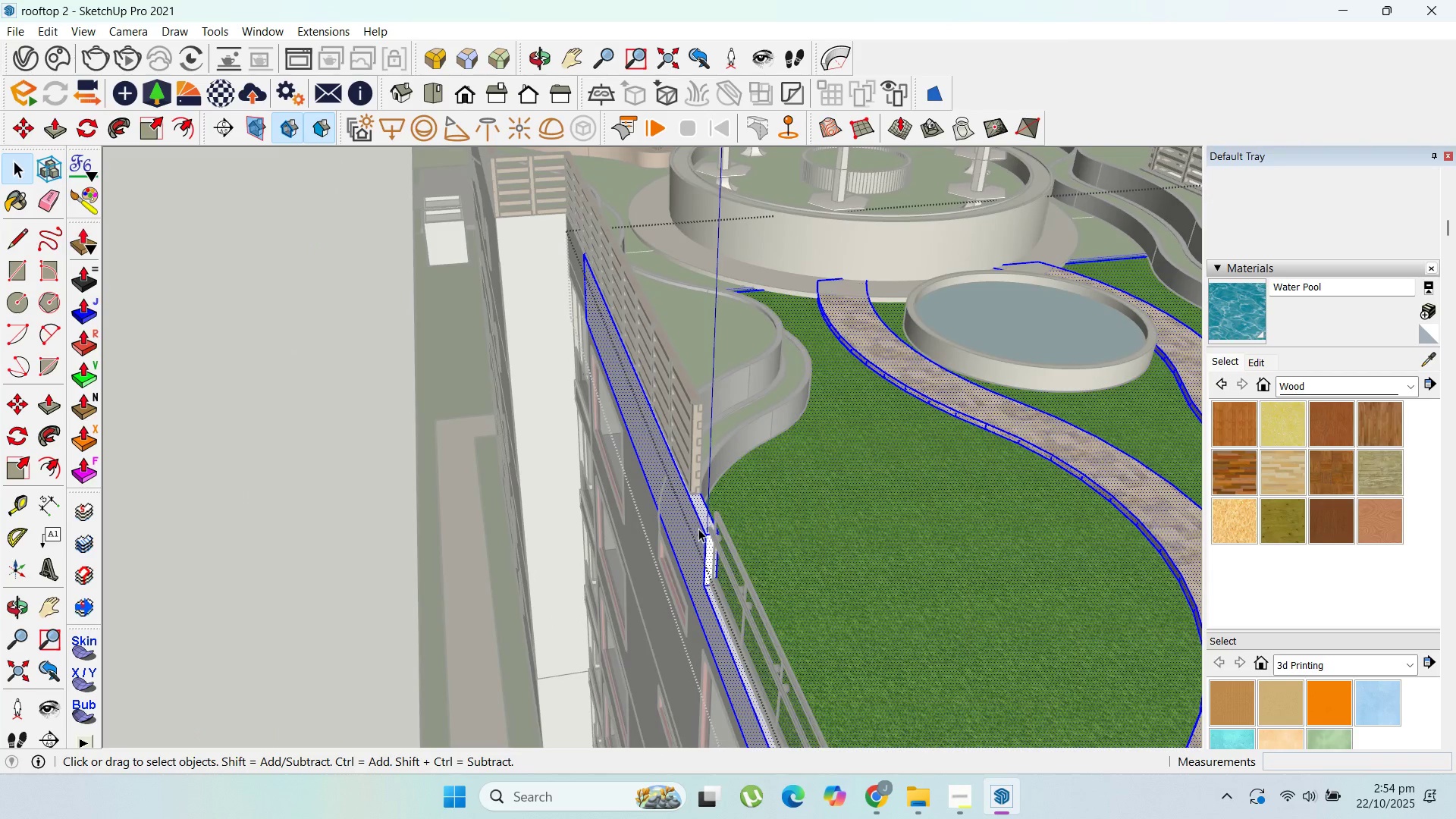 
triple_click([698, 529])
 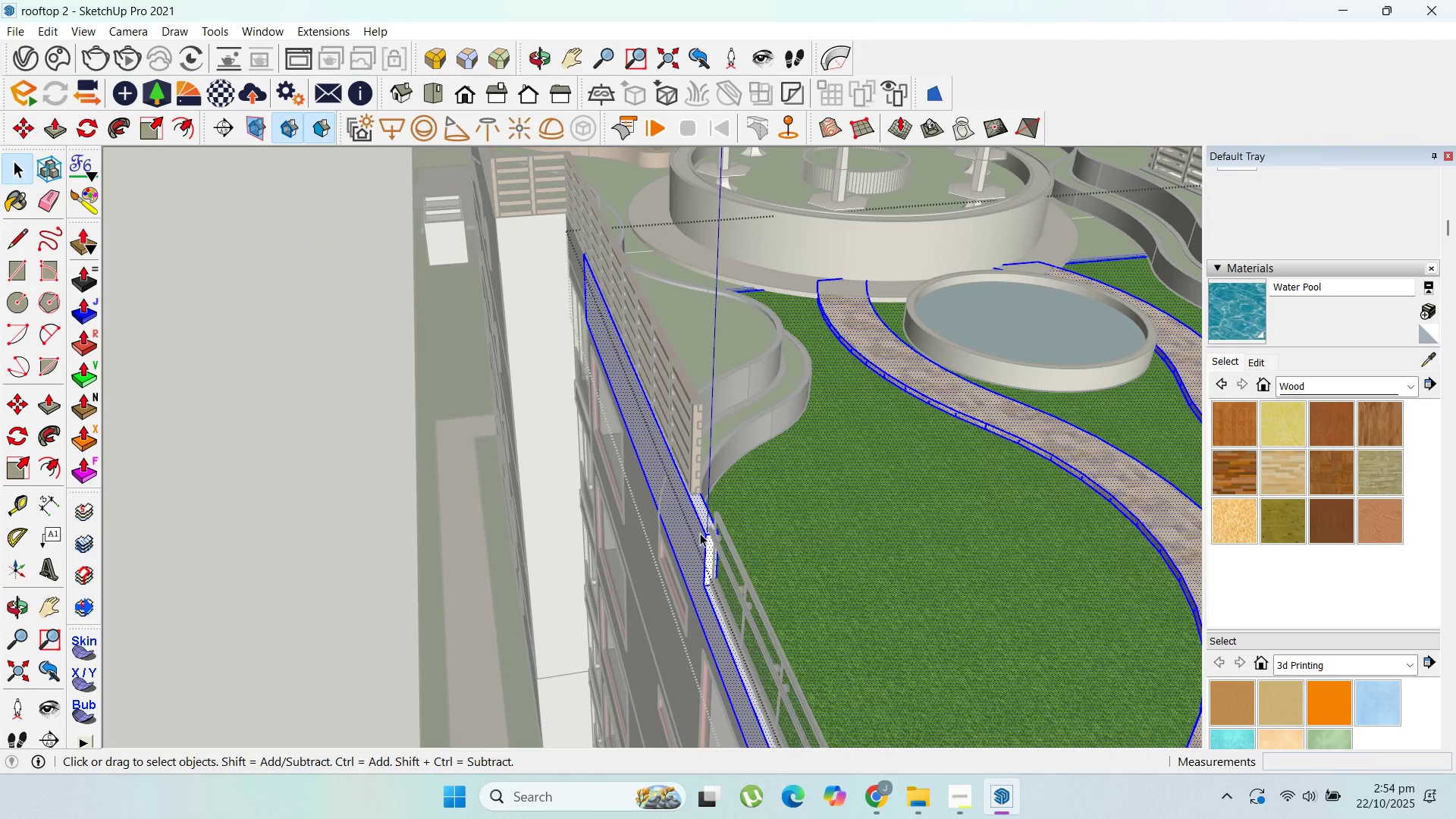 
key(P)
 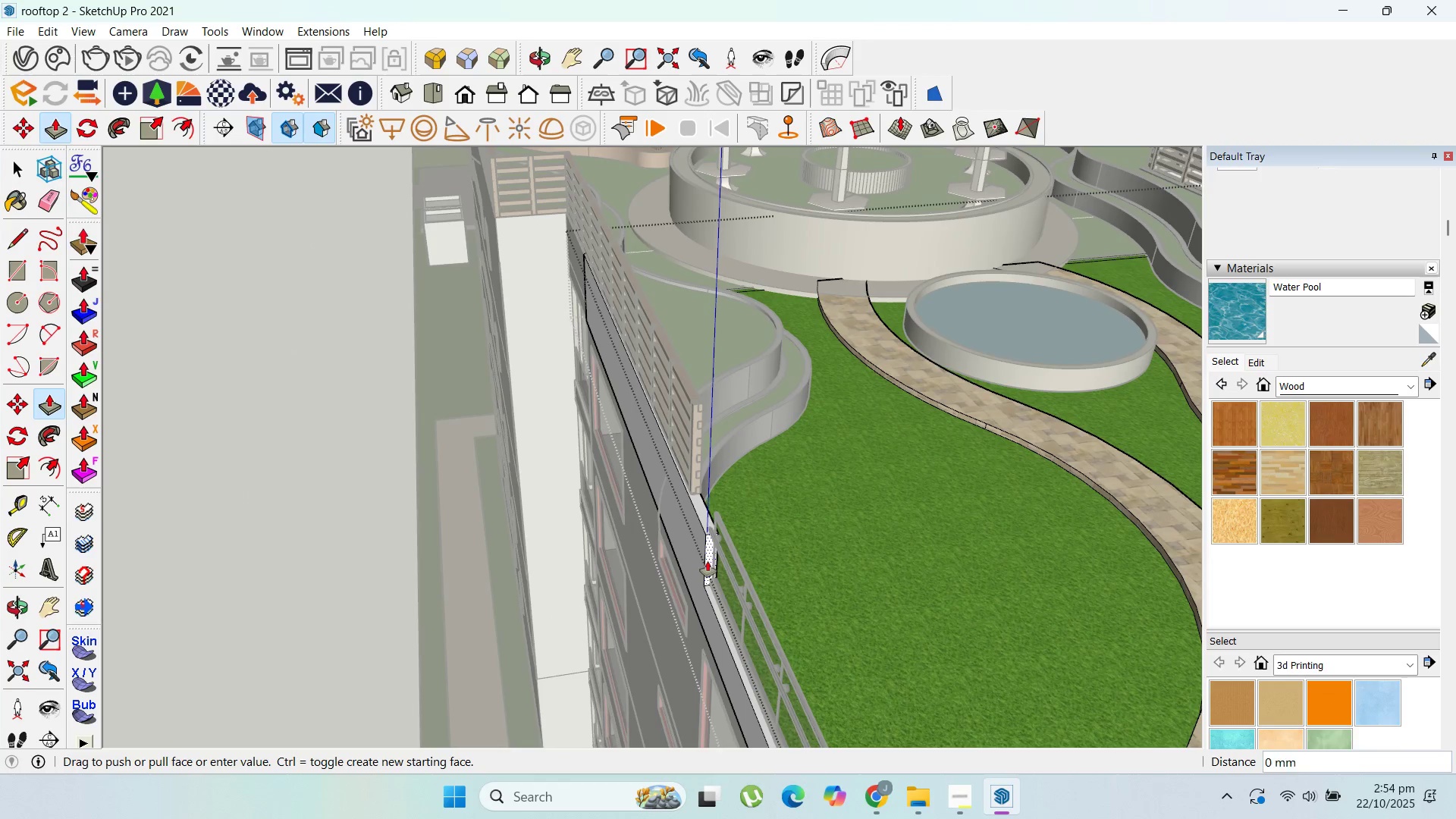 
left_click_drag(start_coordinate=[708, 561], to_coordinate=[701, 492])
 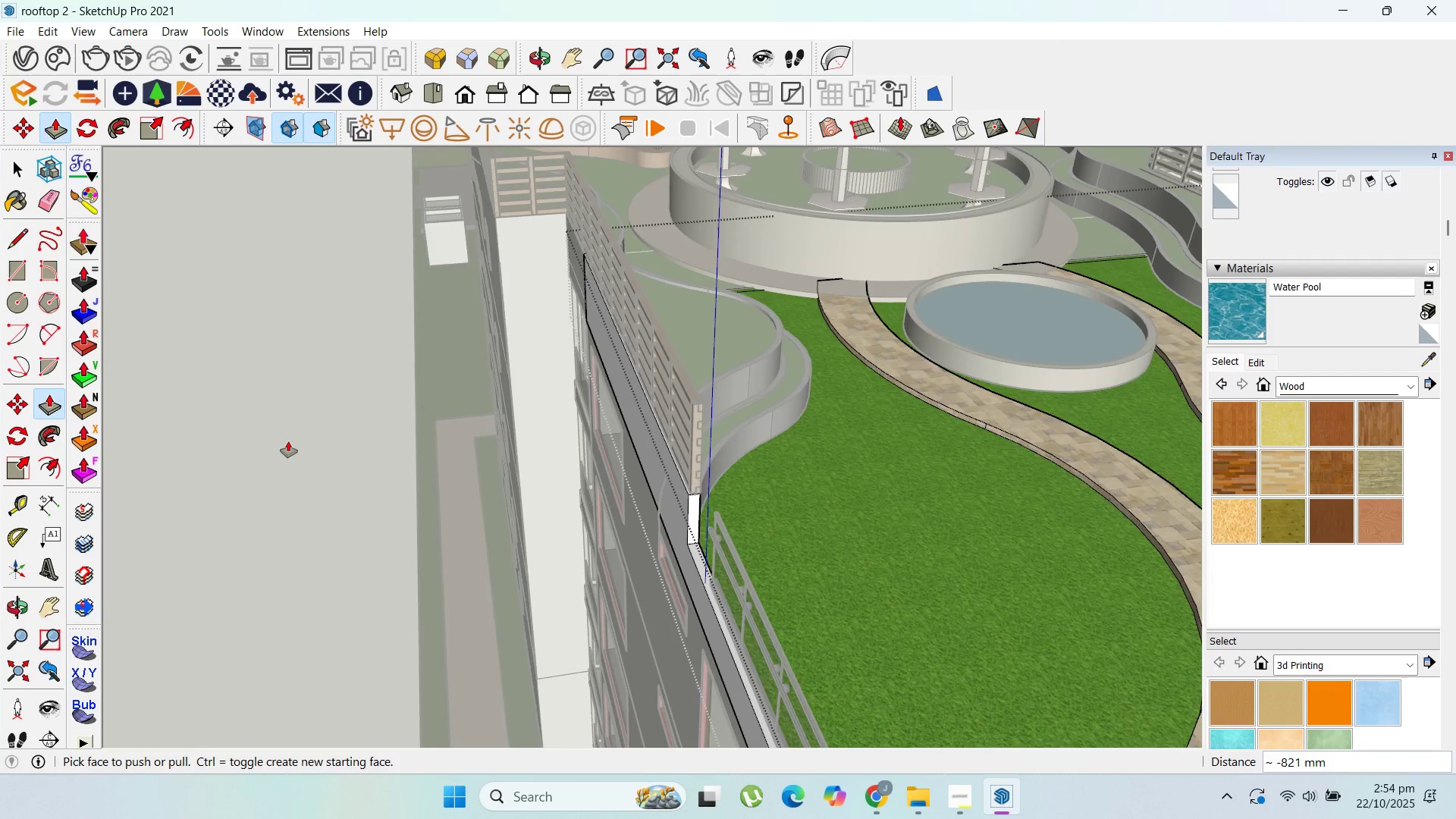 
scroll: coordinate [574, 417], scroll_direction: down, amount: 10.0
 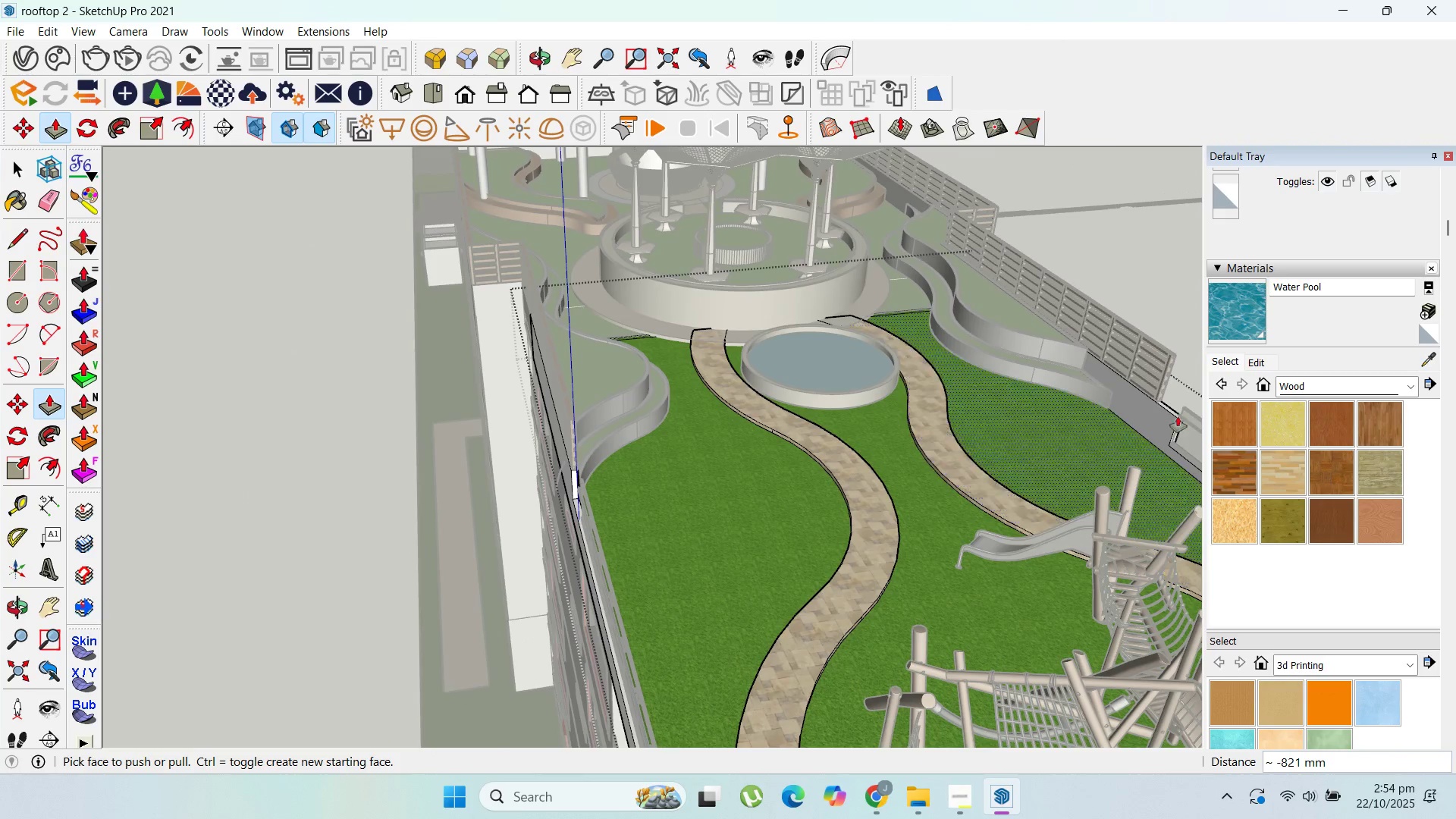 
scroll: coordinate [1187, 425], scroll_direction: up, amount: 6.0
 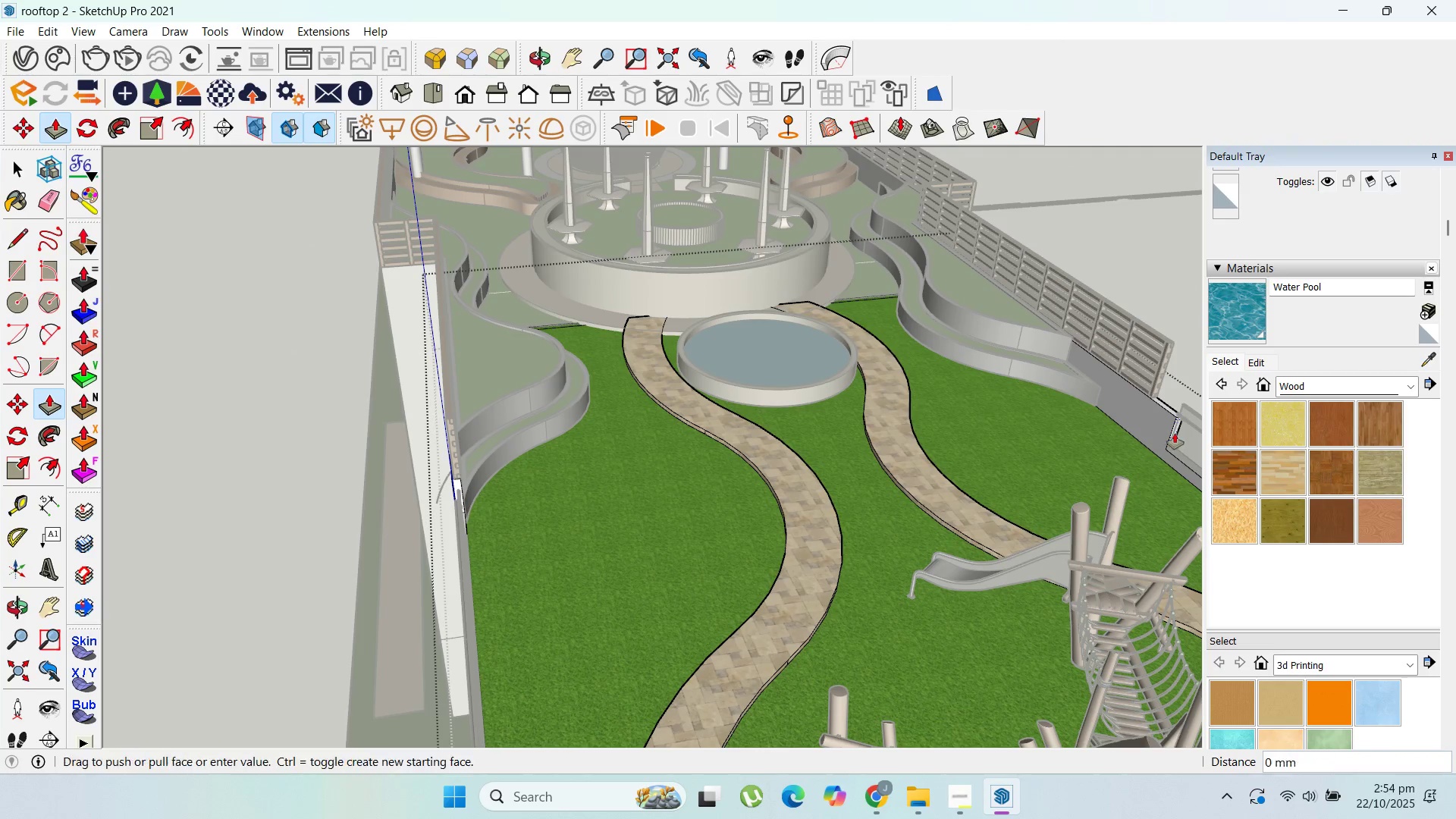 
left_click_drag(start_coordinate=[1175, 435], to_coordinate=[1157, 394])
 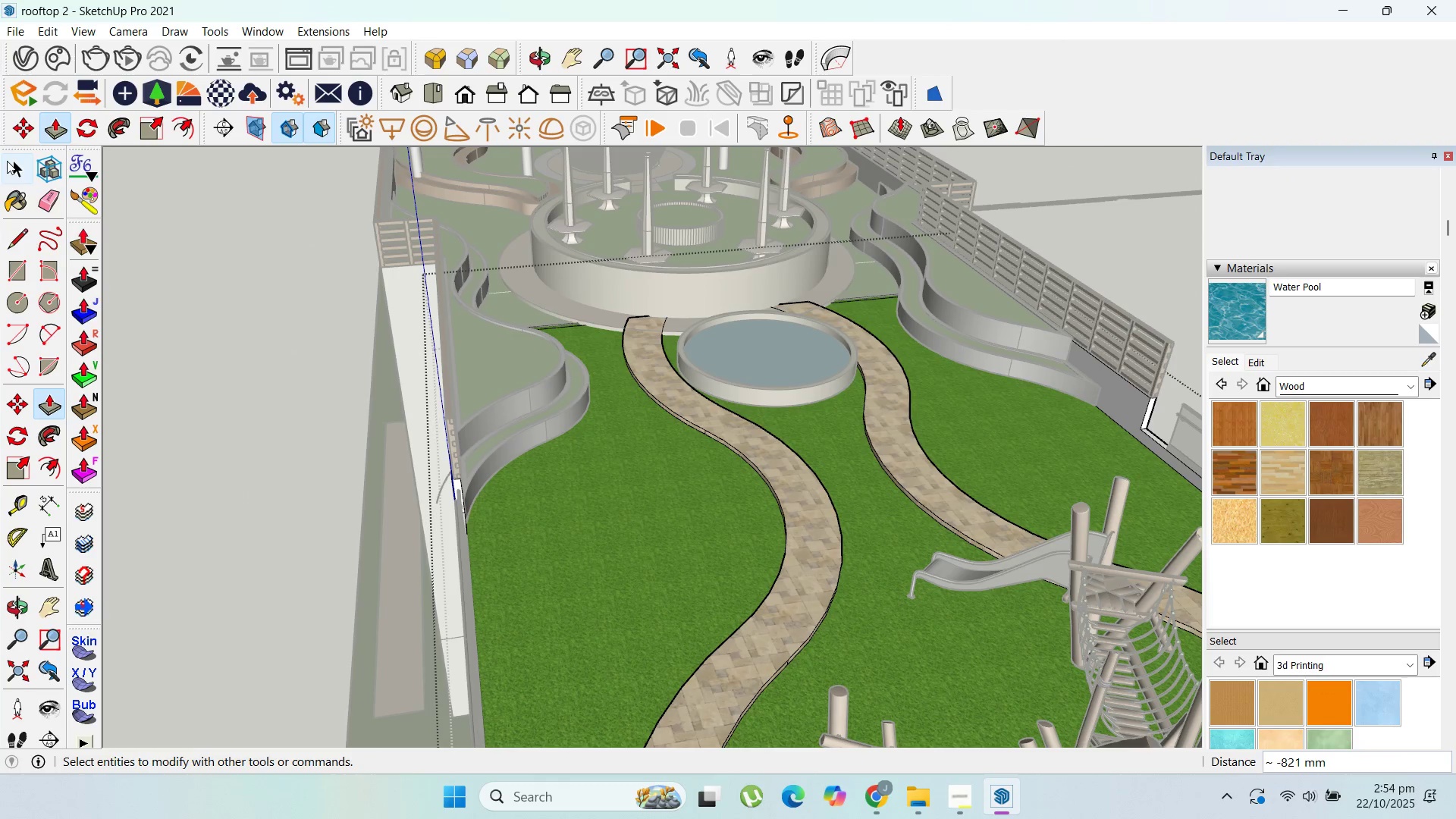 
left_click_drag(start_coordinate=[8, 160], to_coordinate=[12, 160])
 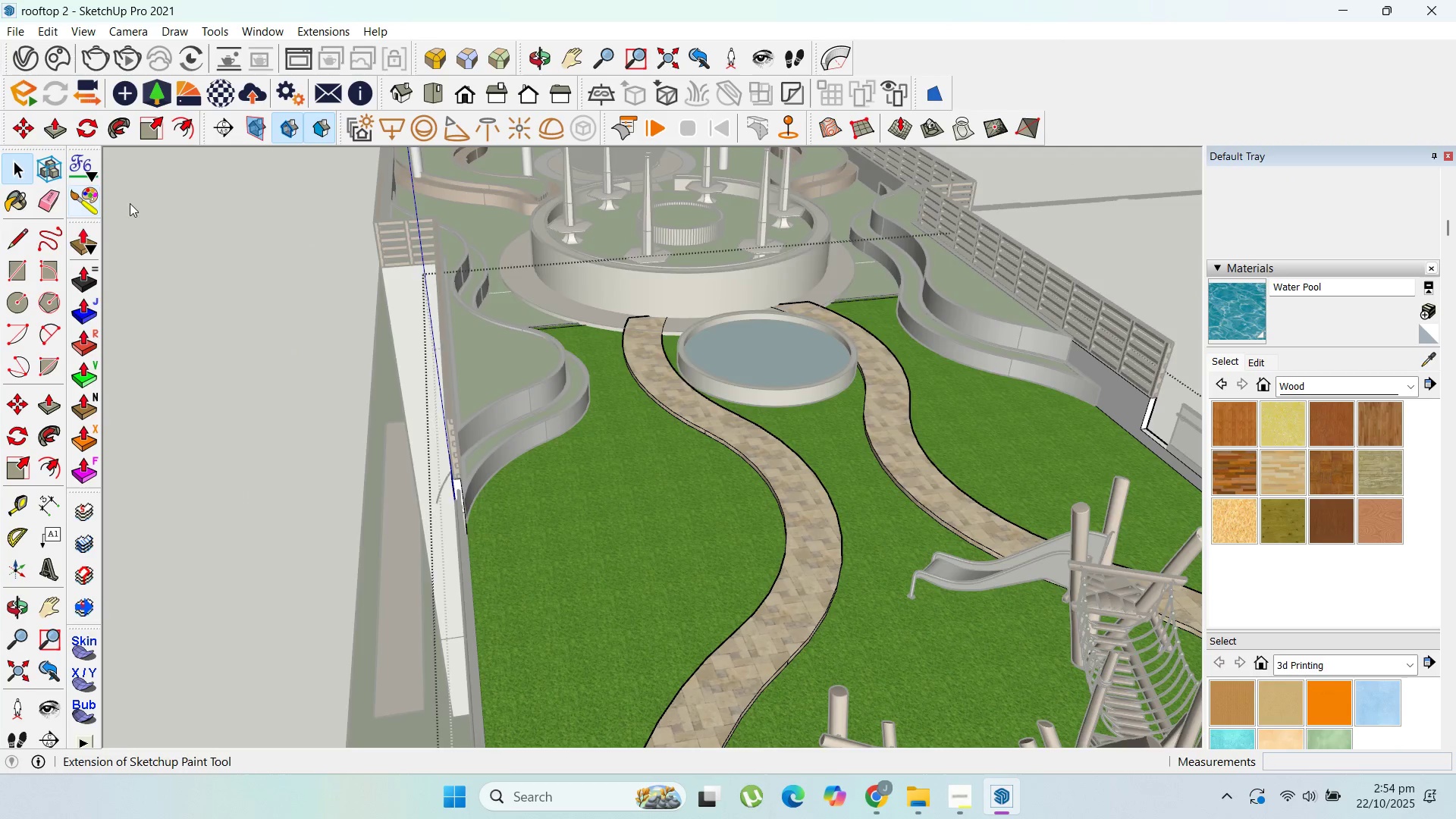 
key(Escape)
 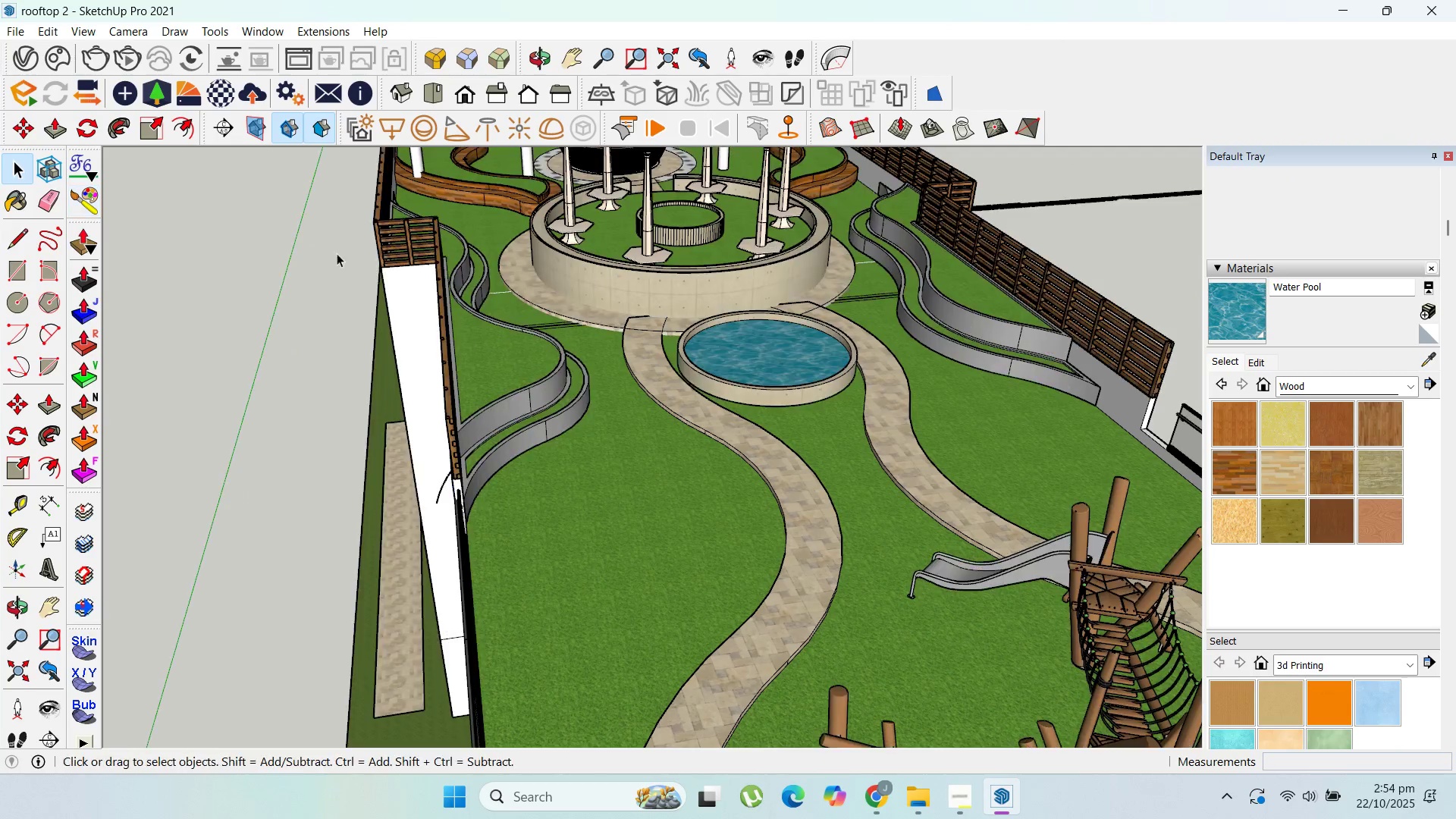 
key(Escape)
 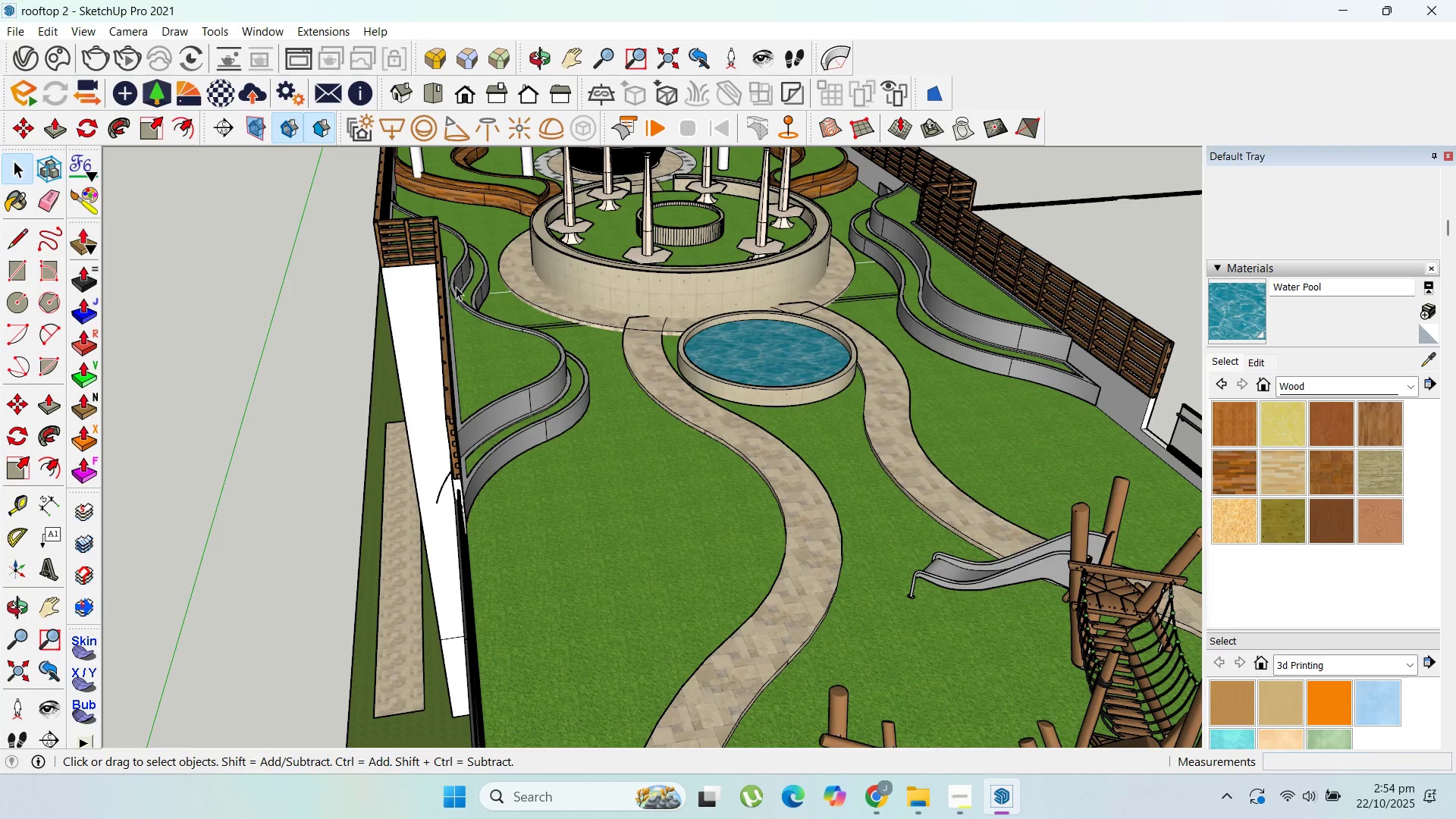 
scroll: coordinate [450, 371], scroll_direction: down, amount: 5.0
 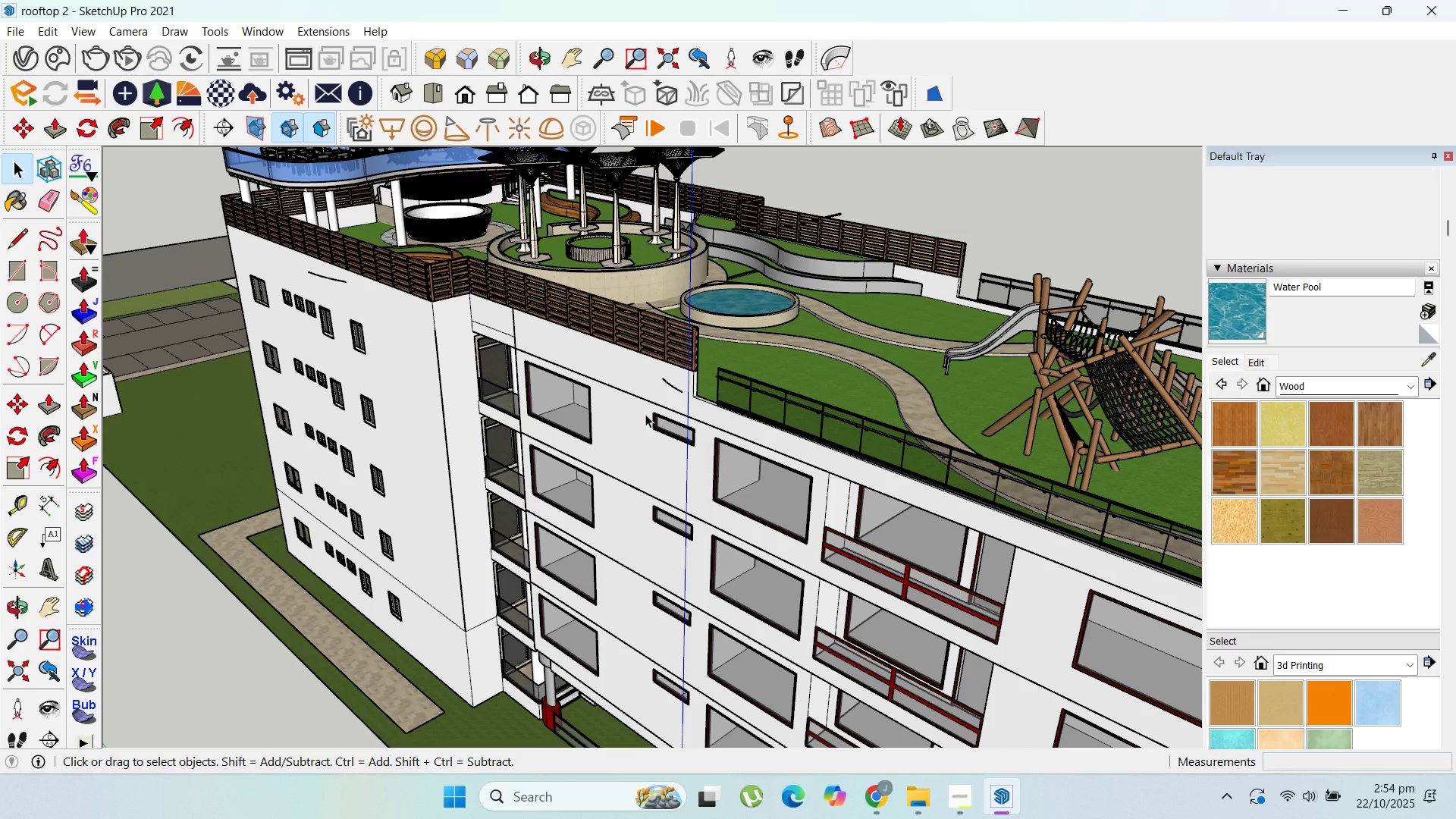 
key(Escape)
 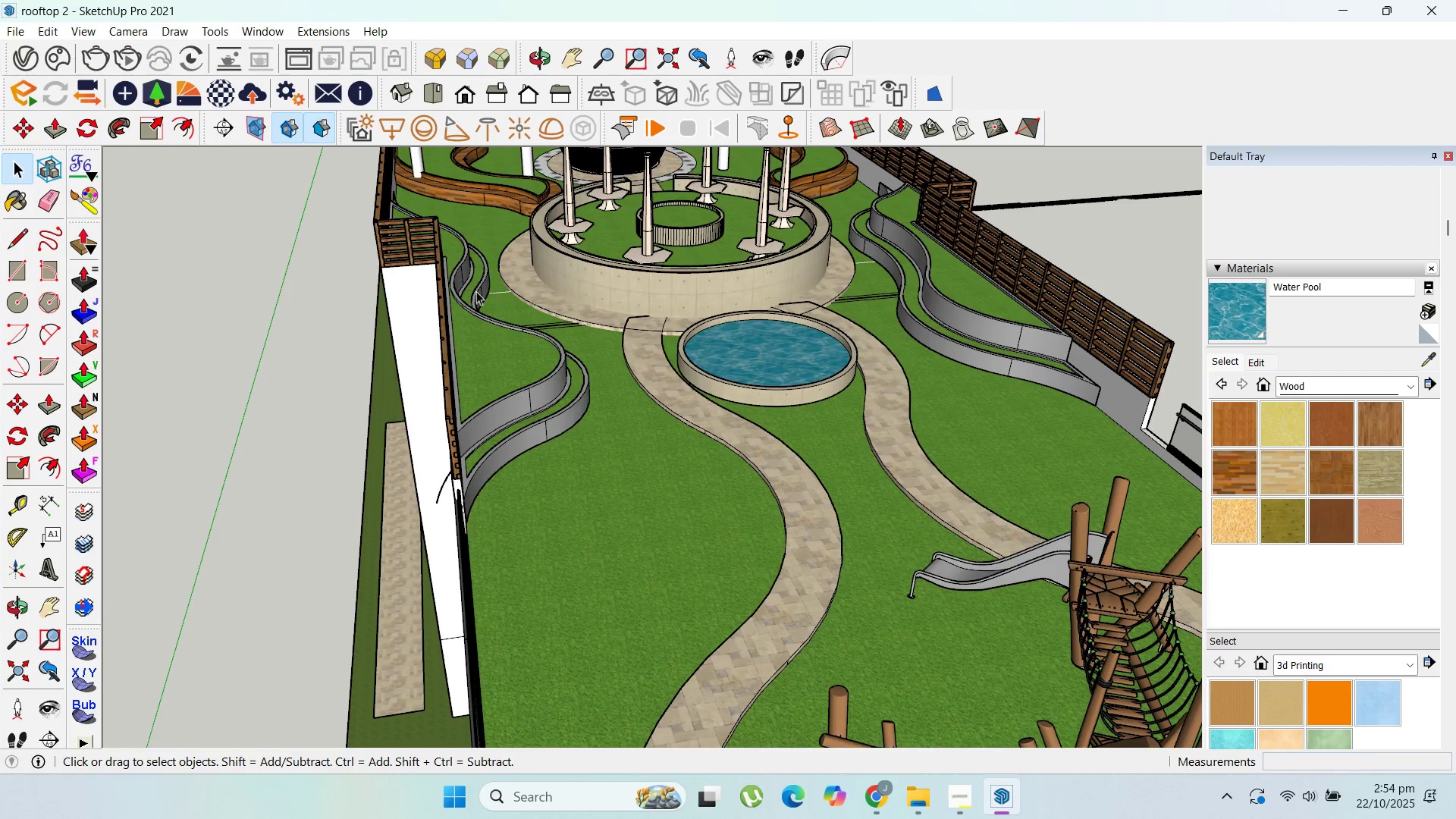 
left_click([771, 397])
 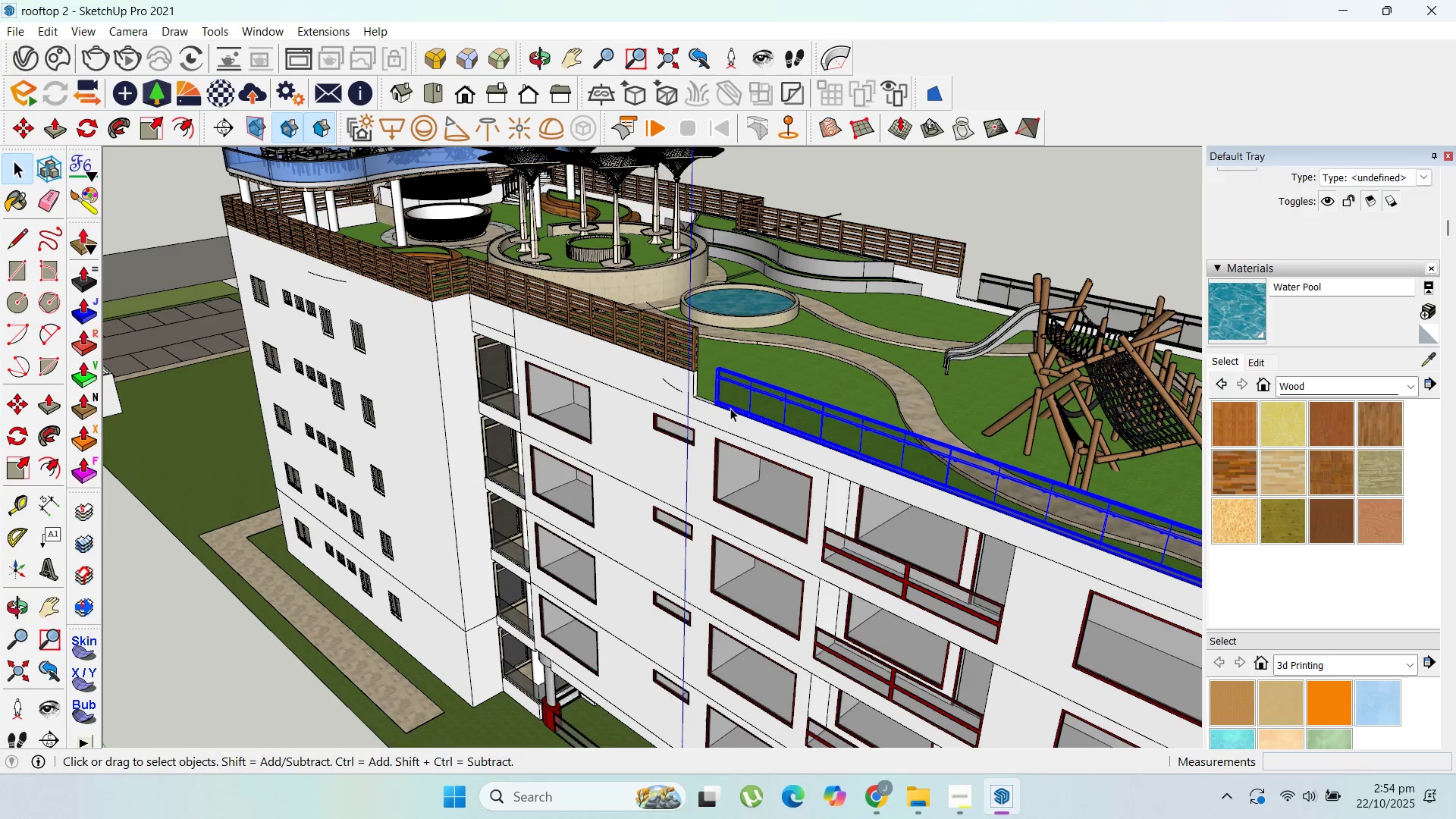 
scroll: coordinate [719, 408], scroll_direction: up, amount: 11.0
 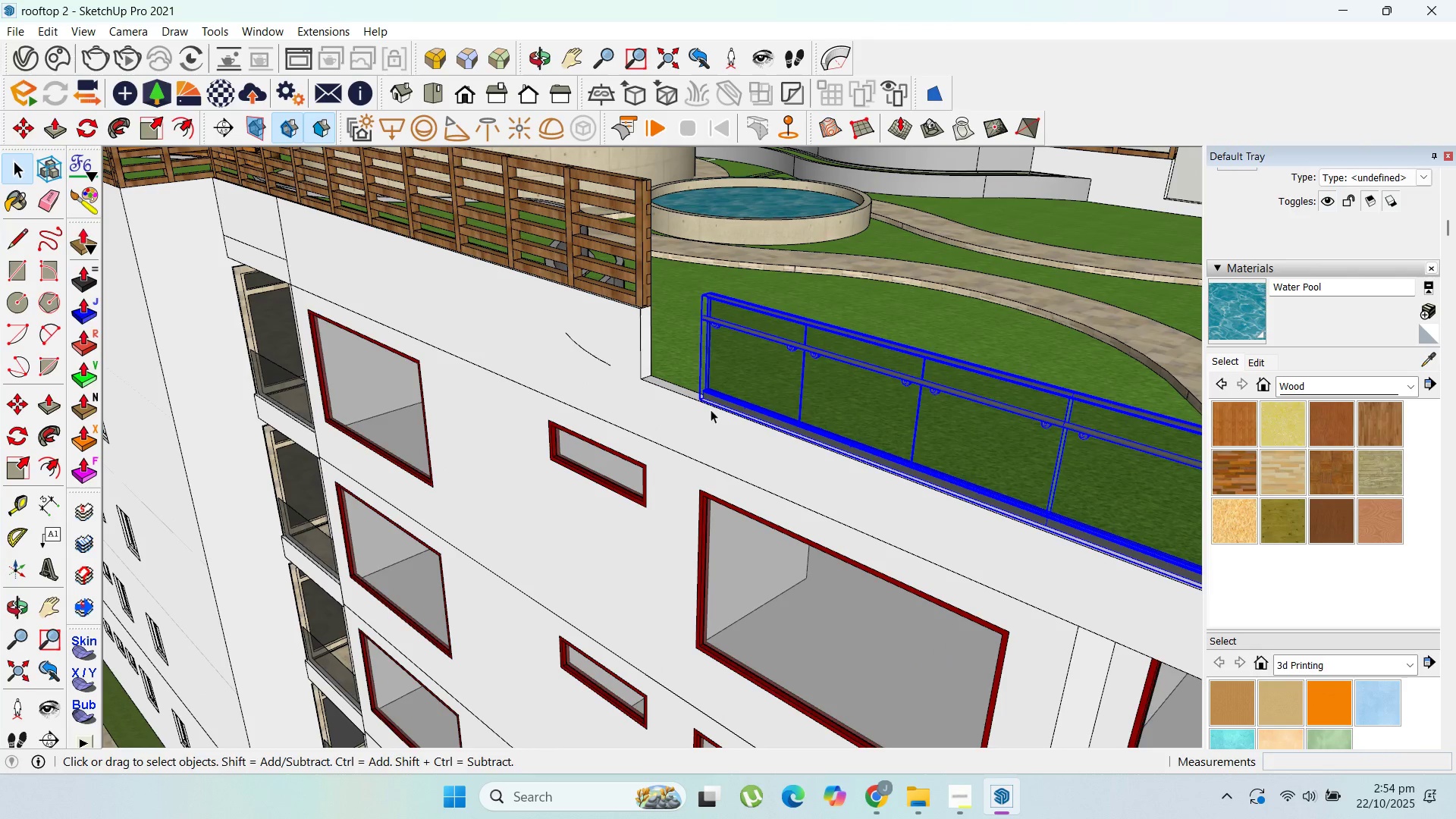 
key(M)
 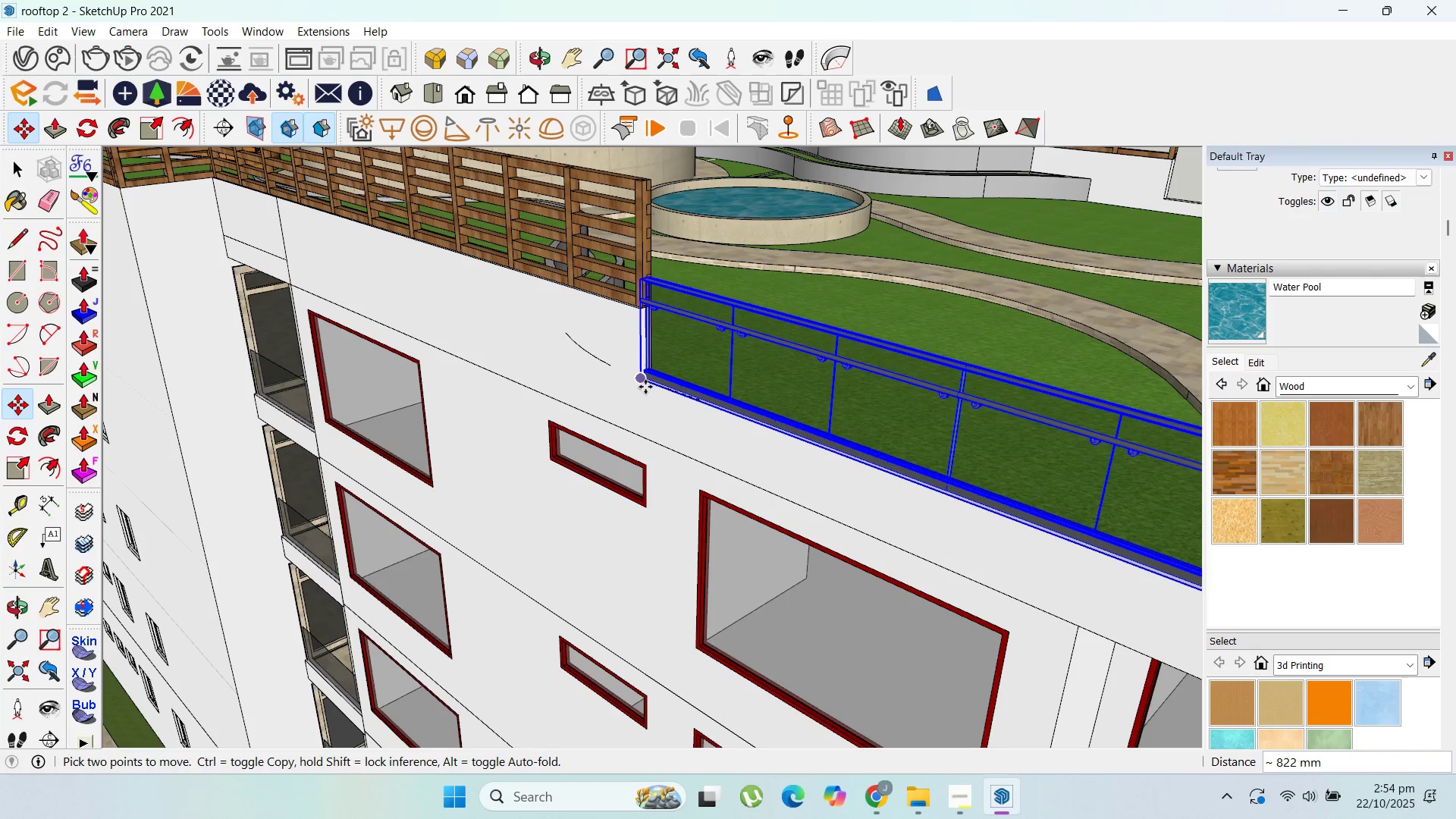 
left_click([644, 386])
 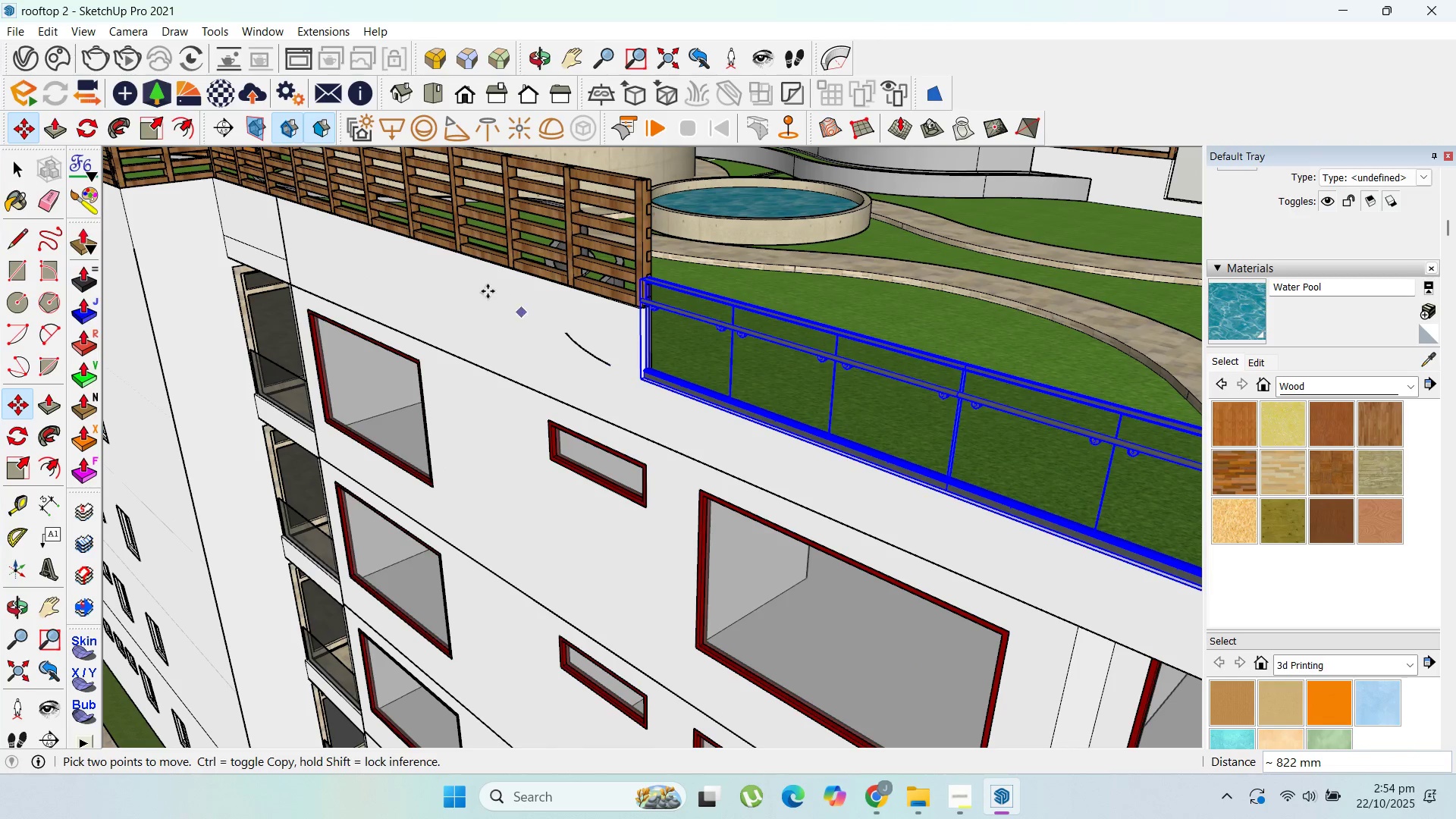 
scroll: coordinate [451, 319], scroll_direction: down, amount: 20.0
 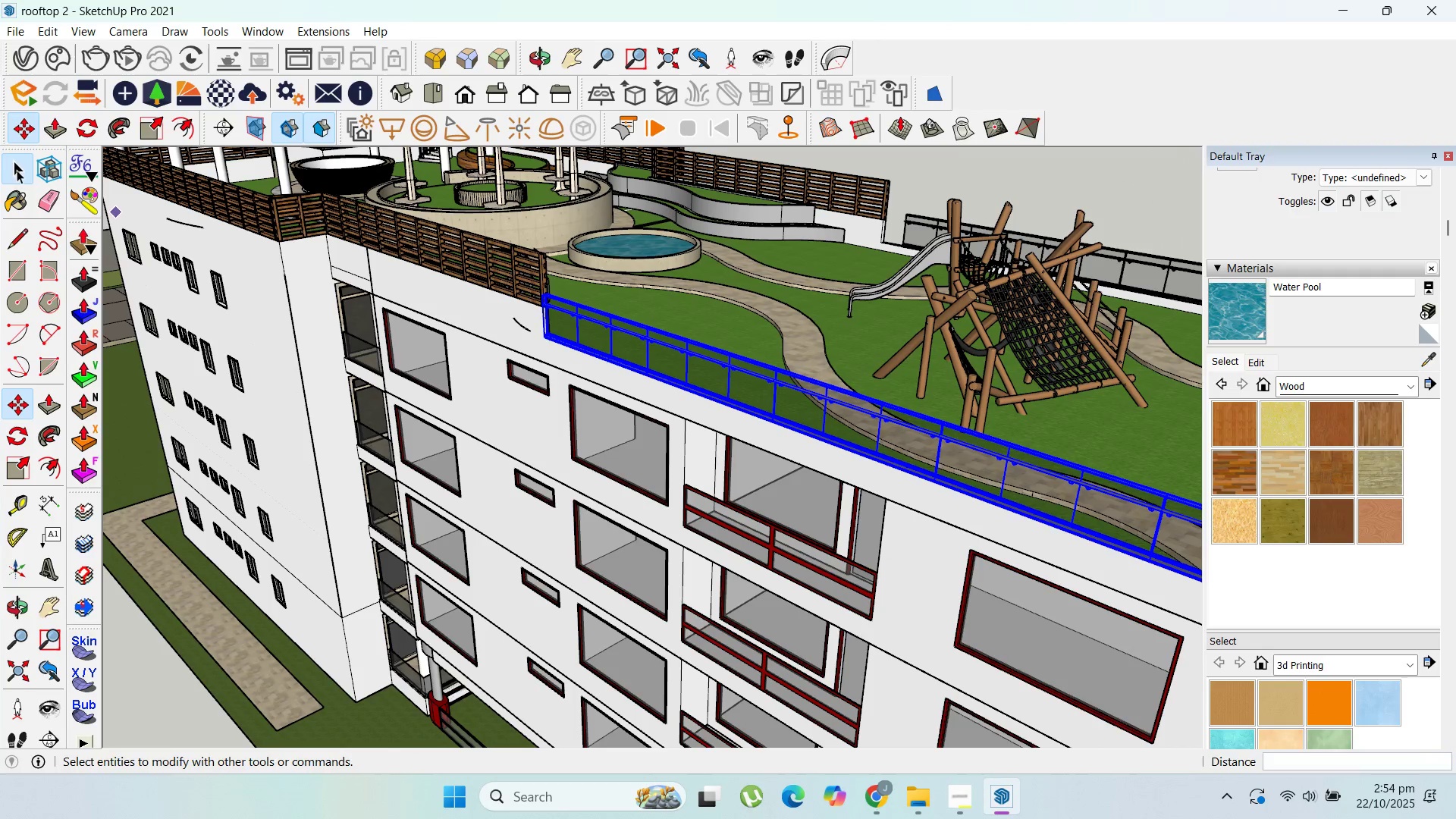 
scroll: coordinate [618, 428], scroll_direction: up, amount: 5.0
 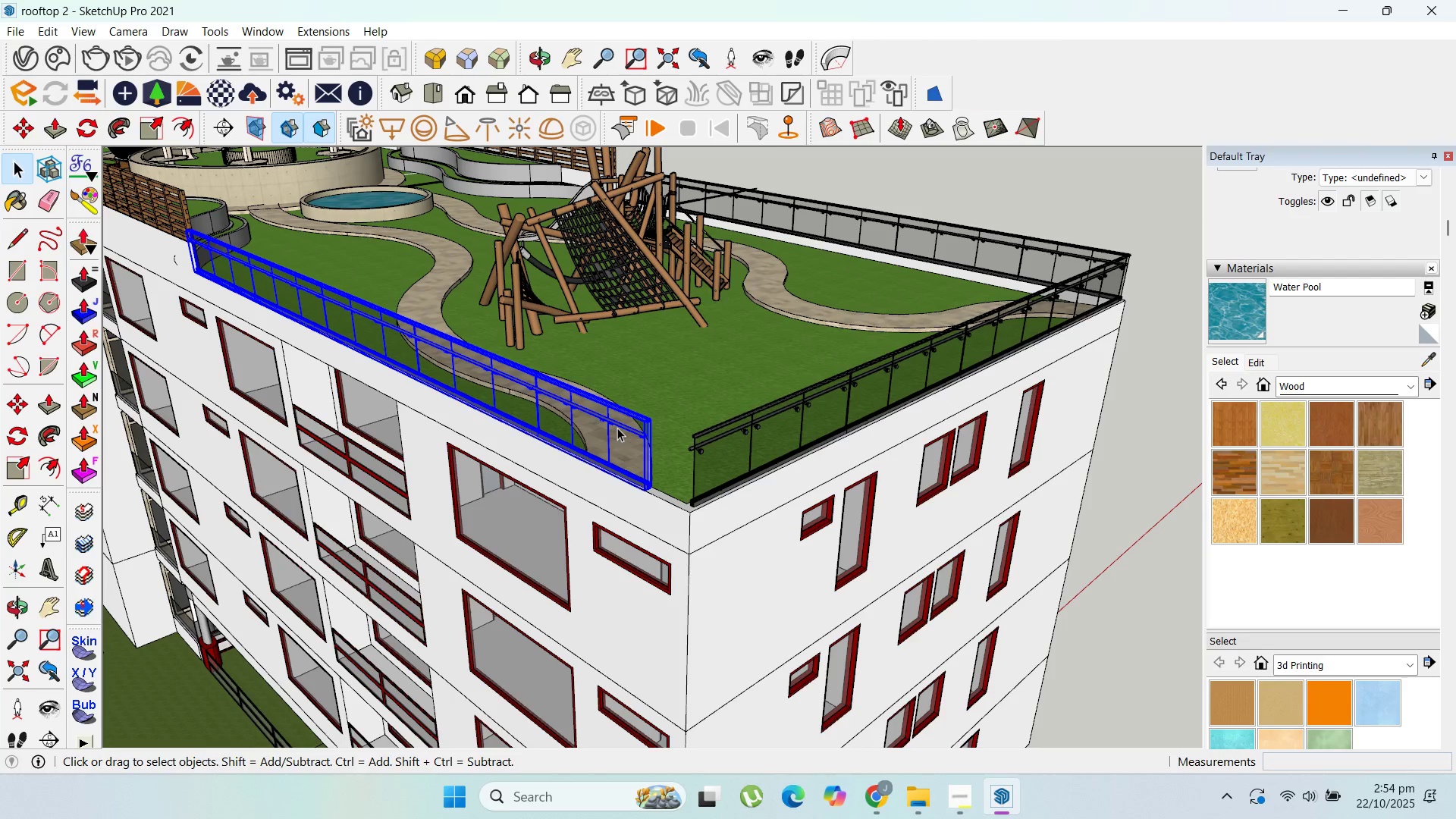 
double_click([617, 428])
 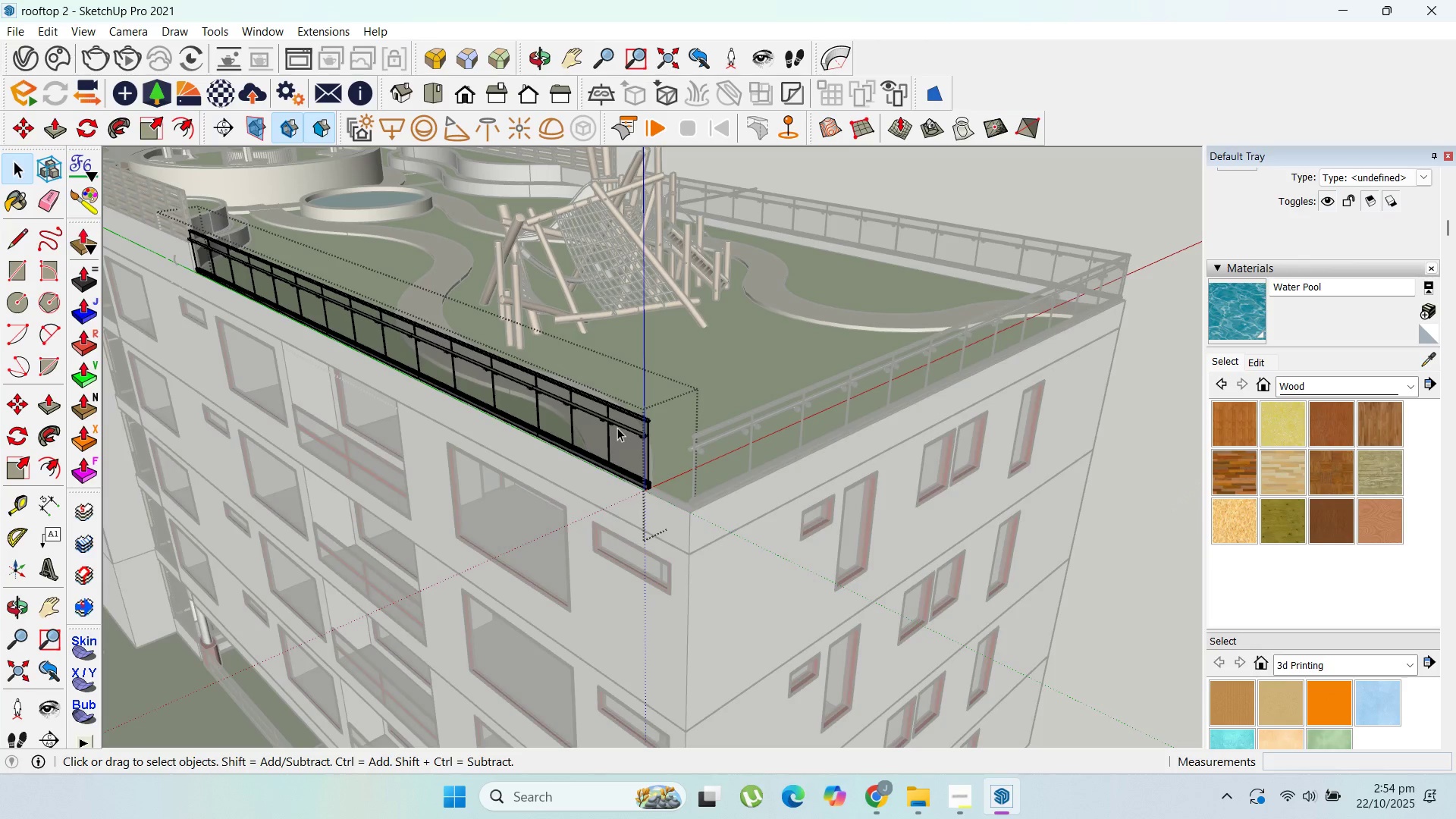 
triple_click([617, 428])
 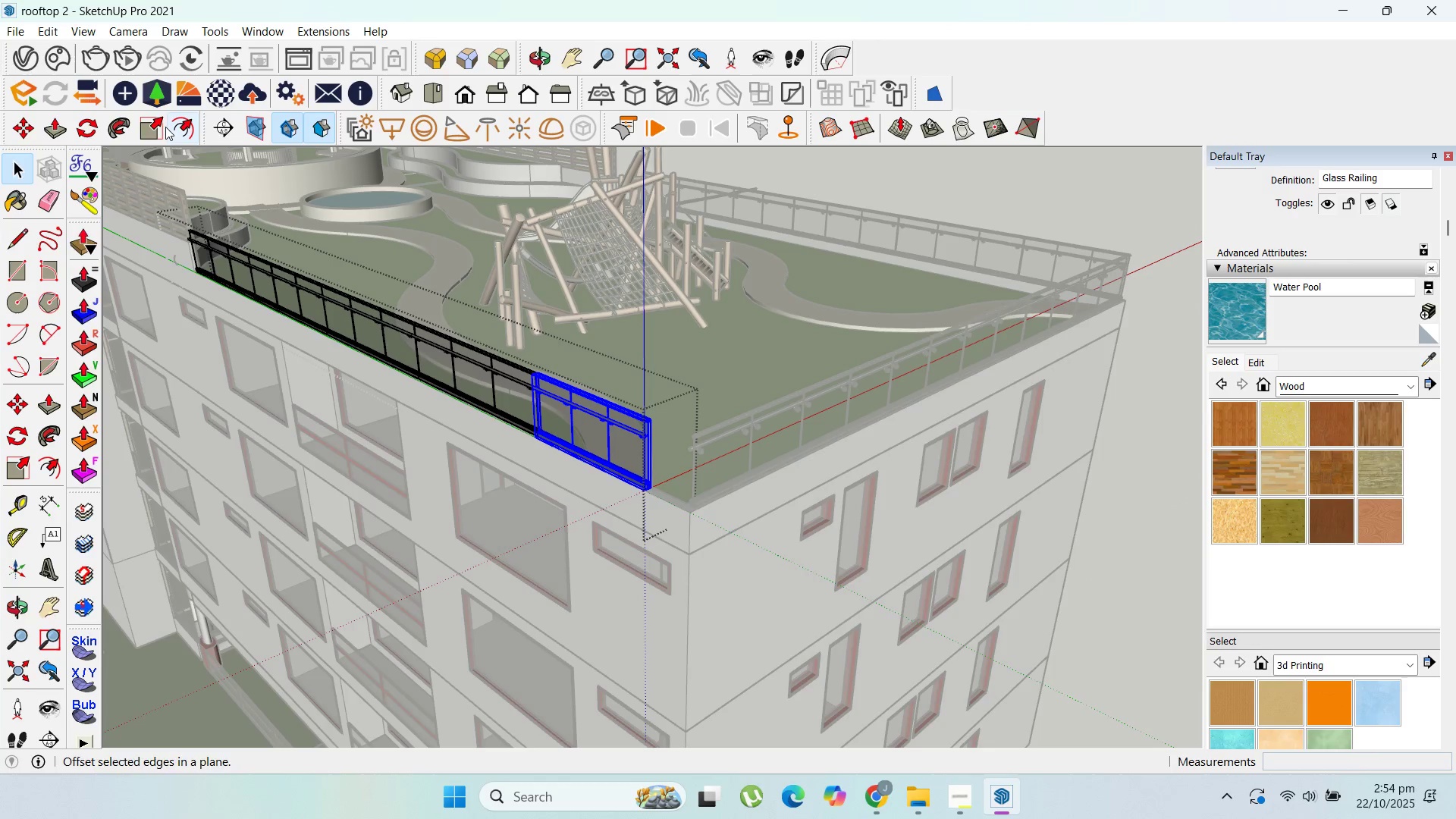 
left_click([150, 130])
 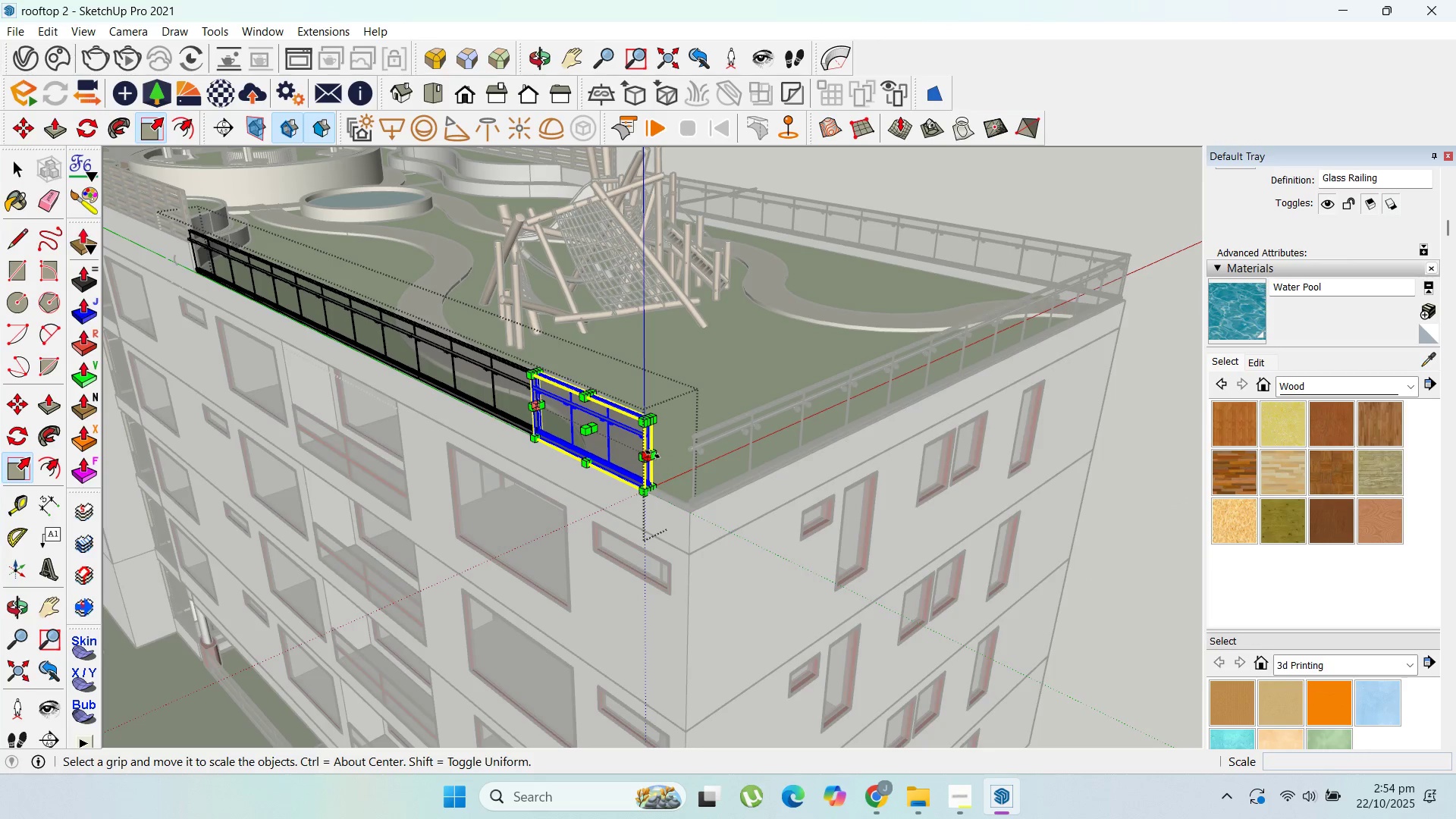 
left_click([654, 456])
 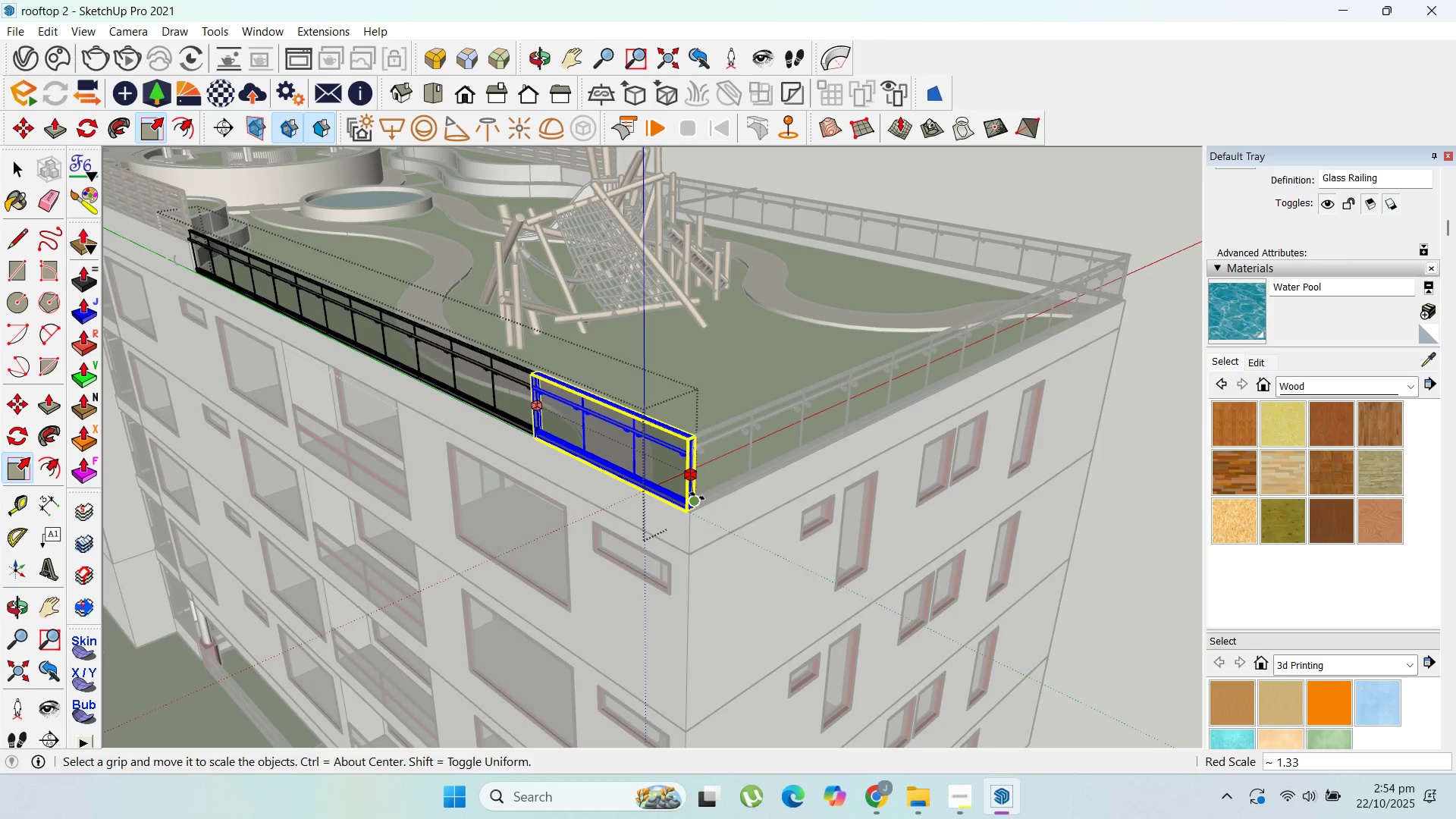 
left_click([698, 496])
 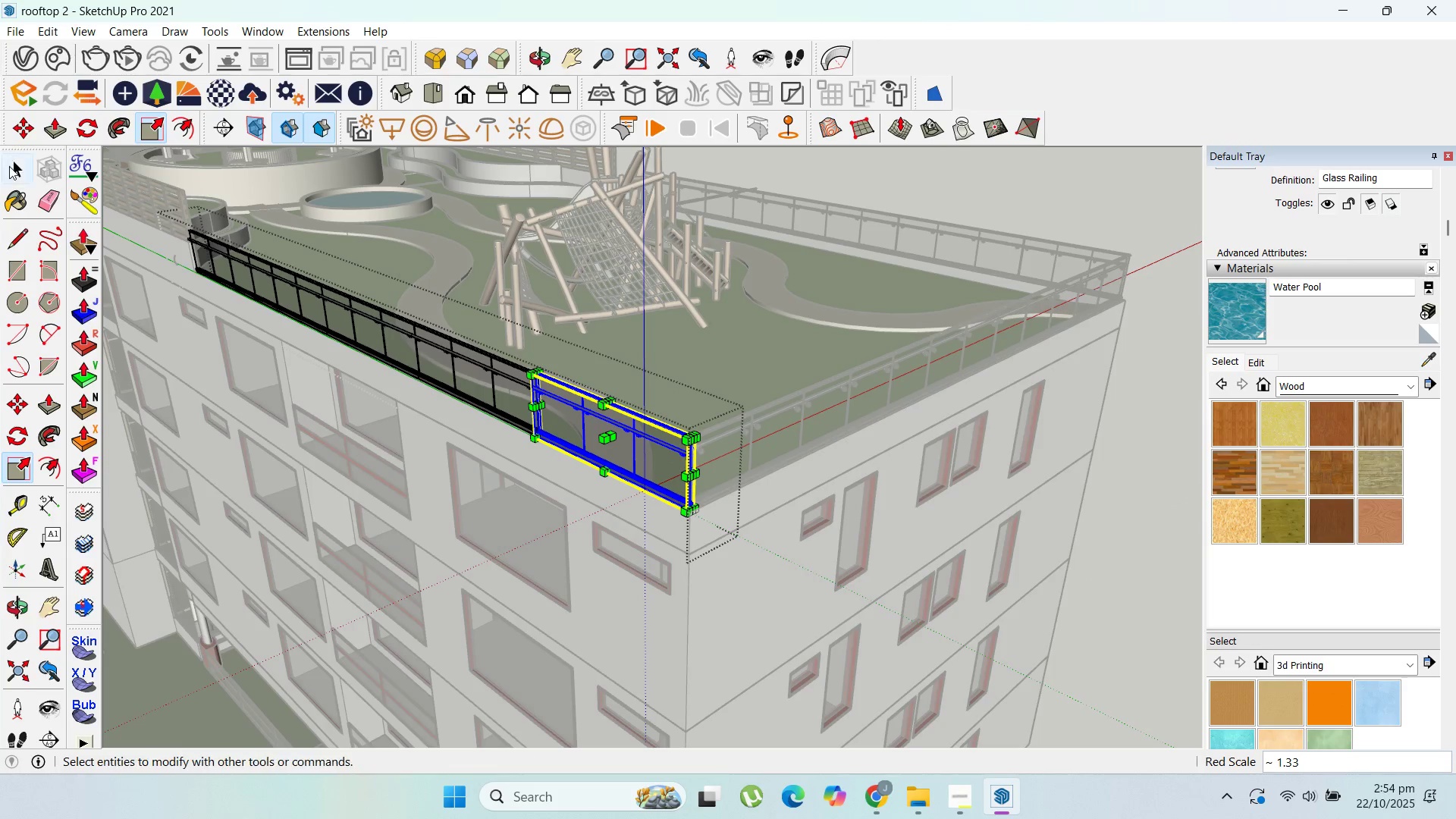 
key(Escape)
 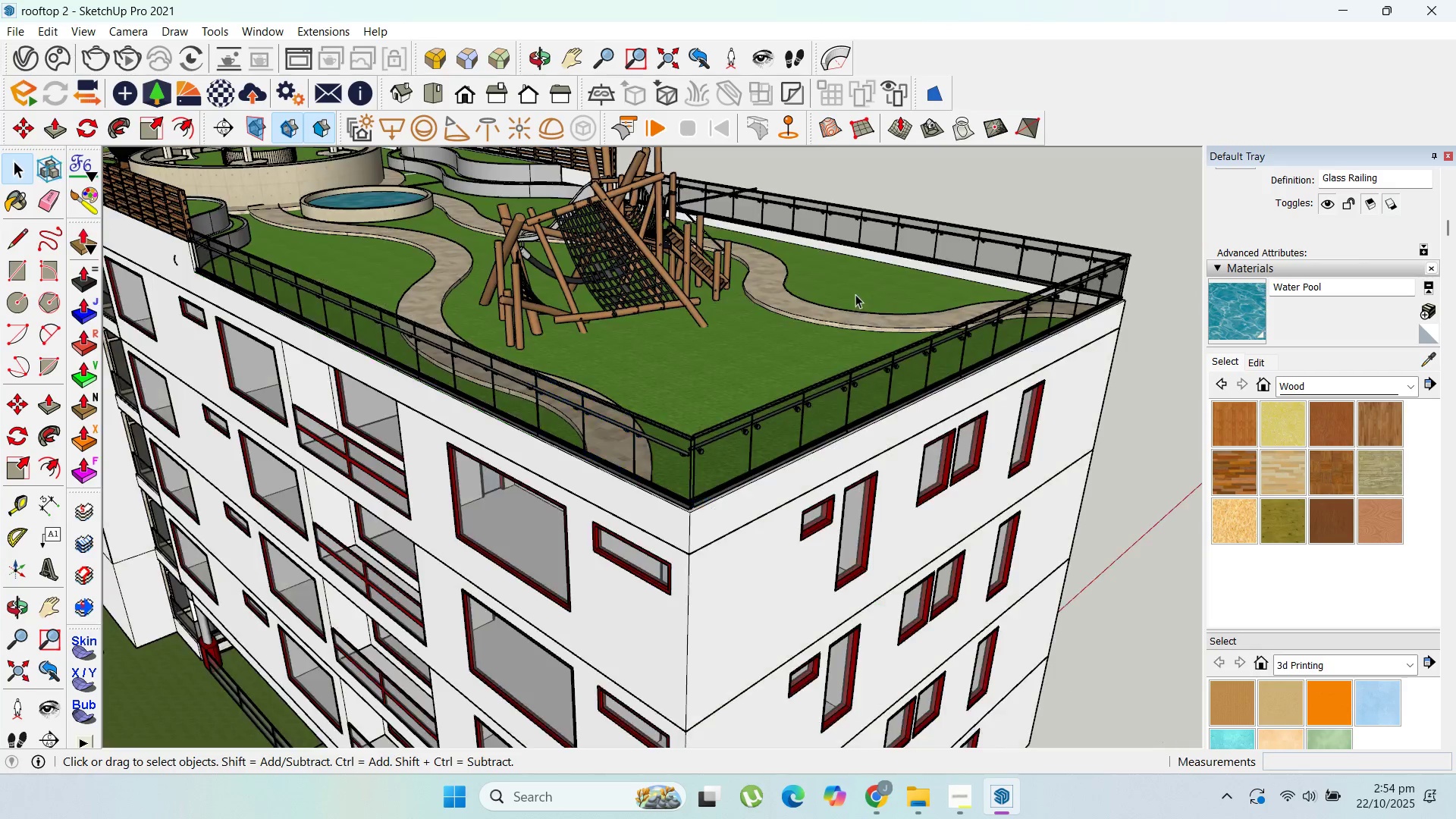 
key(Escape)
 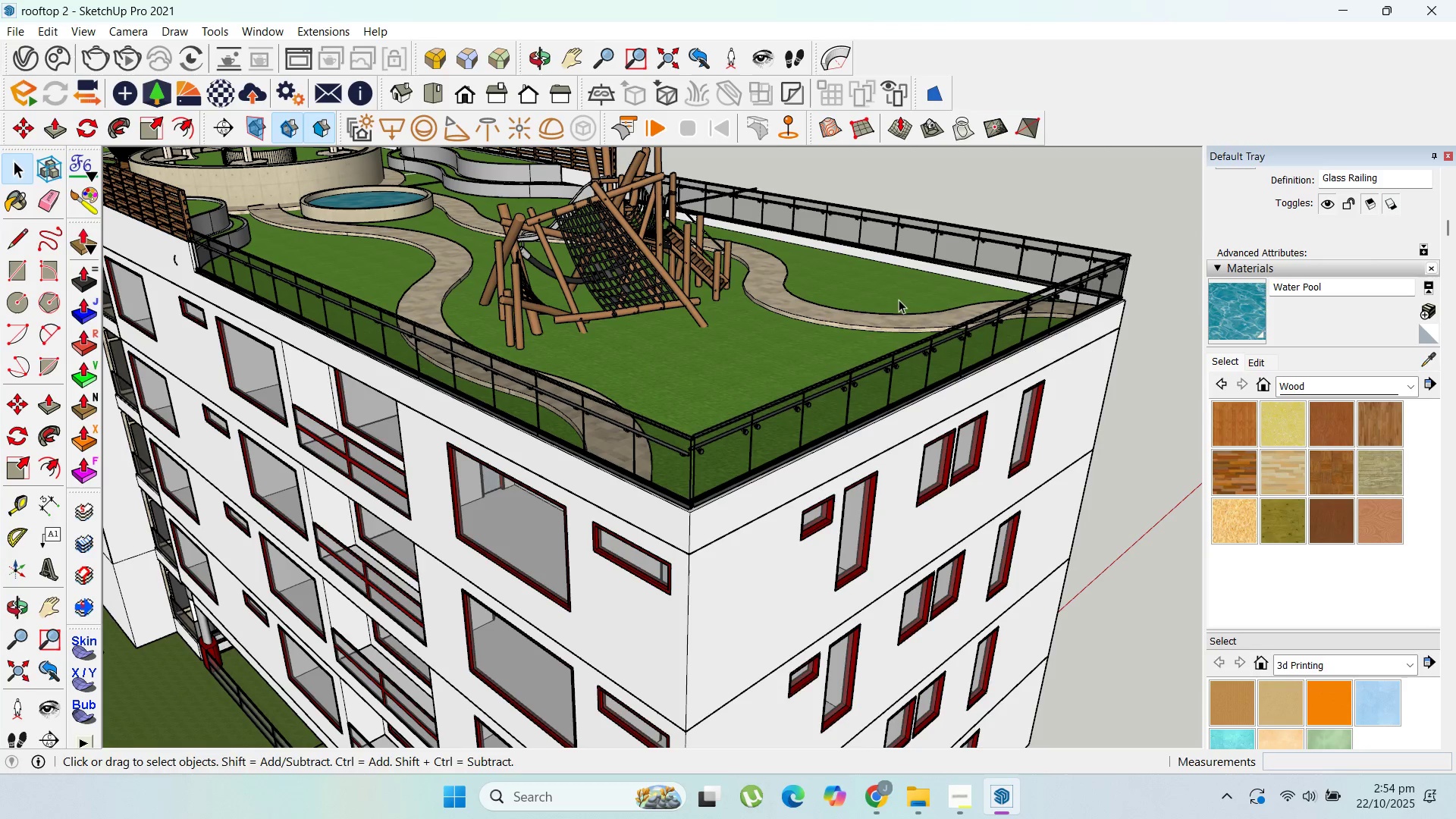 
key(Escape)
 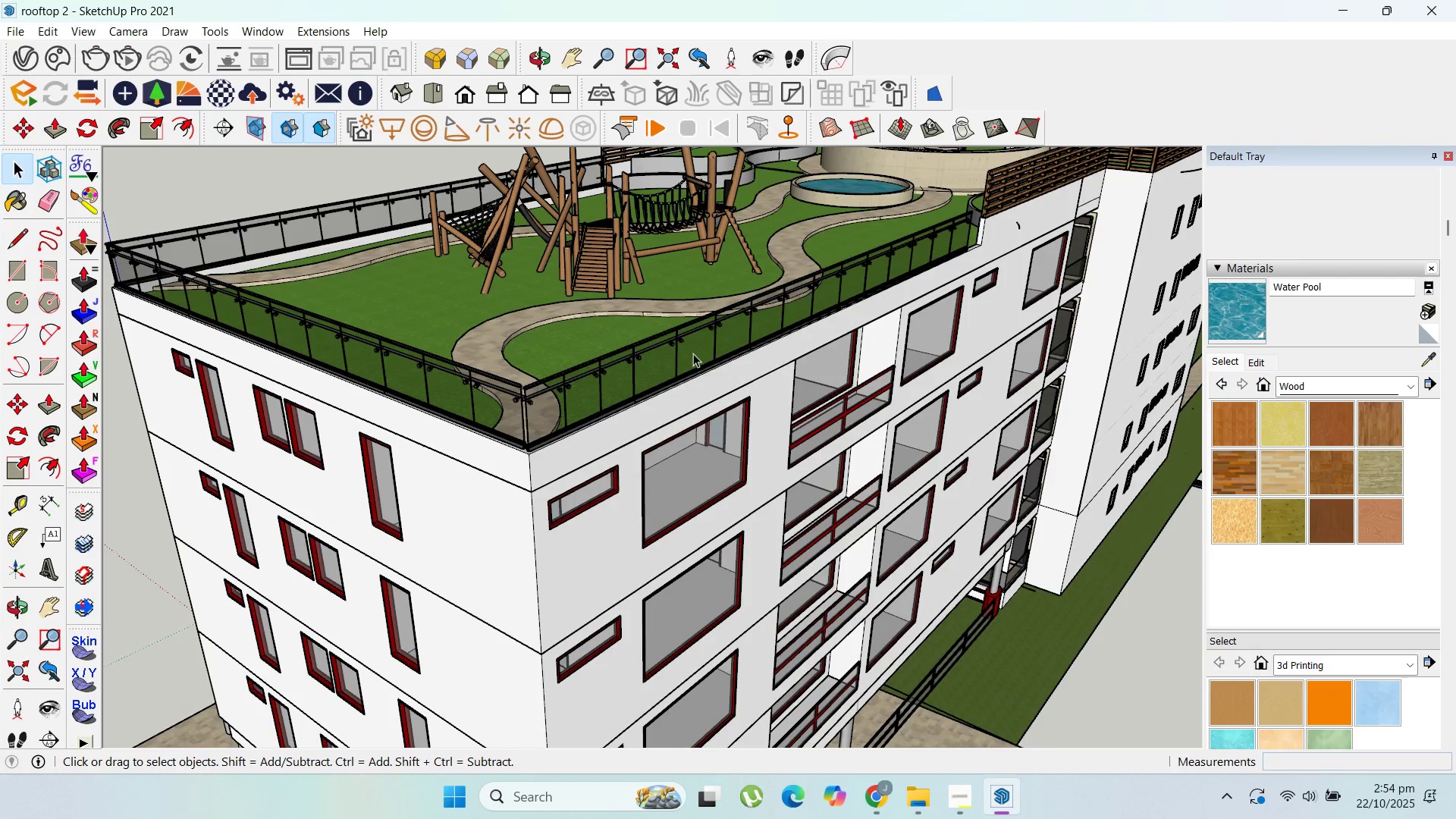 
scroll: coordinate [959, 255], scroll_direction: up, amount: 21.0
 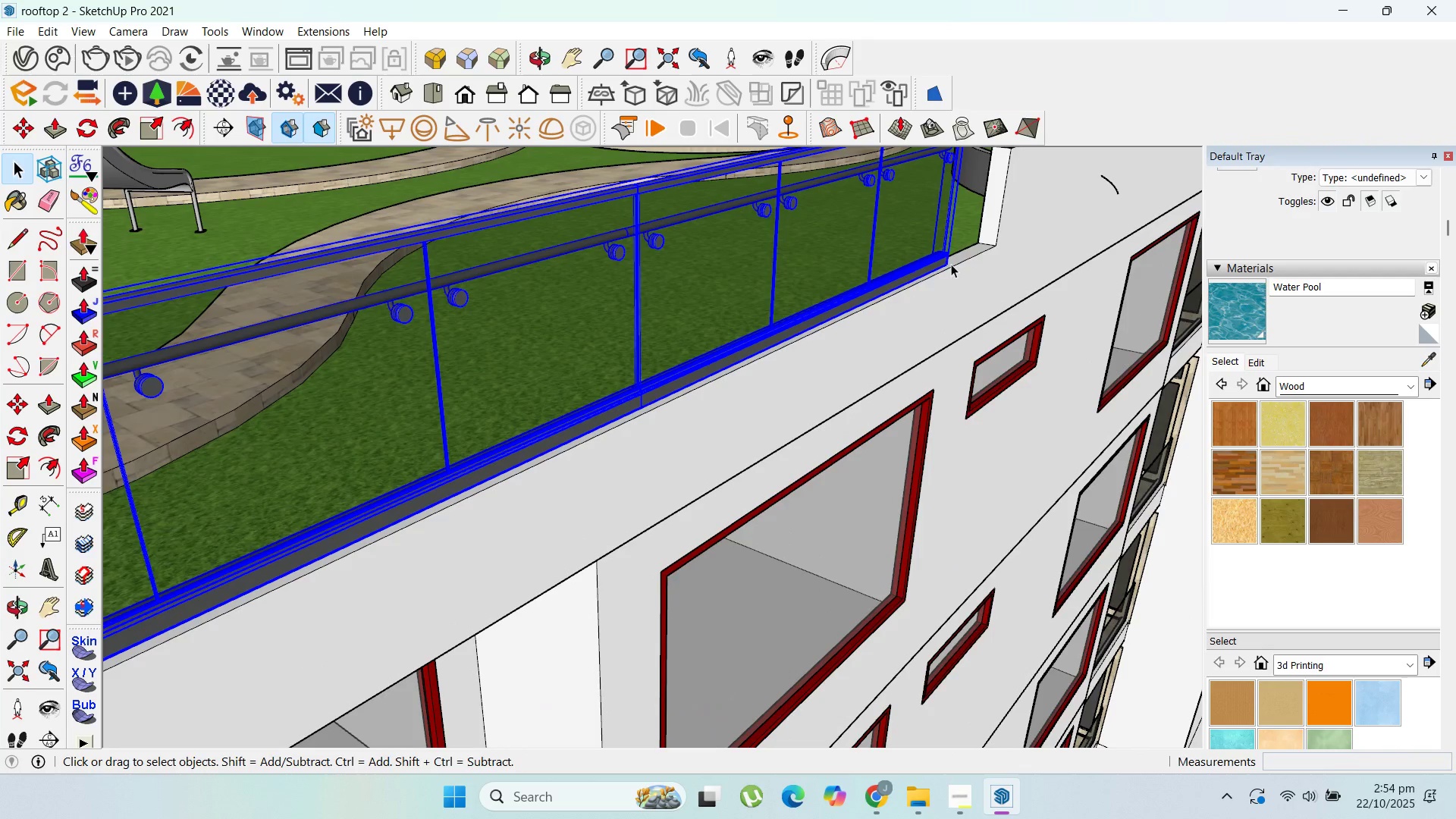 
key(M)
 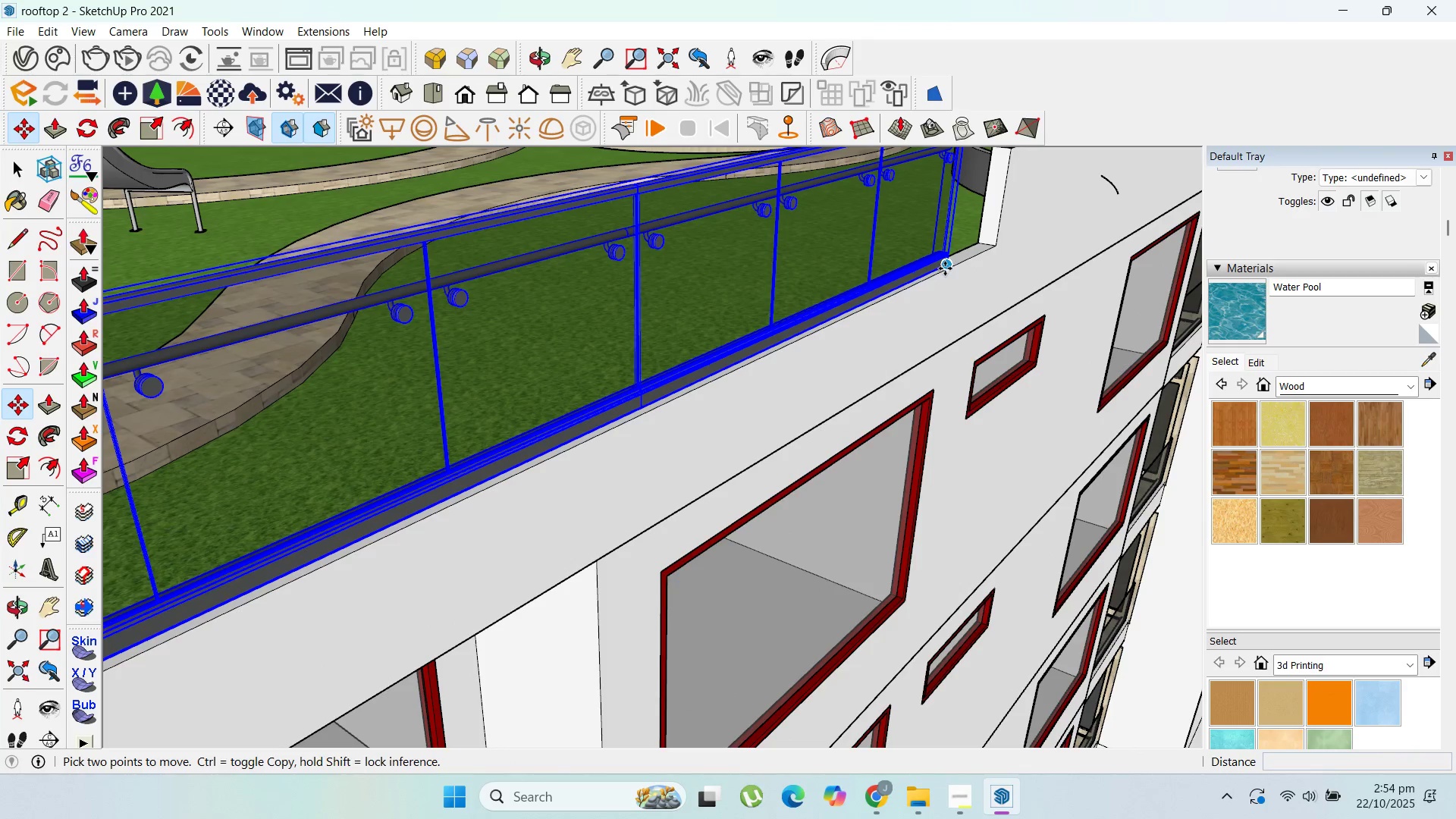 
left_click([945, 268])
 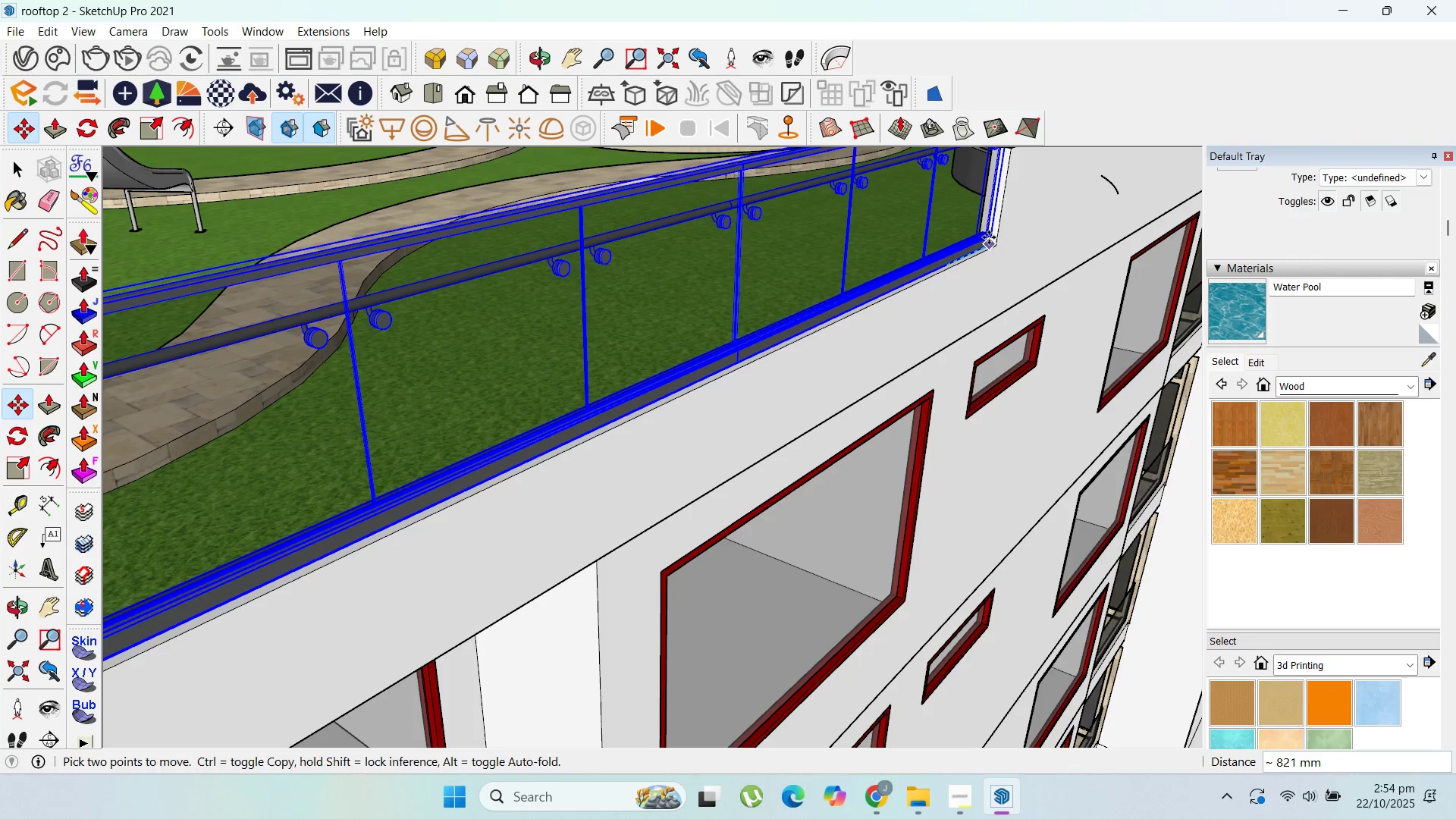 
left_click([992, 236])
 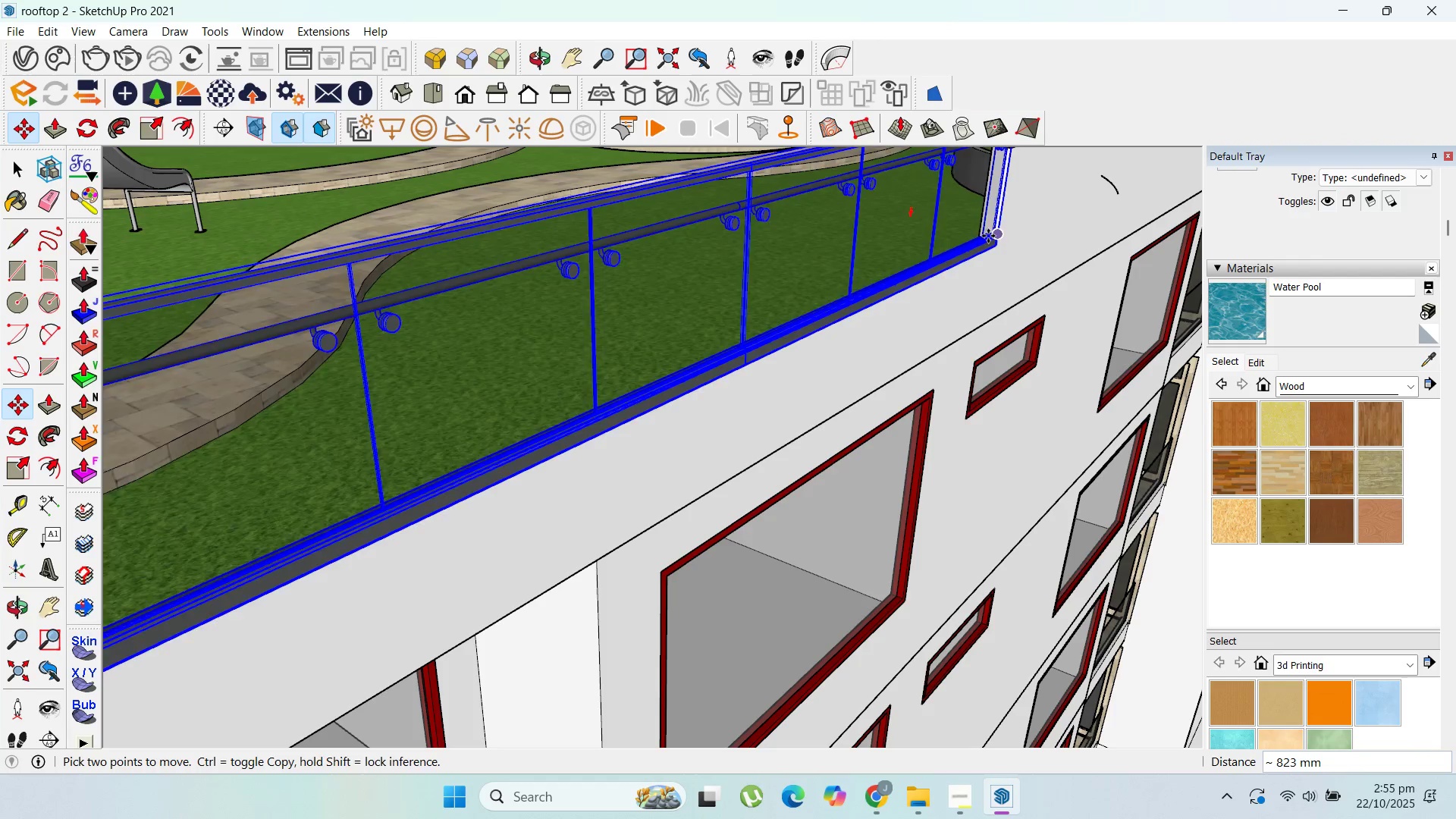 
key(Control+Z)
 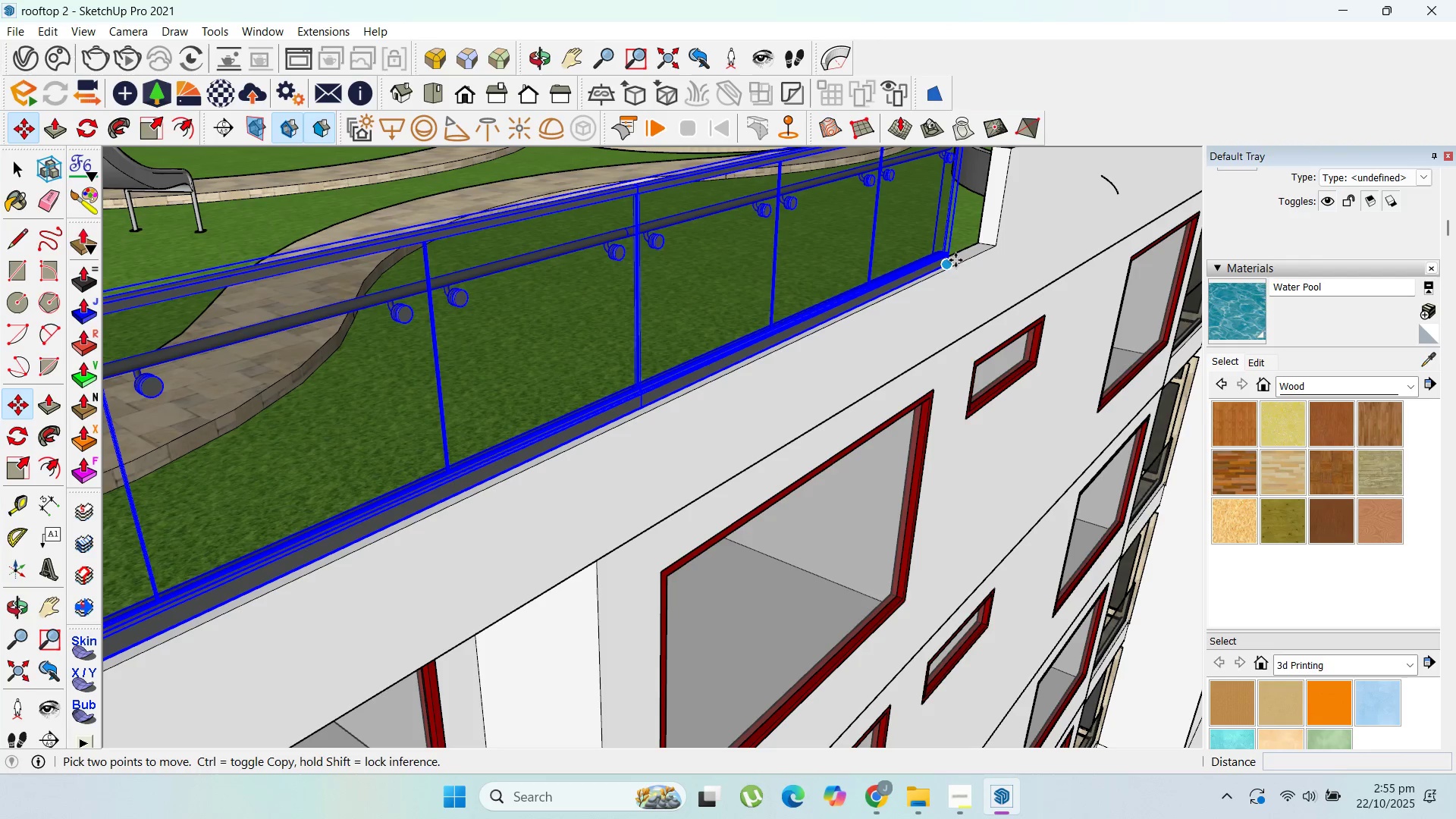 
left_click([956, 260])
 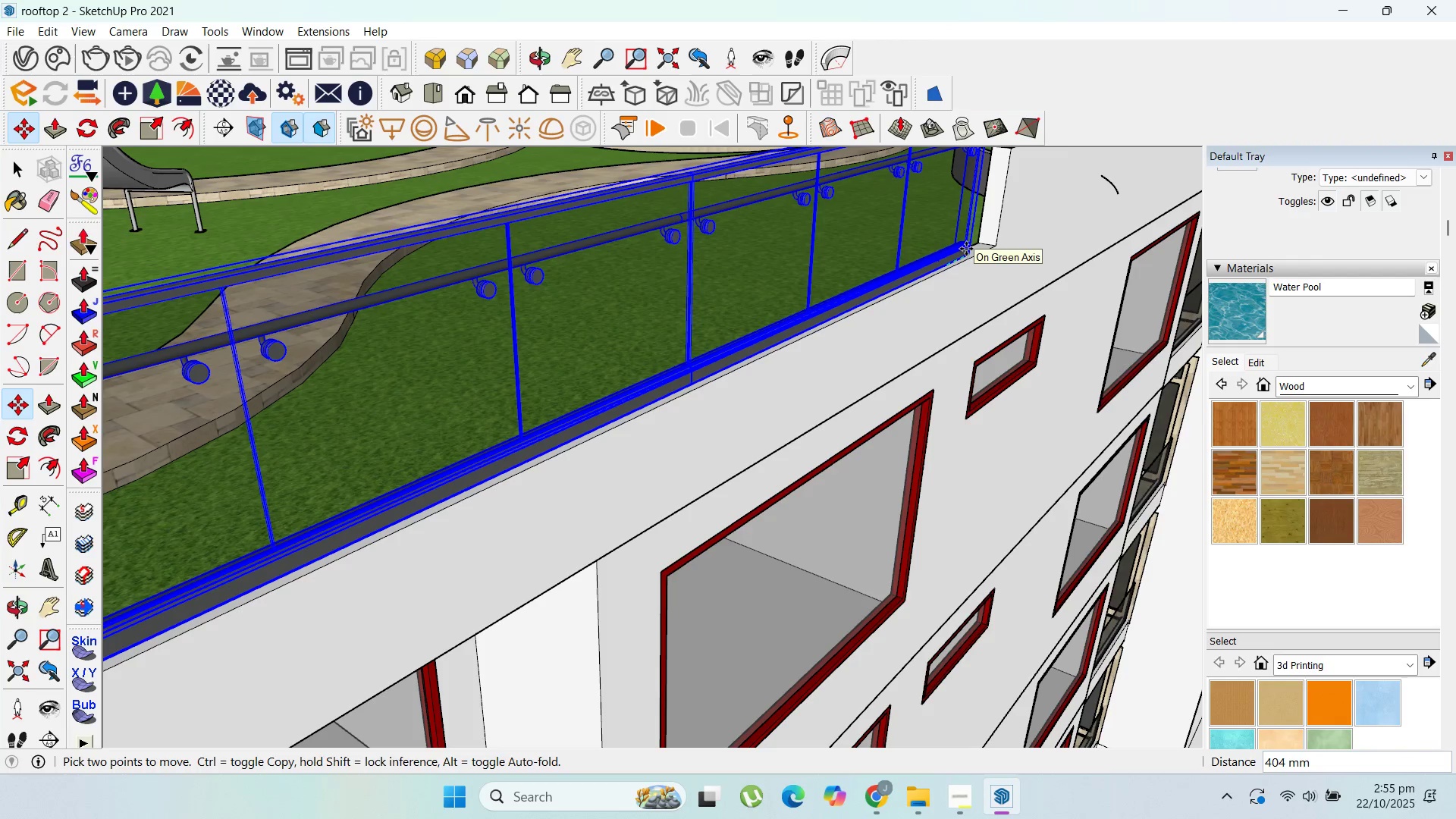 
hold_key(key=ShiftLeft, duration=0.79)
 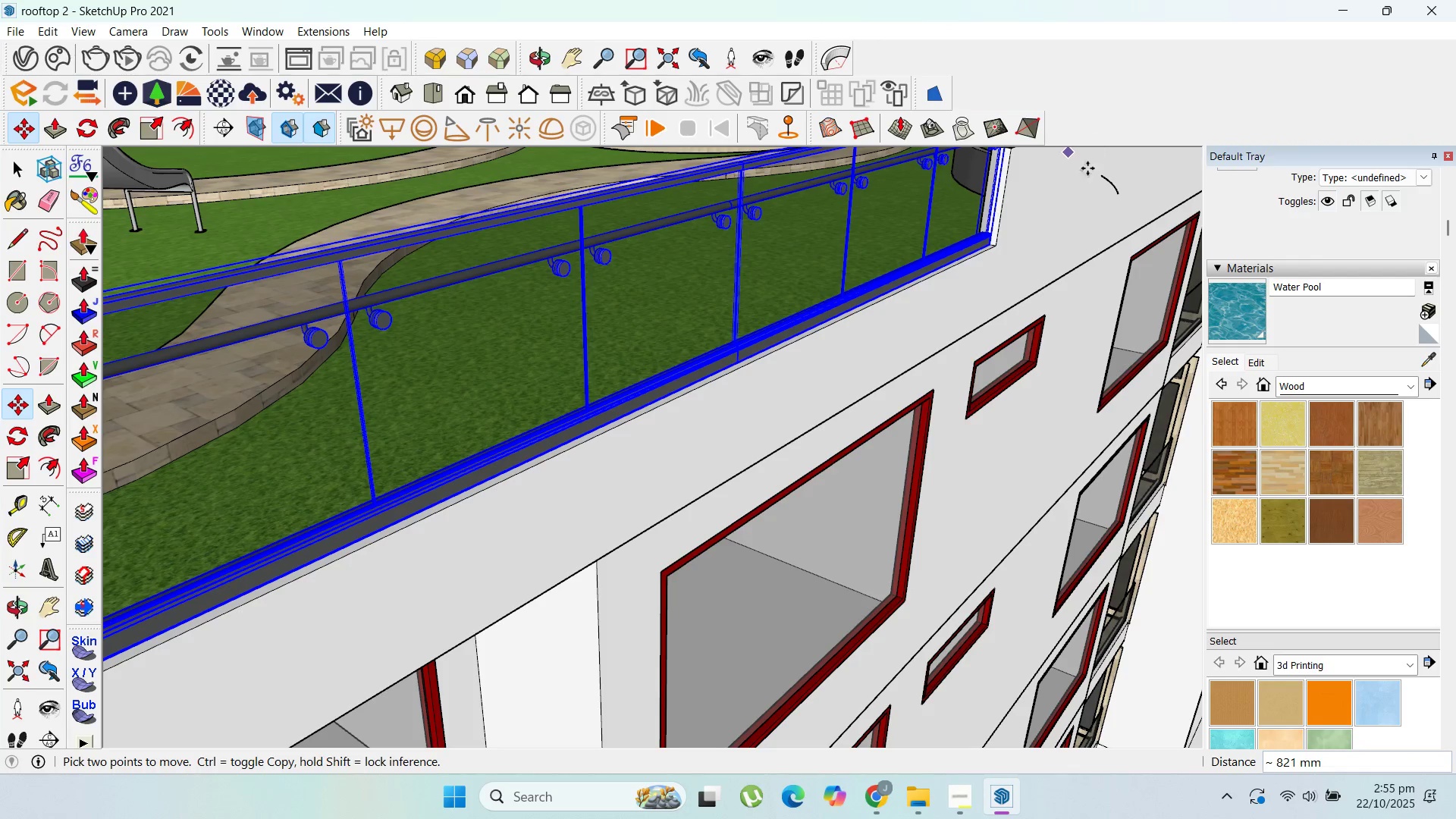 
scroll: coordinate [971, 209], scroll_direction: down, amount: 10.0
 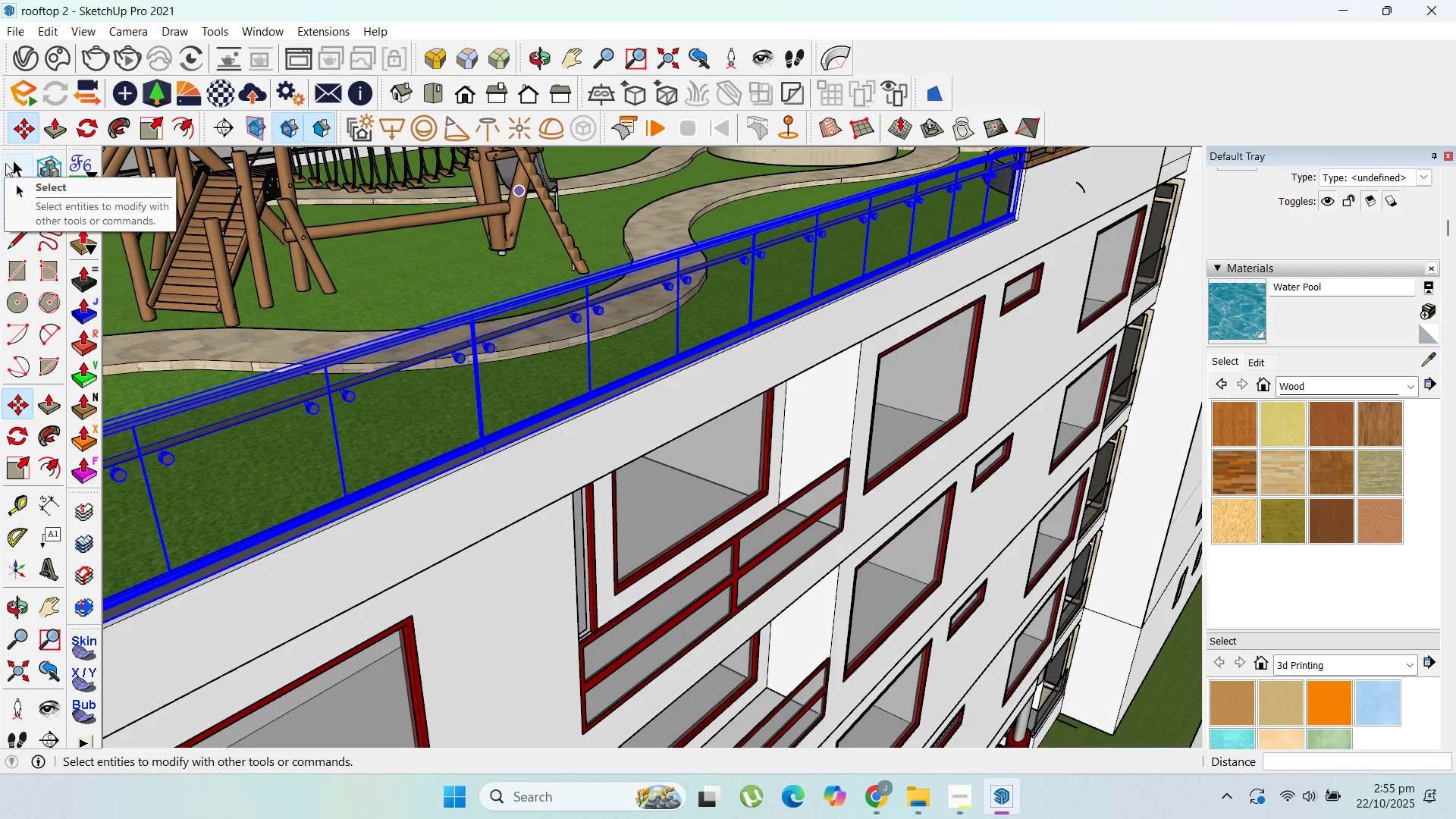 
double_click([6, 163])
 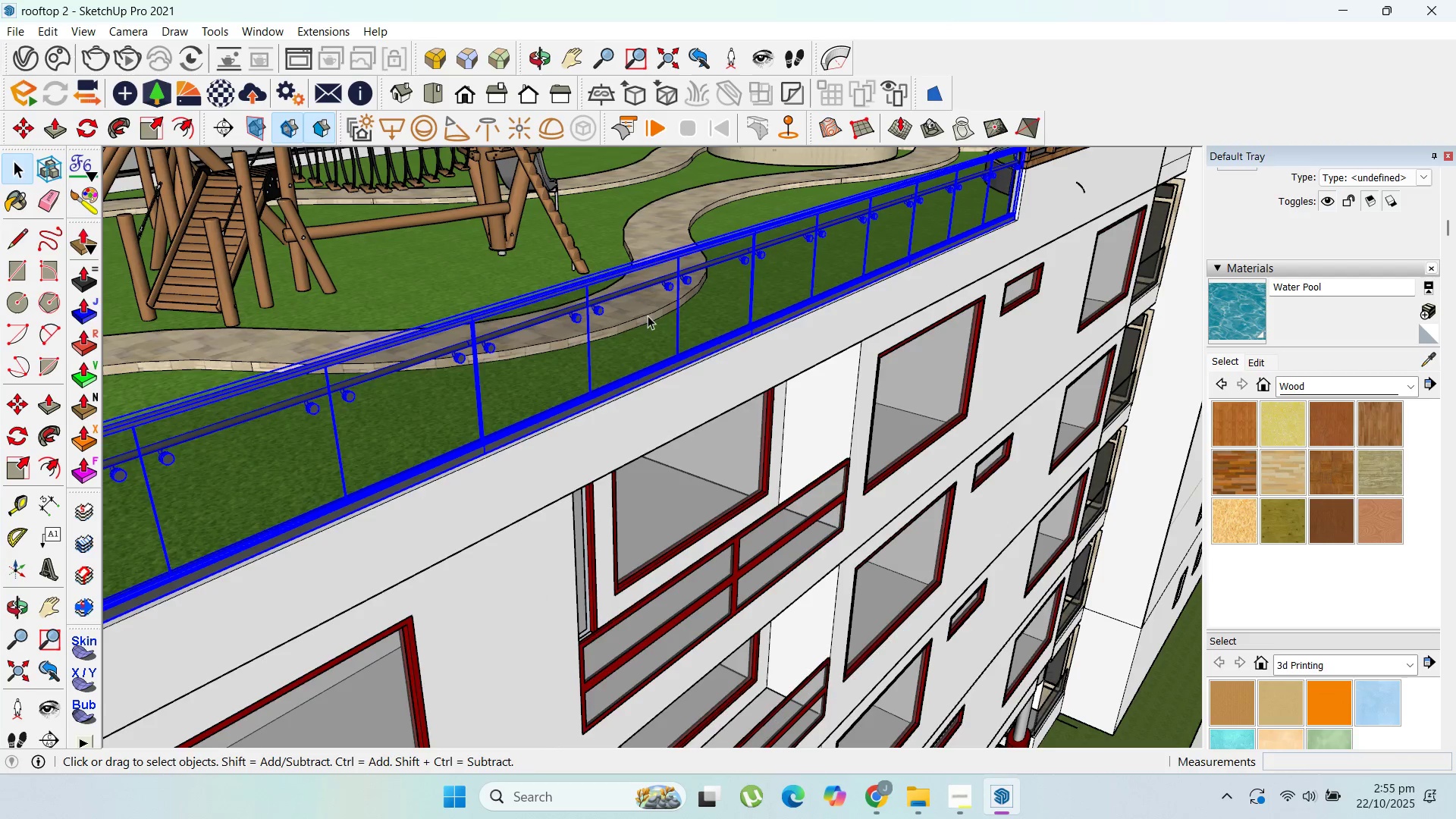 
scroll: coordinate [744, 322], scroll_direction: down, amount: 8.0
 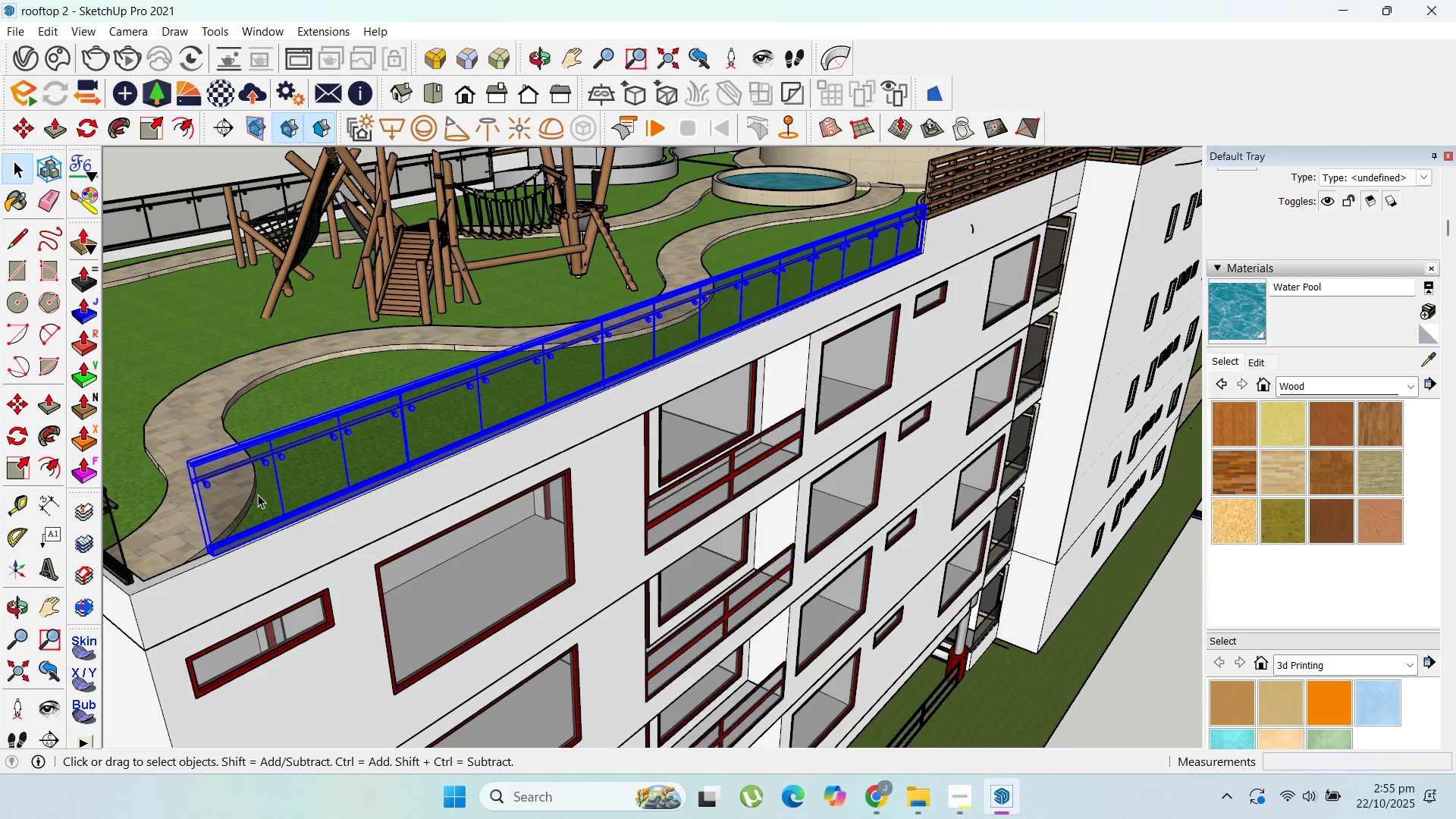 
double_click([259, 494])
 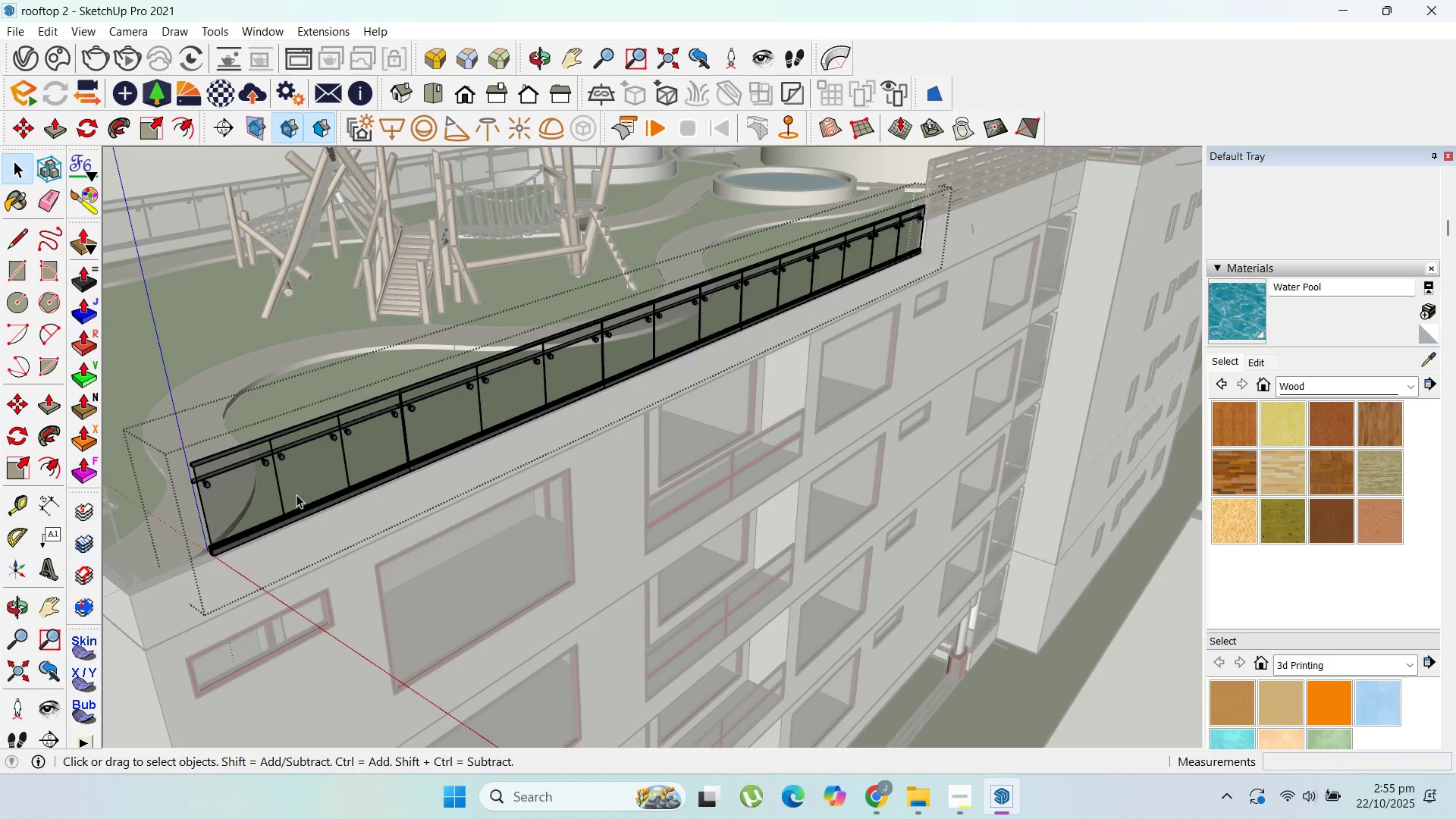 
left_click([297, 494])
 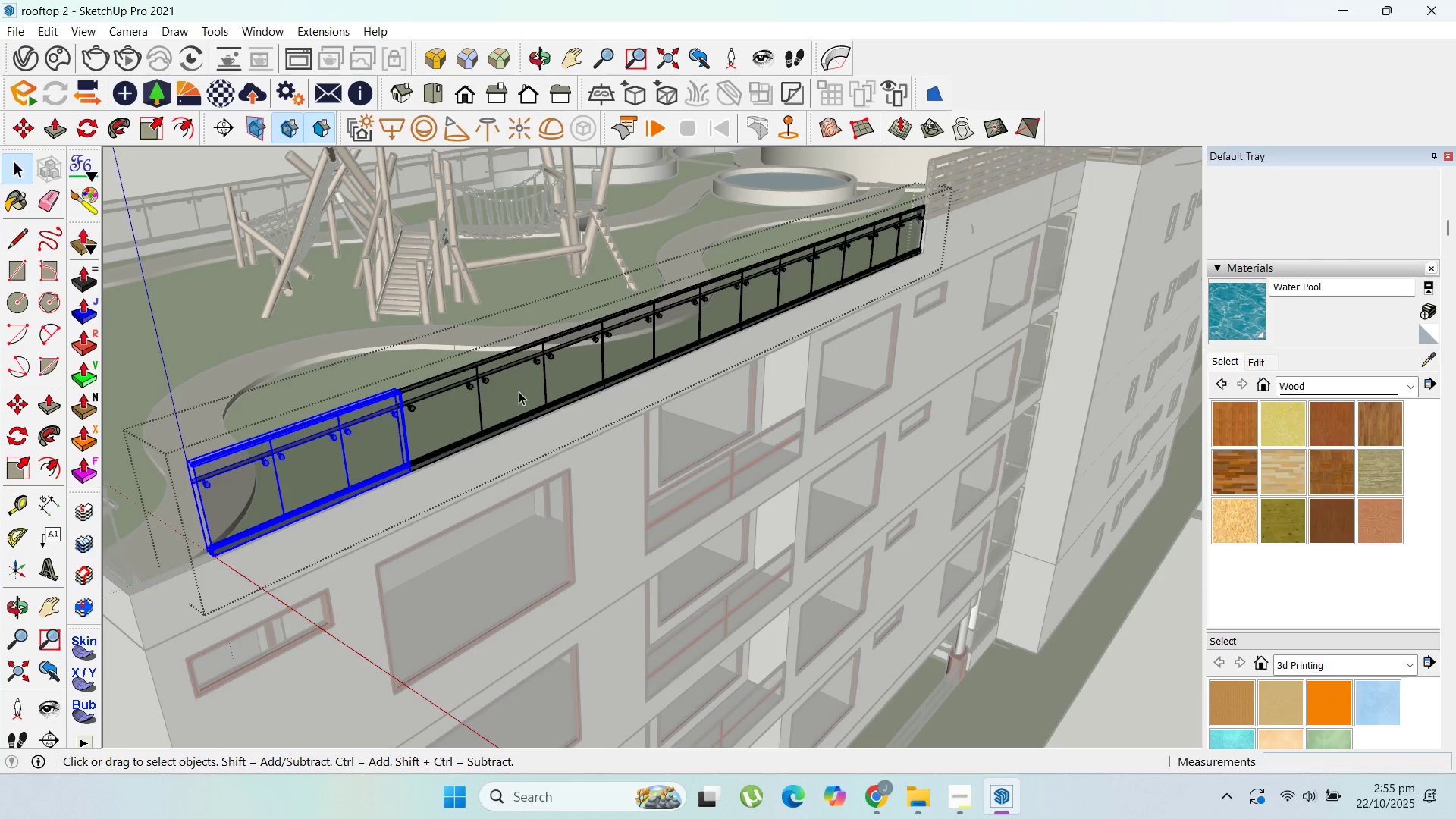 
scroll: coordinate [548, 394], scroll_direction: down, amount: 4.0
 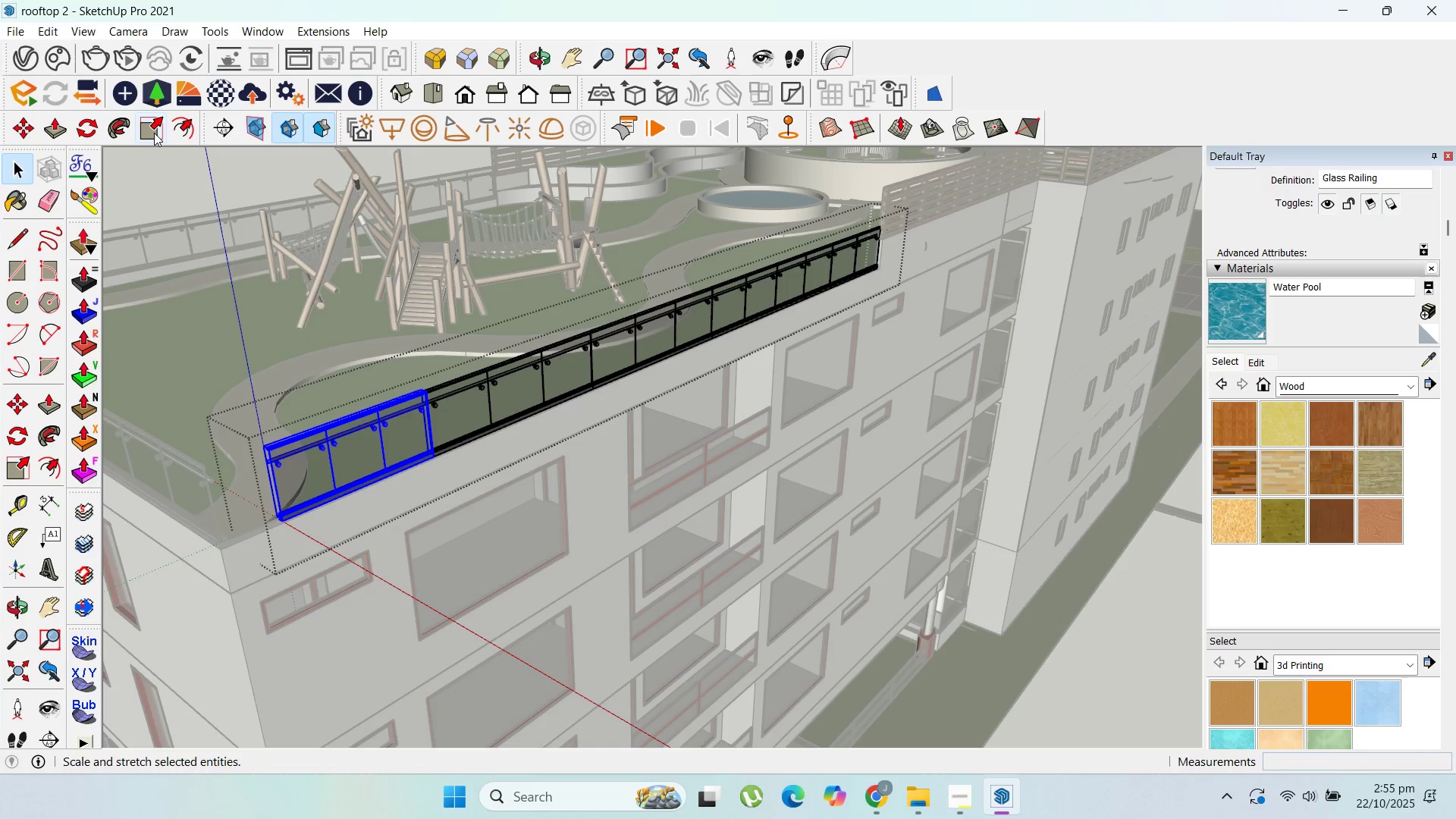 
left_click([156, 129])
 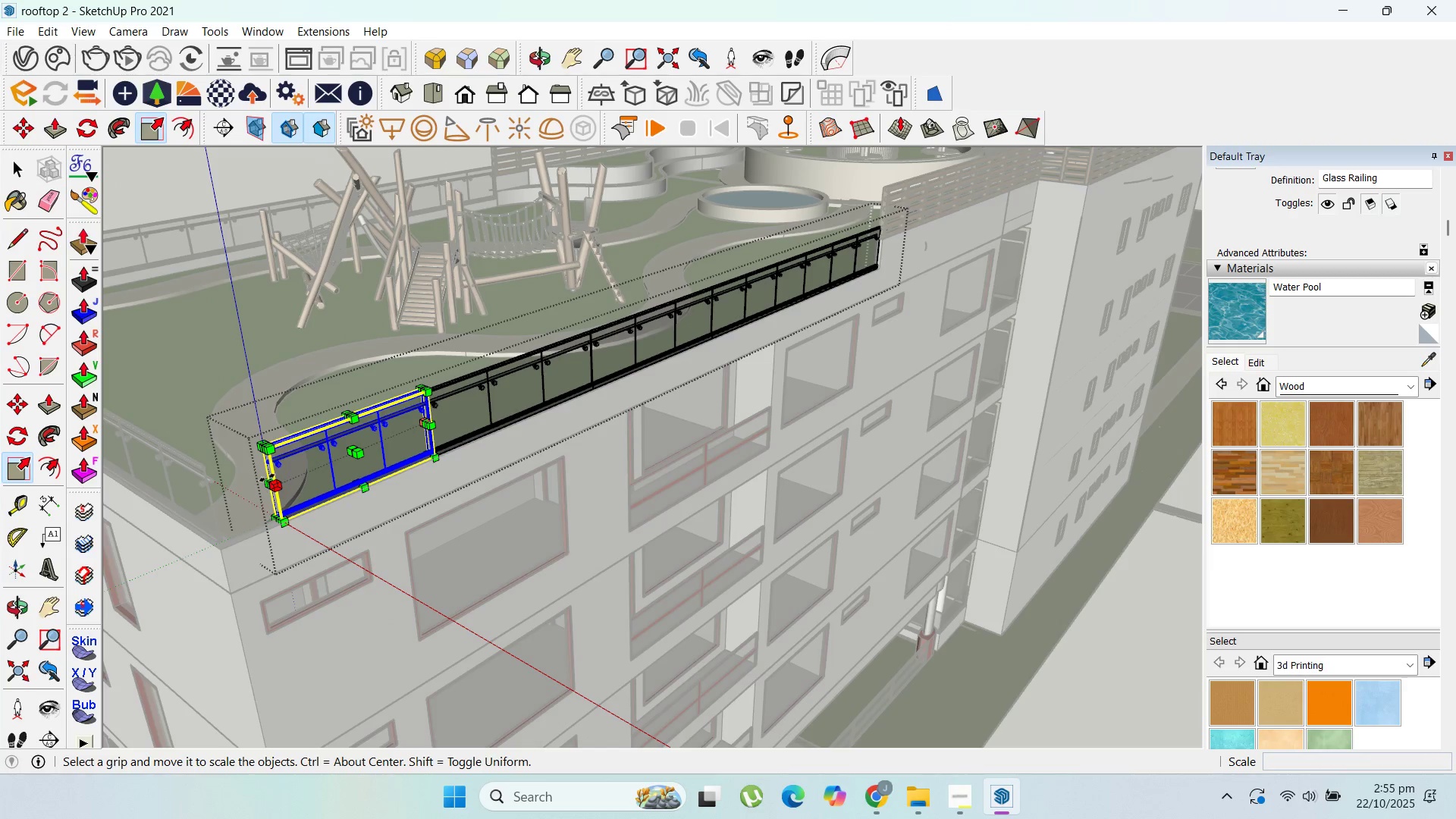 
left_click([267, 478])
 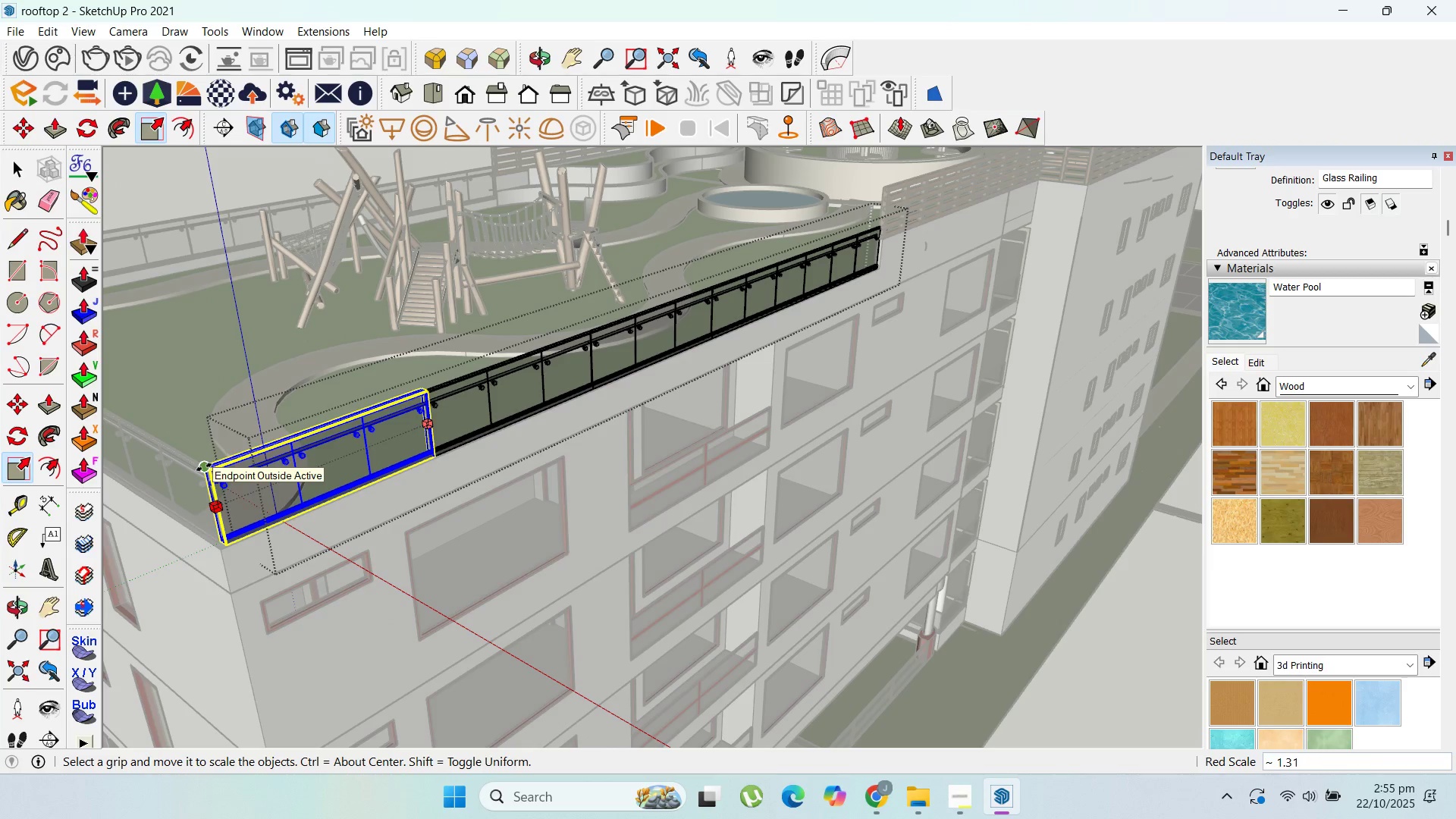 
left_click([204, 467])
 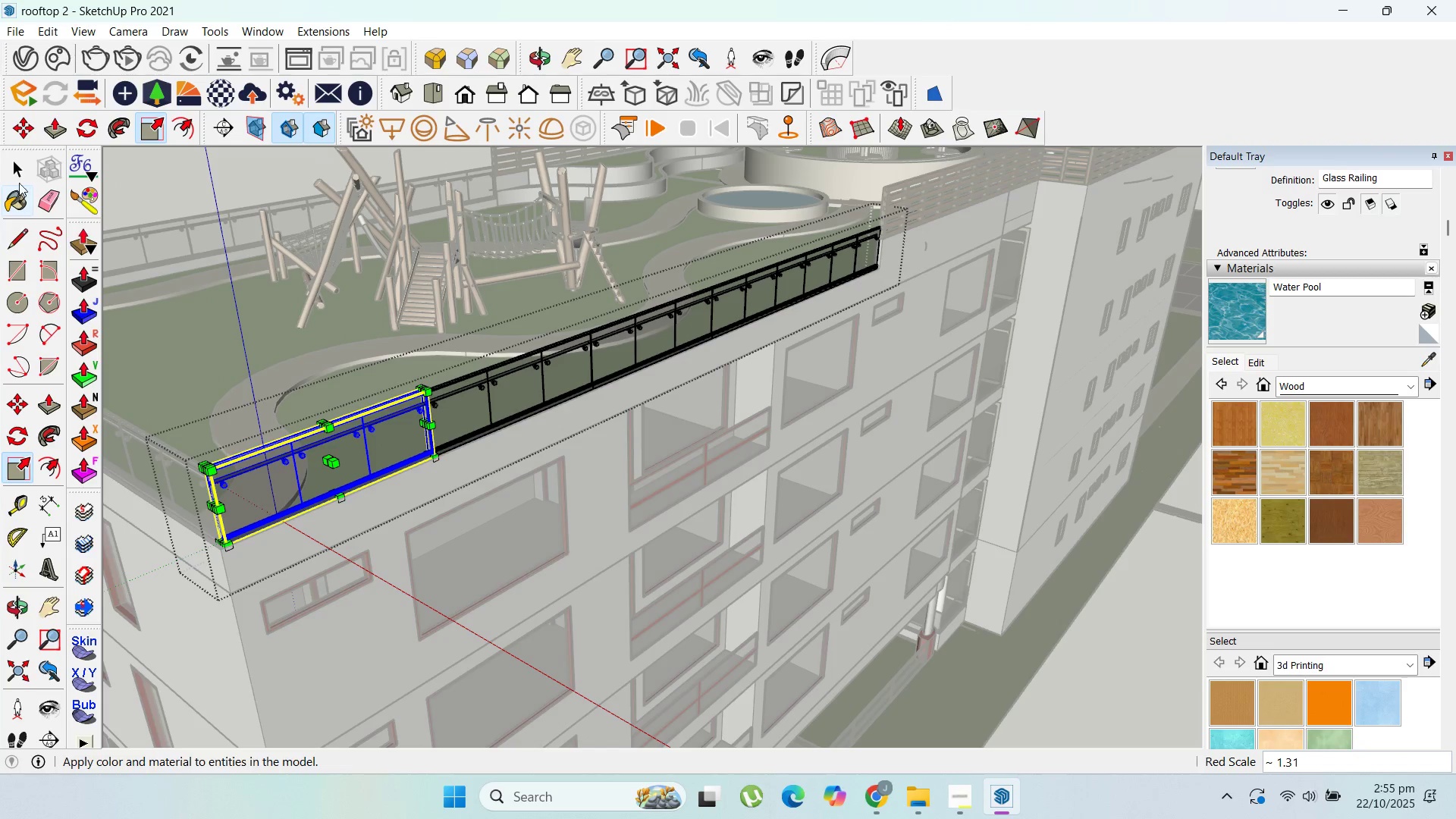 
left_click([25, 167])
 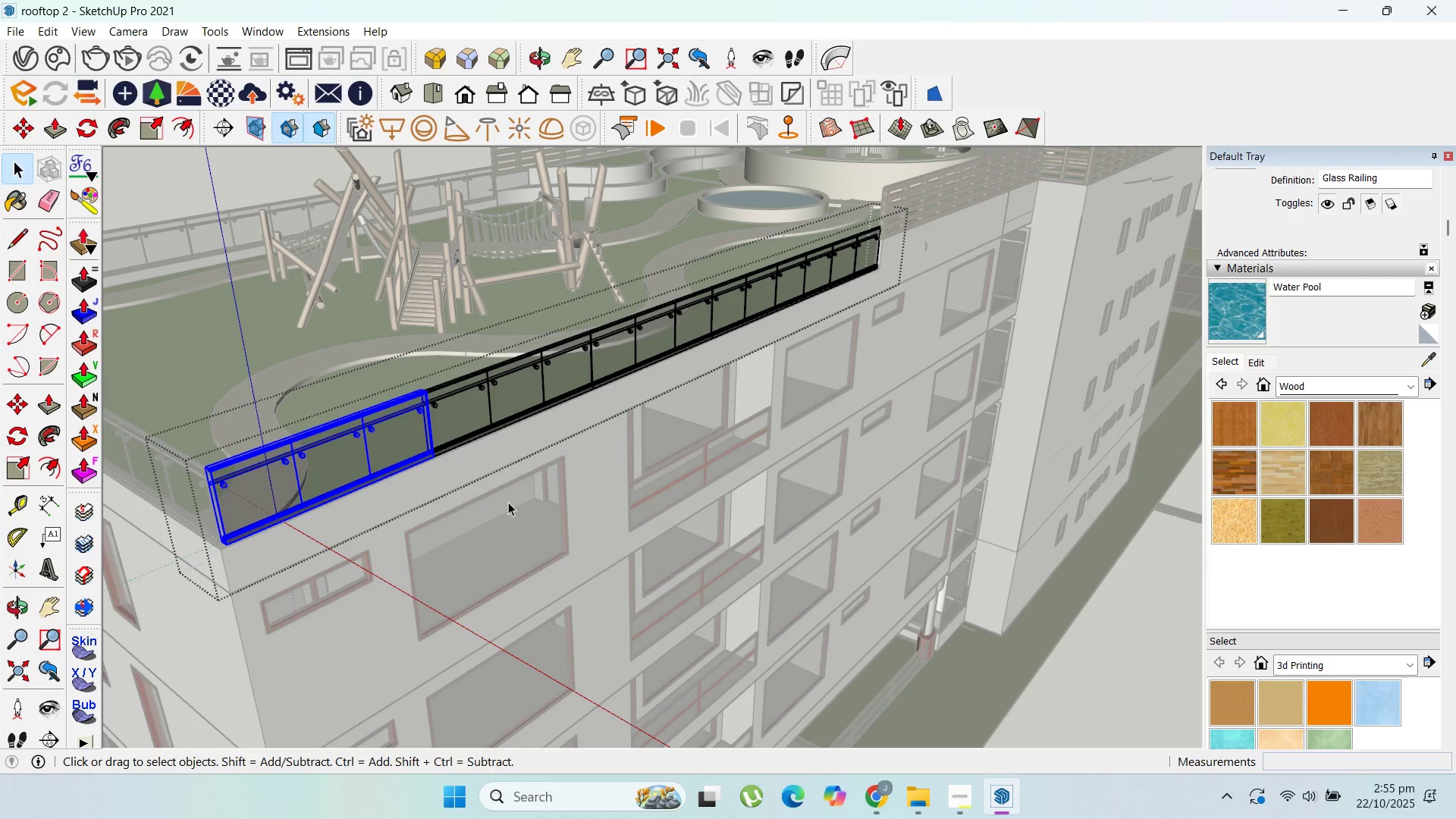 
scroll: coordinate [513, 503], scroll_direction: down, amount: 1.0
 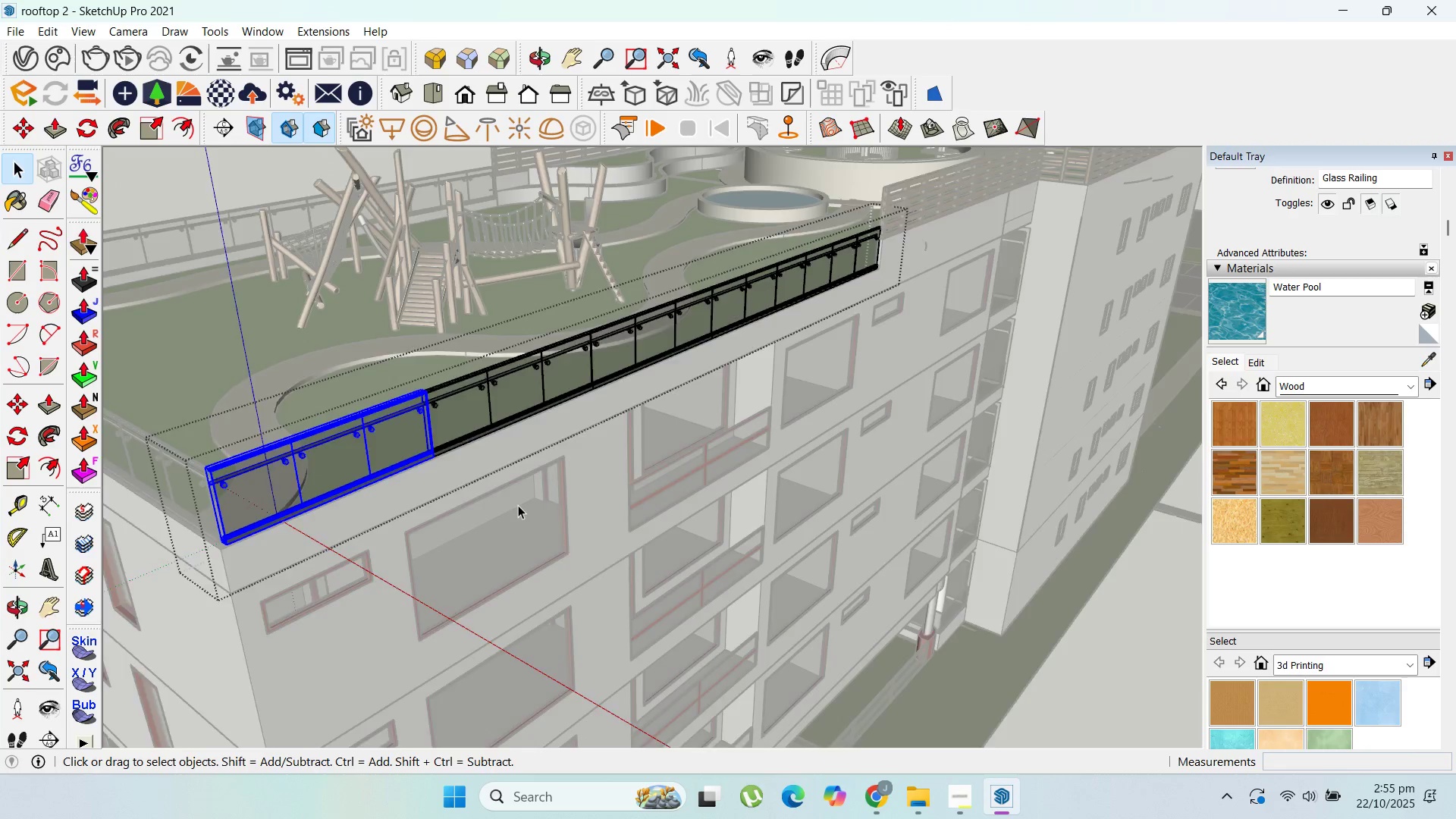 
key(Escape)
 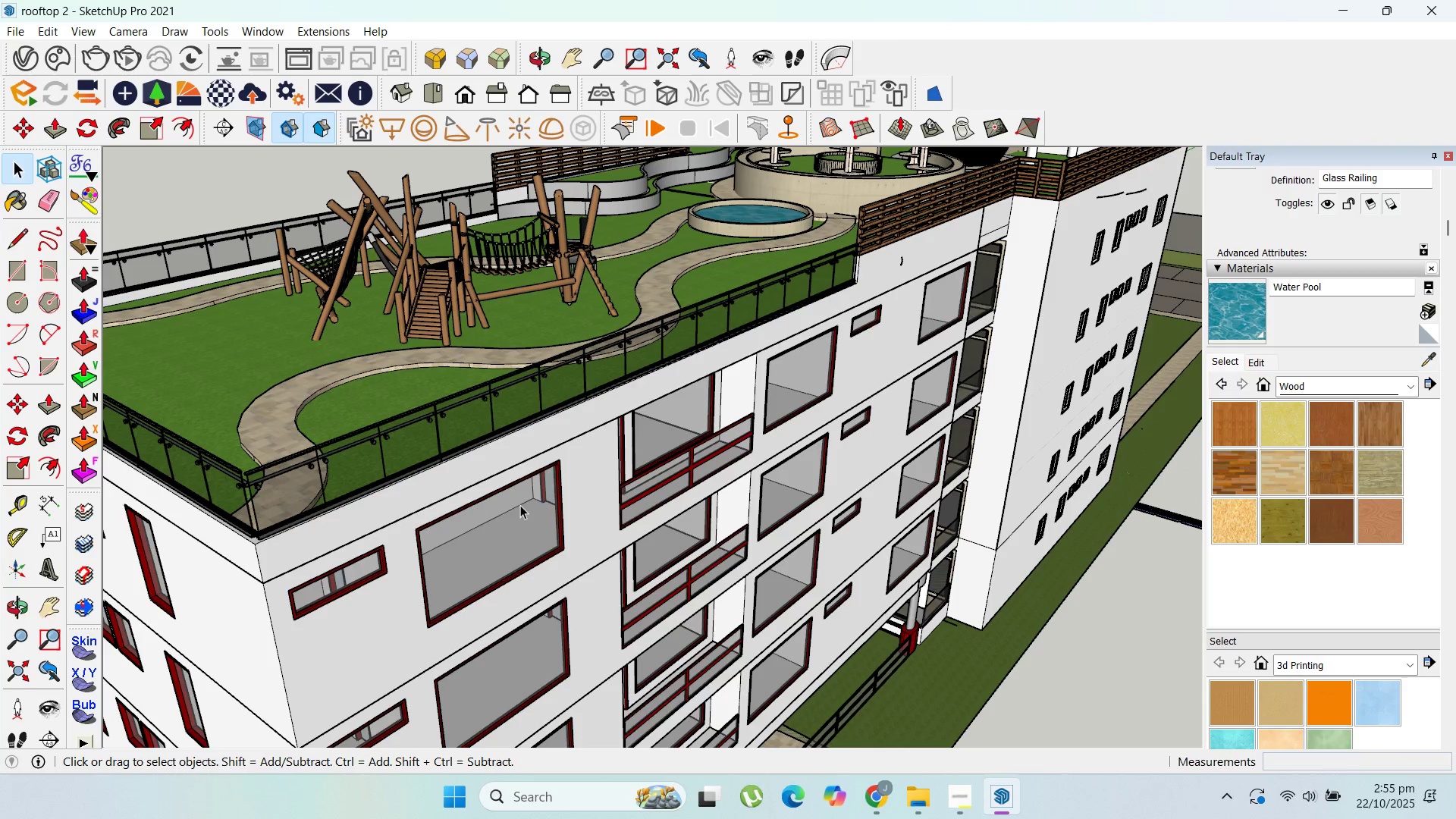 
key(Escape)
 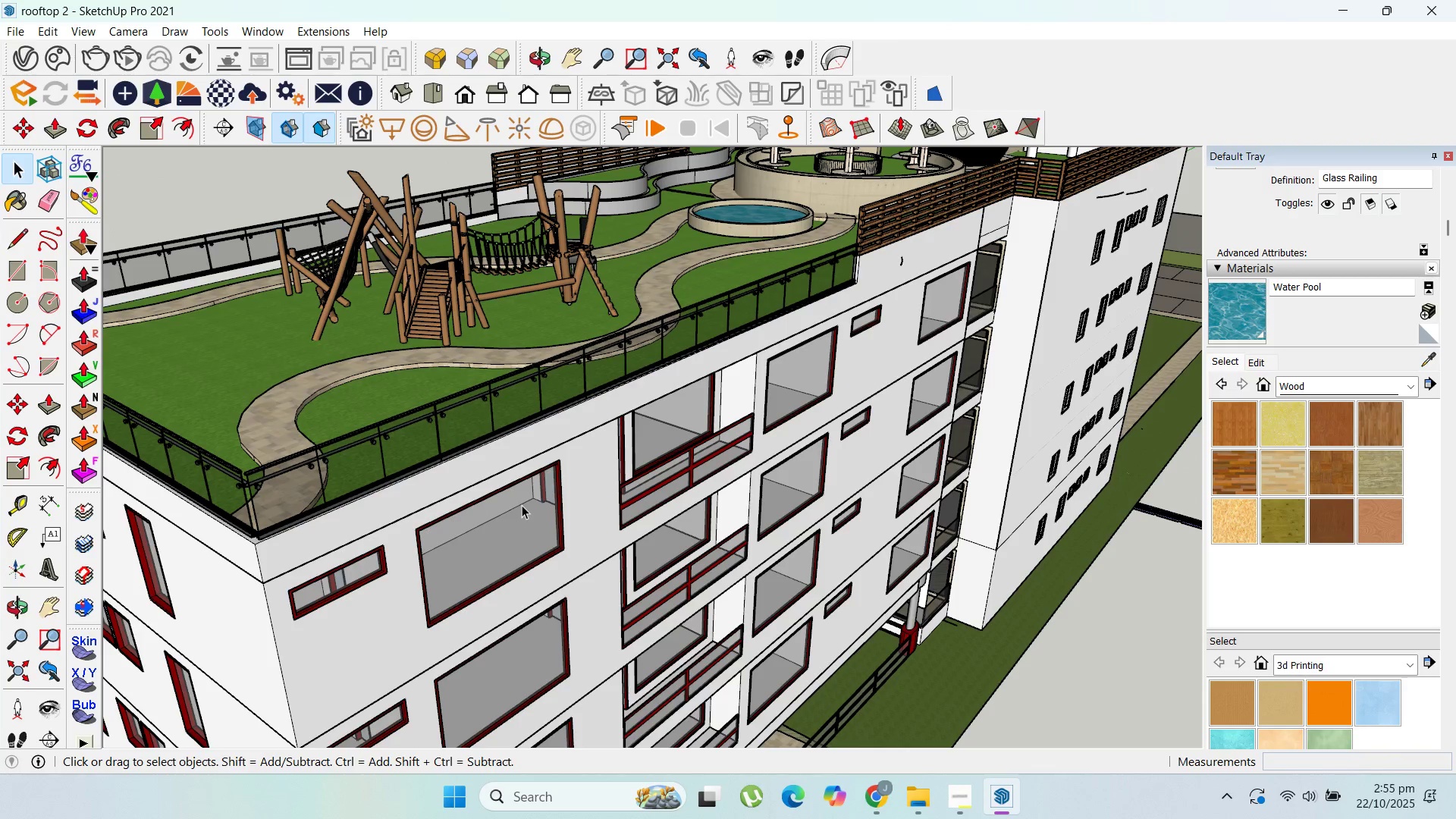 
key(Escape)
 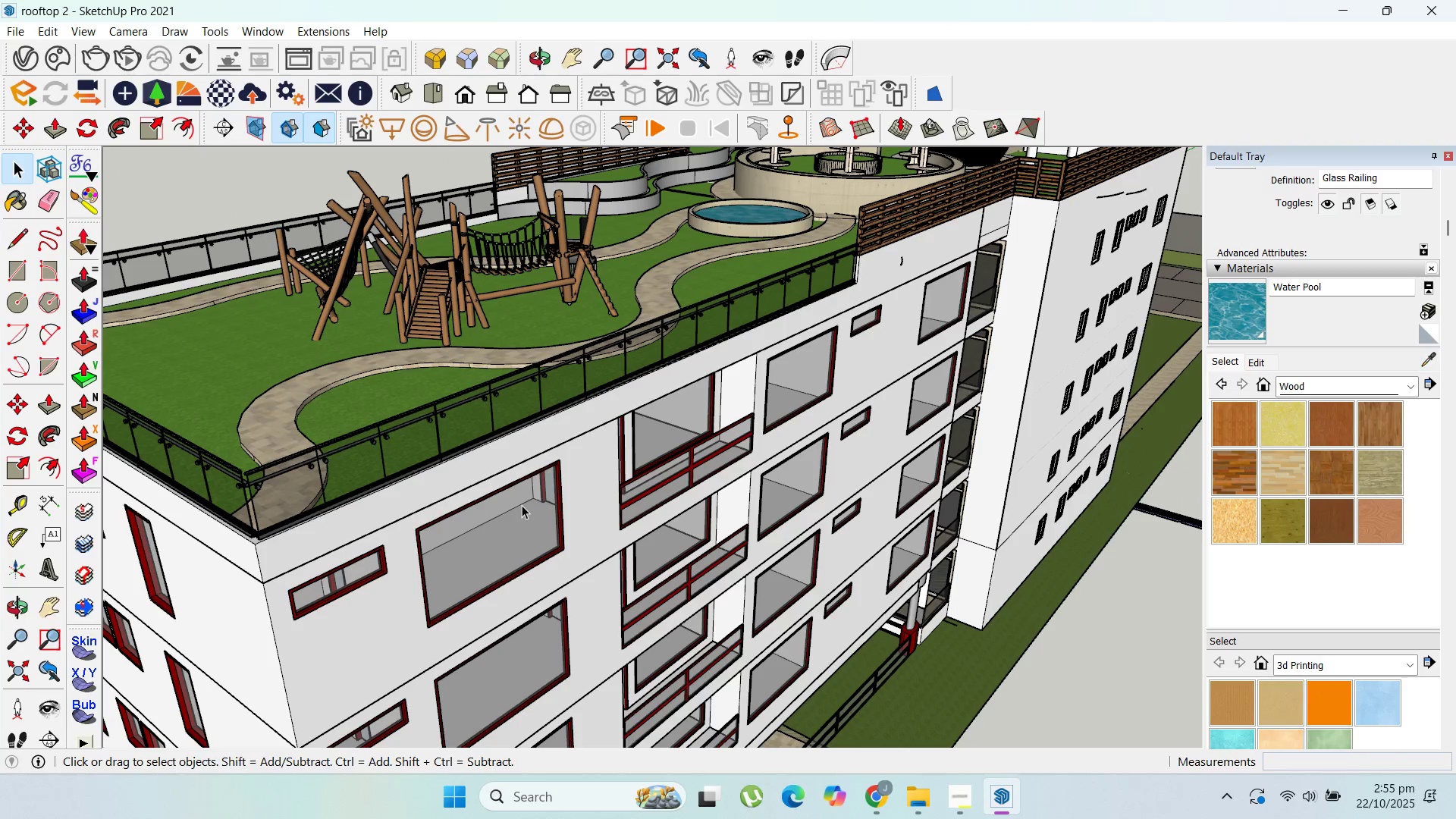 
key(Escape)
 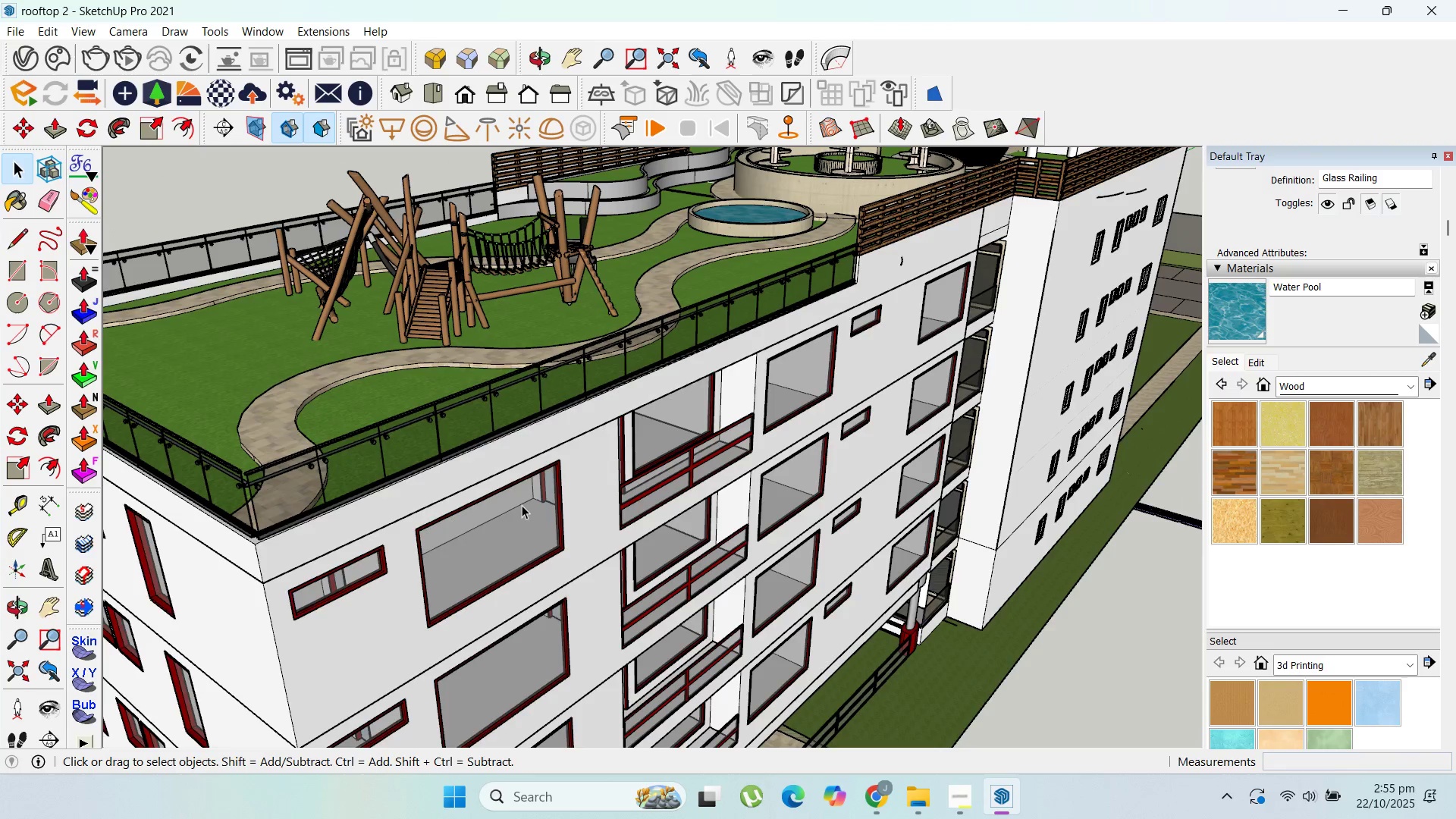 
scroll: coordinate [620, 524], scroll_direction: down, amount: 10.0
 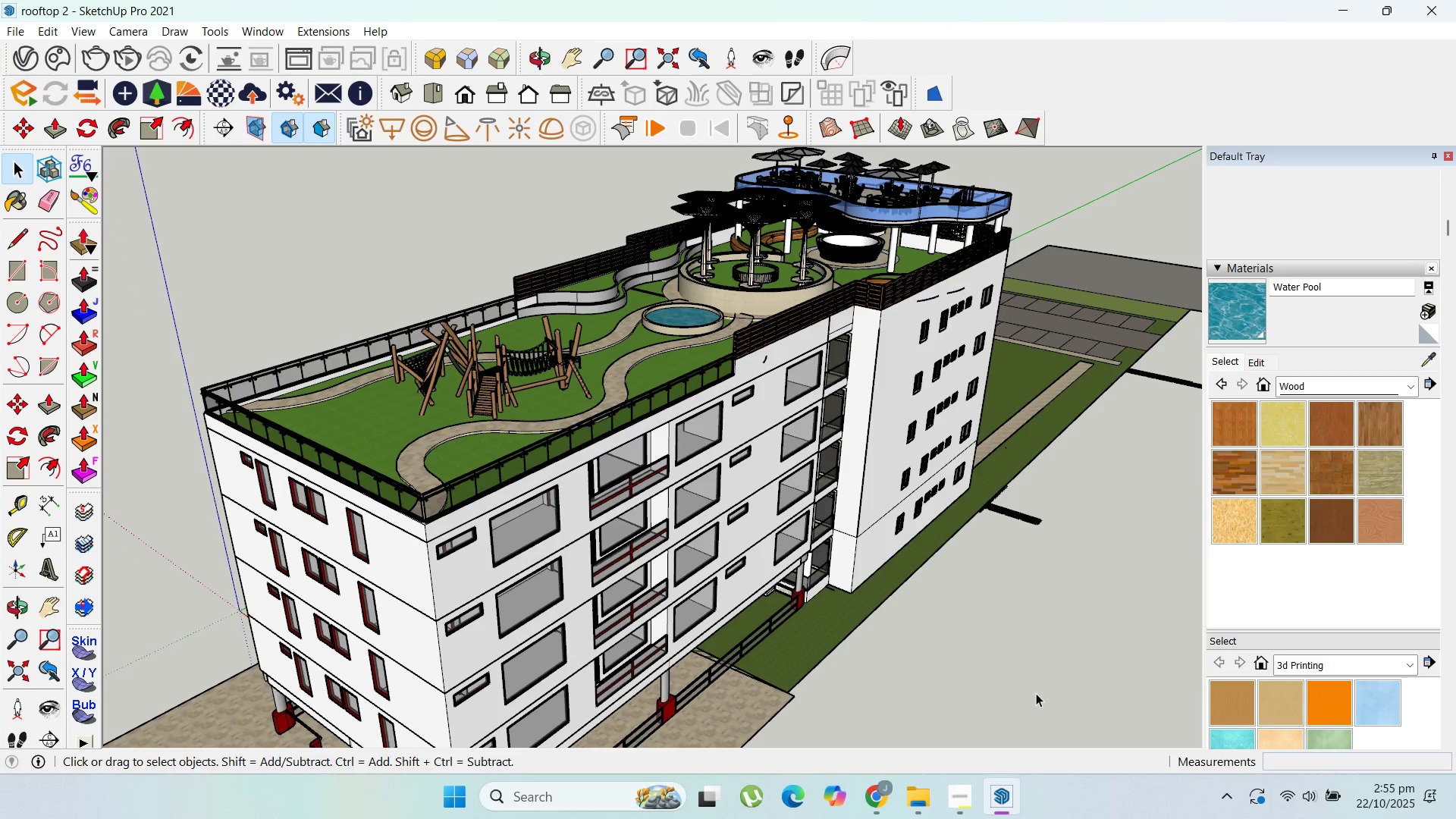 
left_click([1036, 693])
 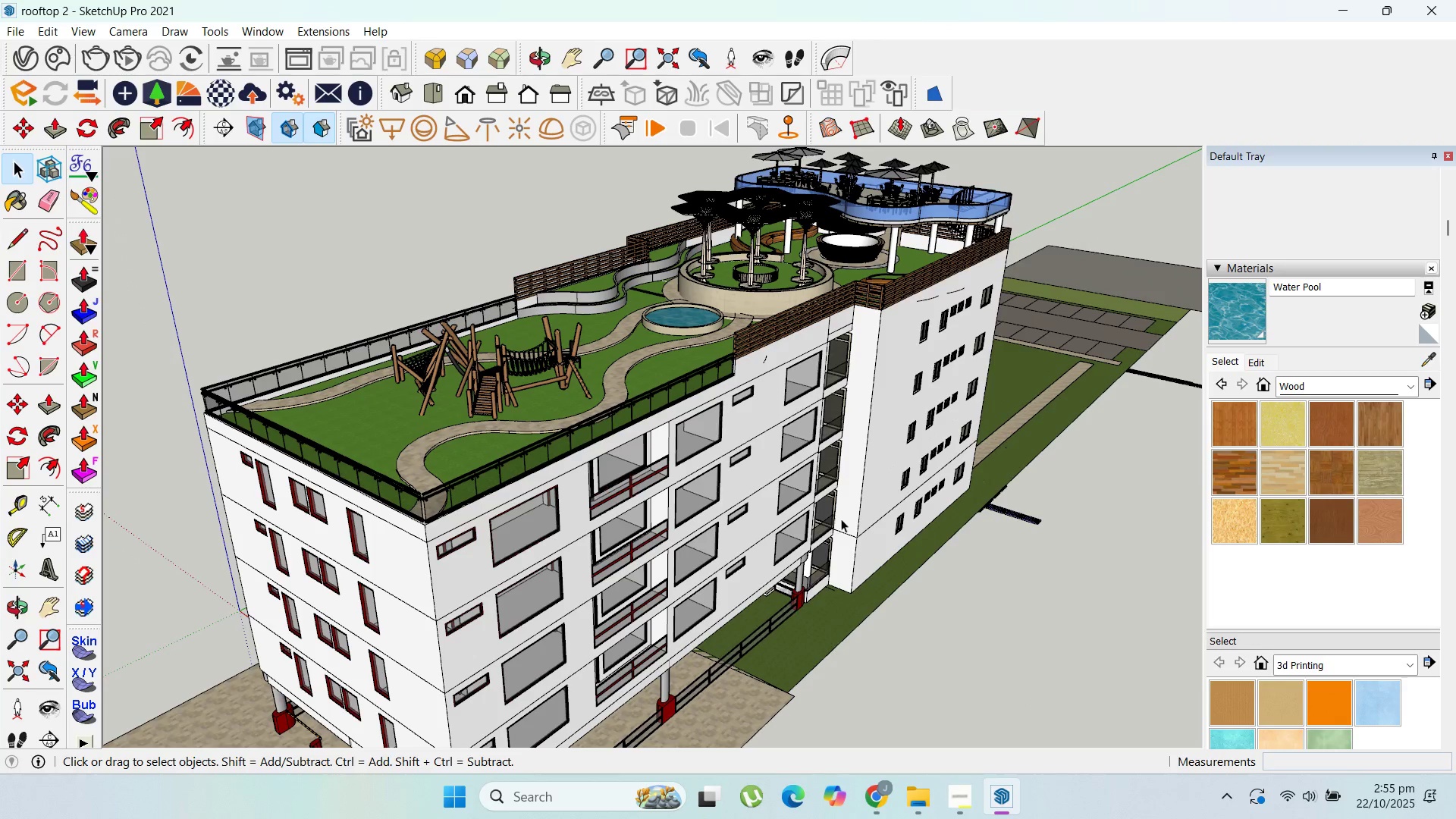 
scroll: coordinate [809, 467], scroll_direction: down, amount: 2.0
 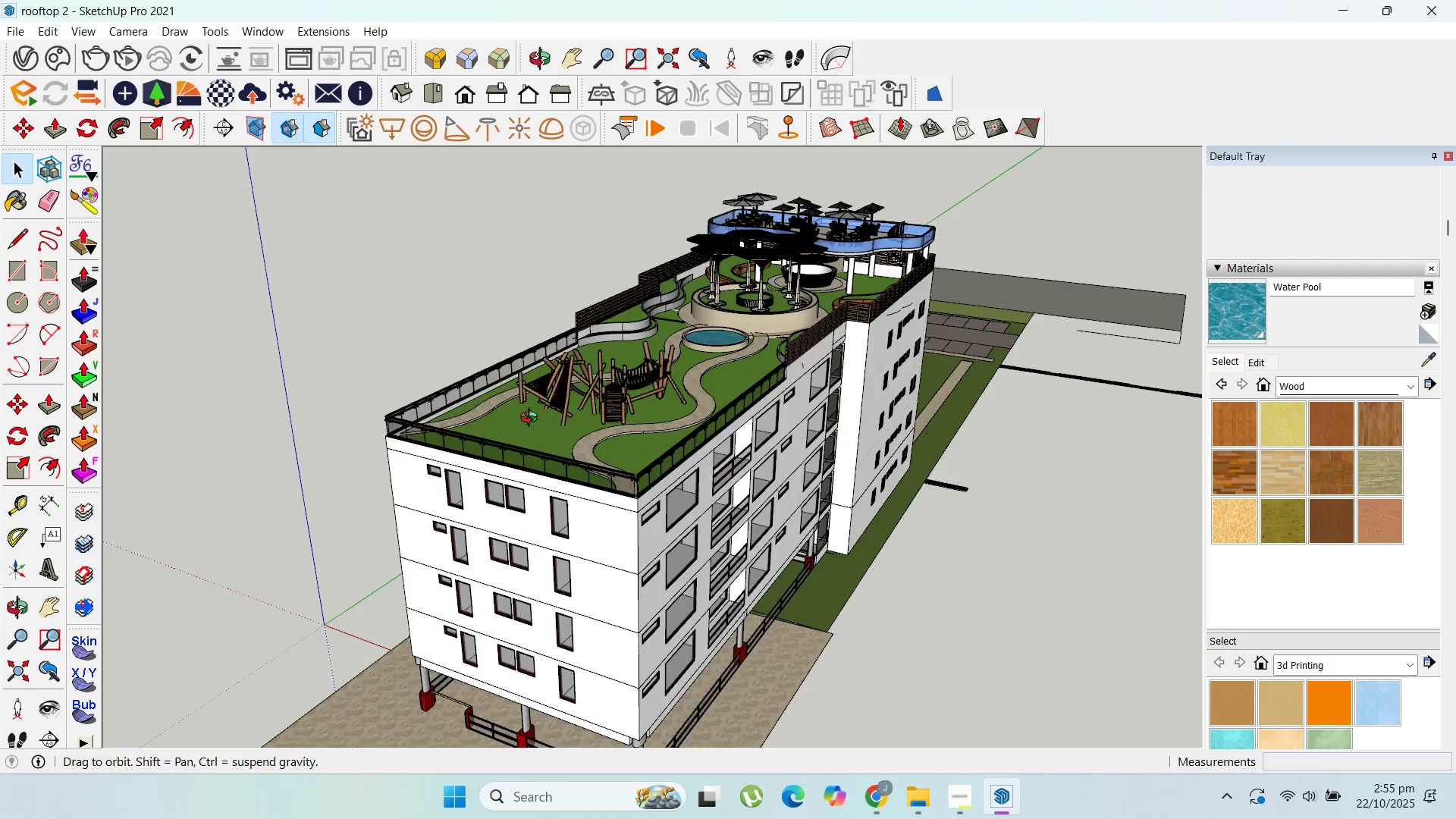 
scroll: coordinate [601, 364], scroll_direction: up, amount: 16.0
 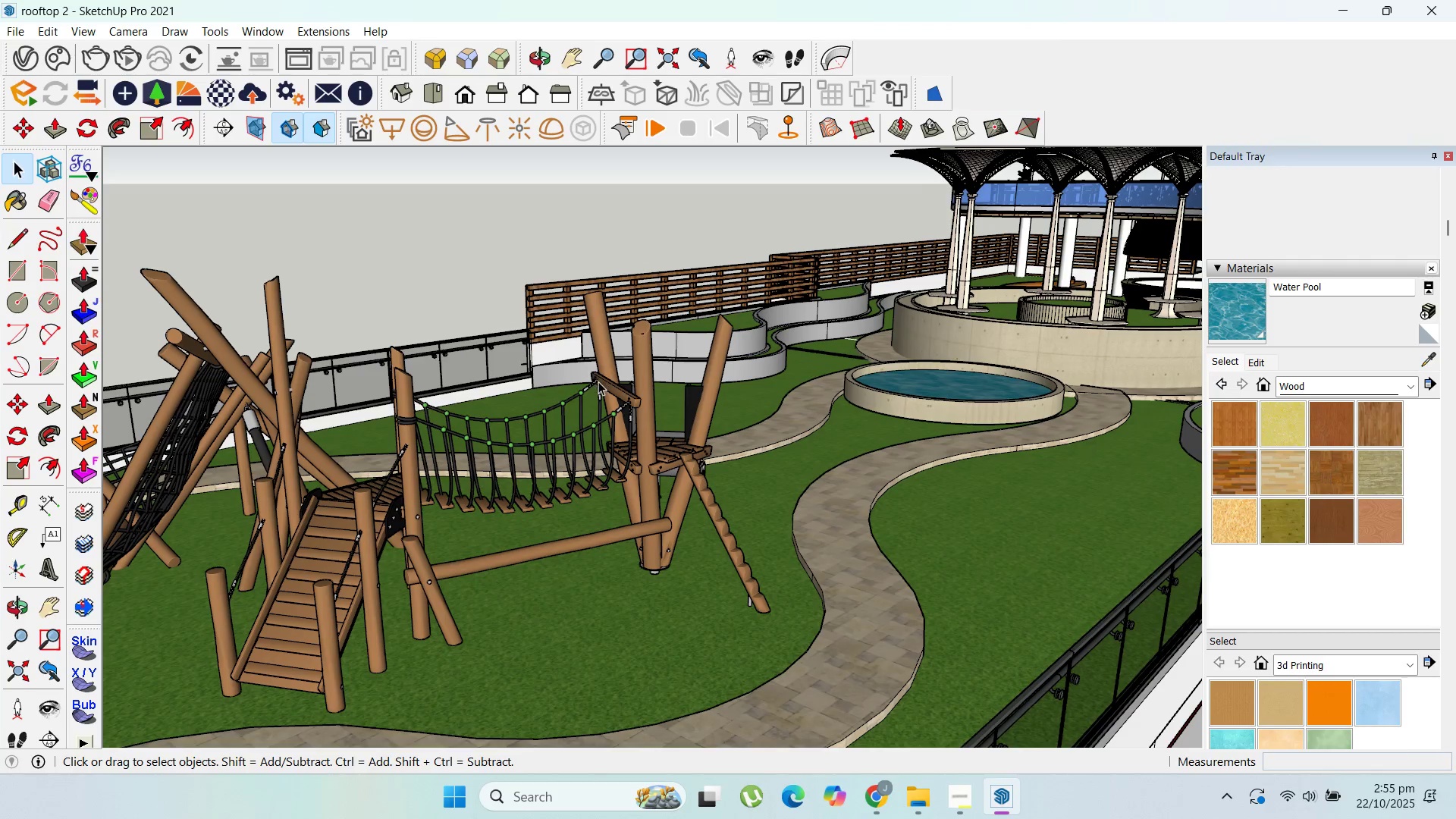 
scroll: coordinate [754, 412], scroll_direction: down, amount: 10.0
 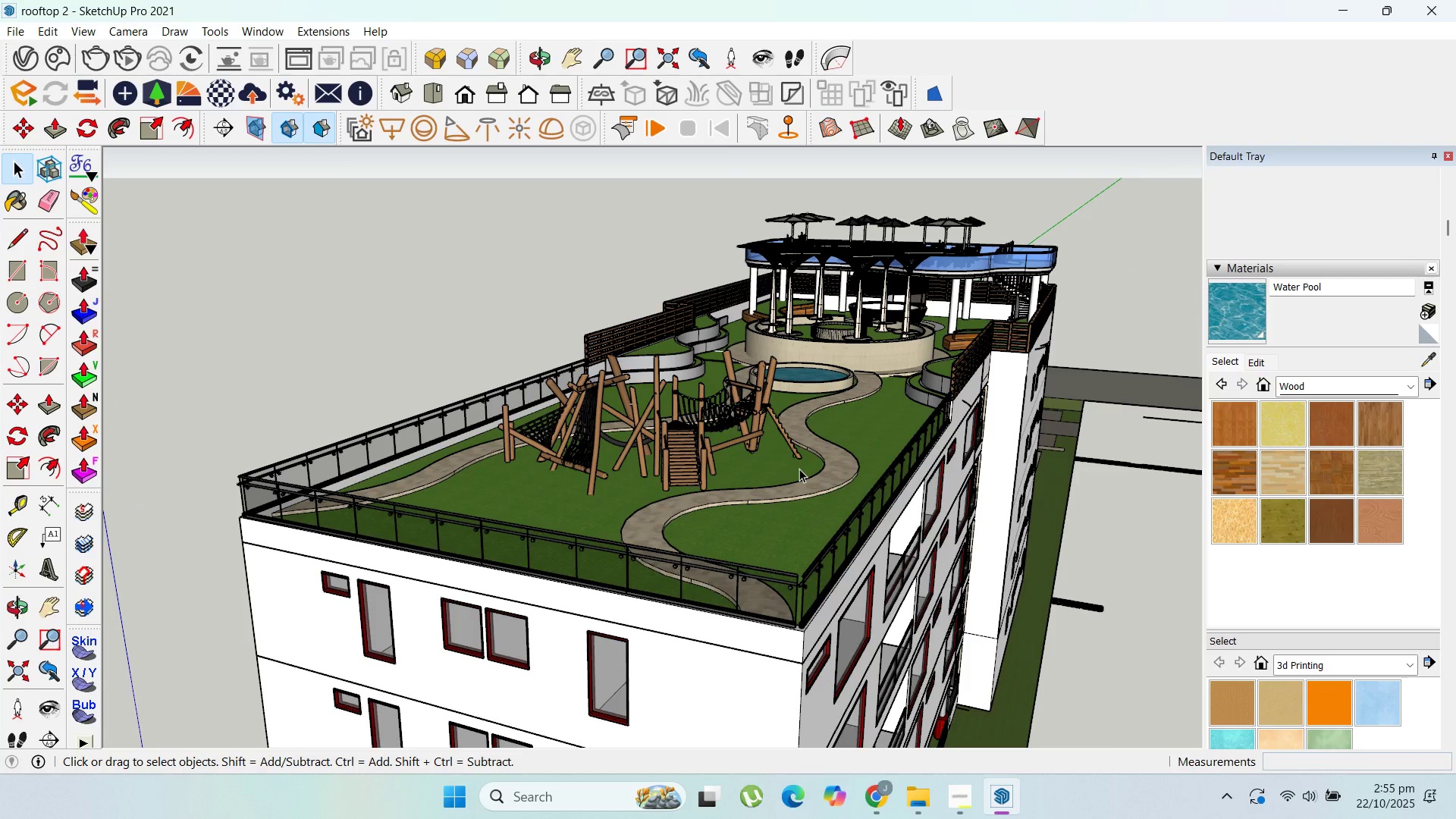 
wait(5.03)
 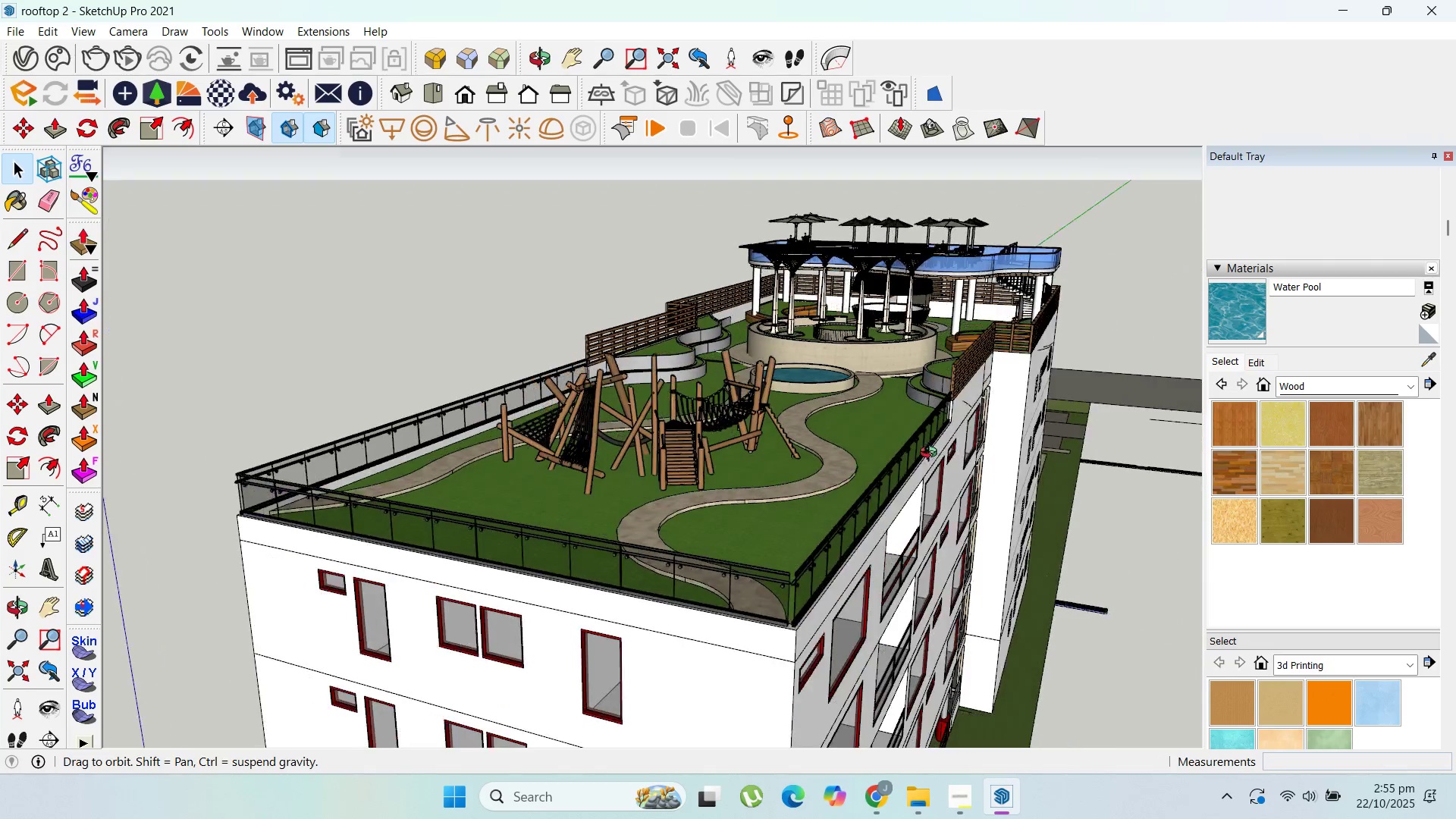 
scroll: coordinate [979, 325], scroll_direction: up, amount: 22.0
 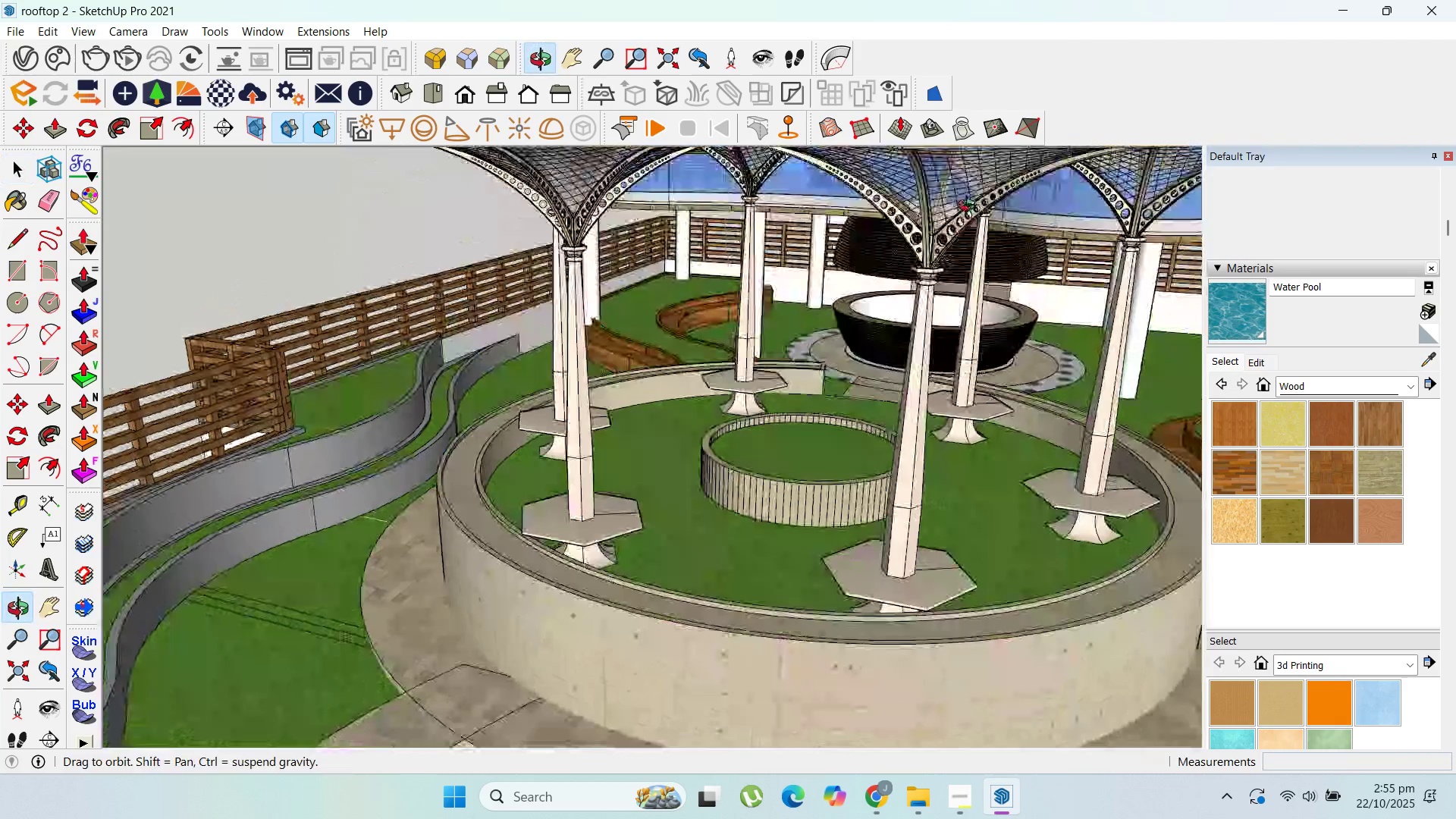 
scroll: coordinate [772, 377], scroll_direction: down, amount: 13.0
 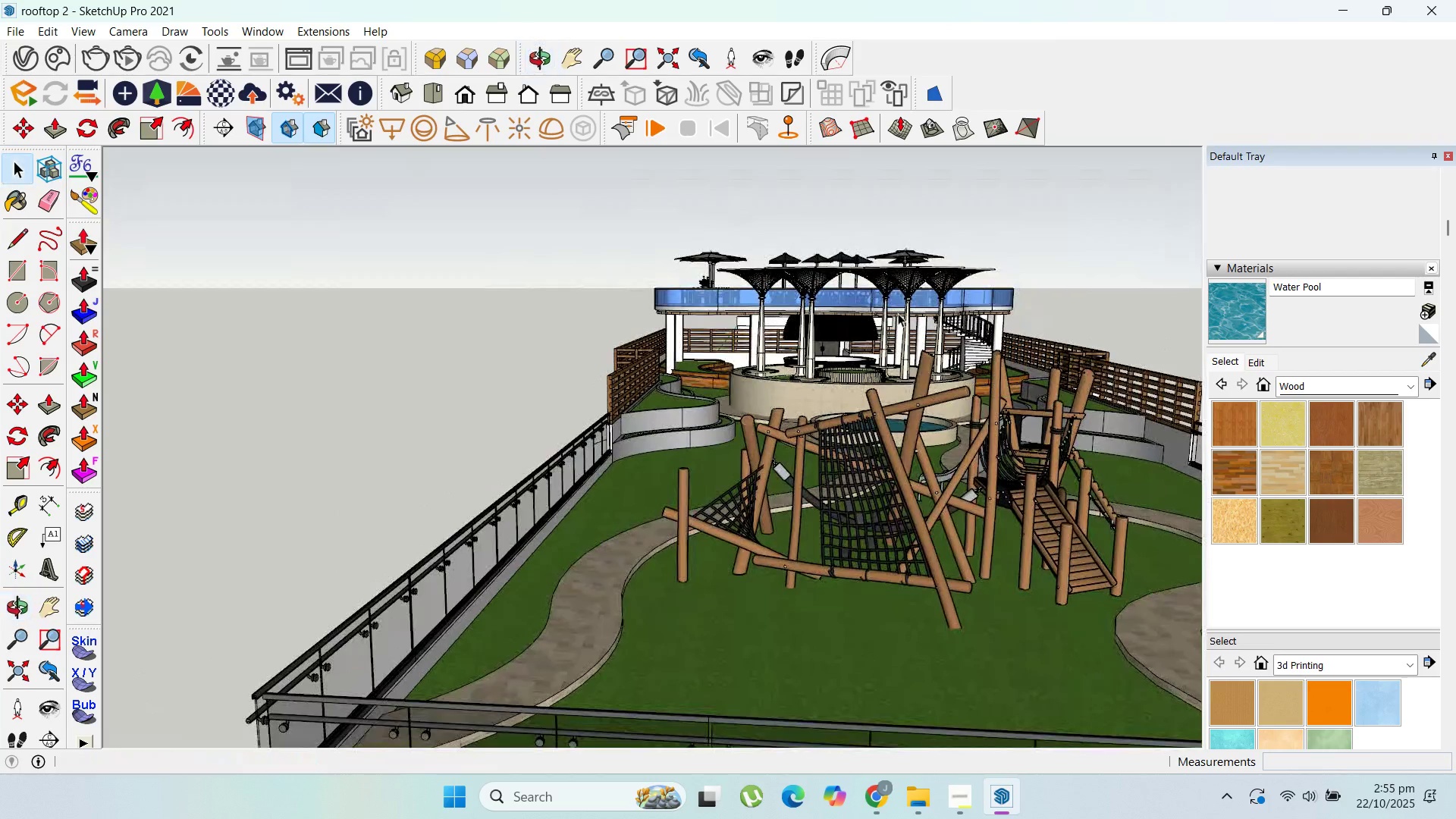 
scroll: coordinate [891, 322], scroll_direction: up, amount: 2.0
 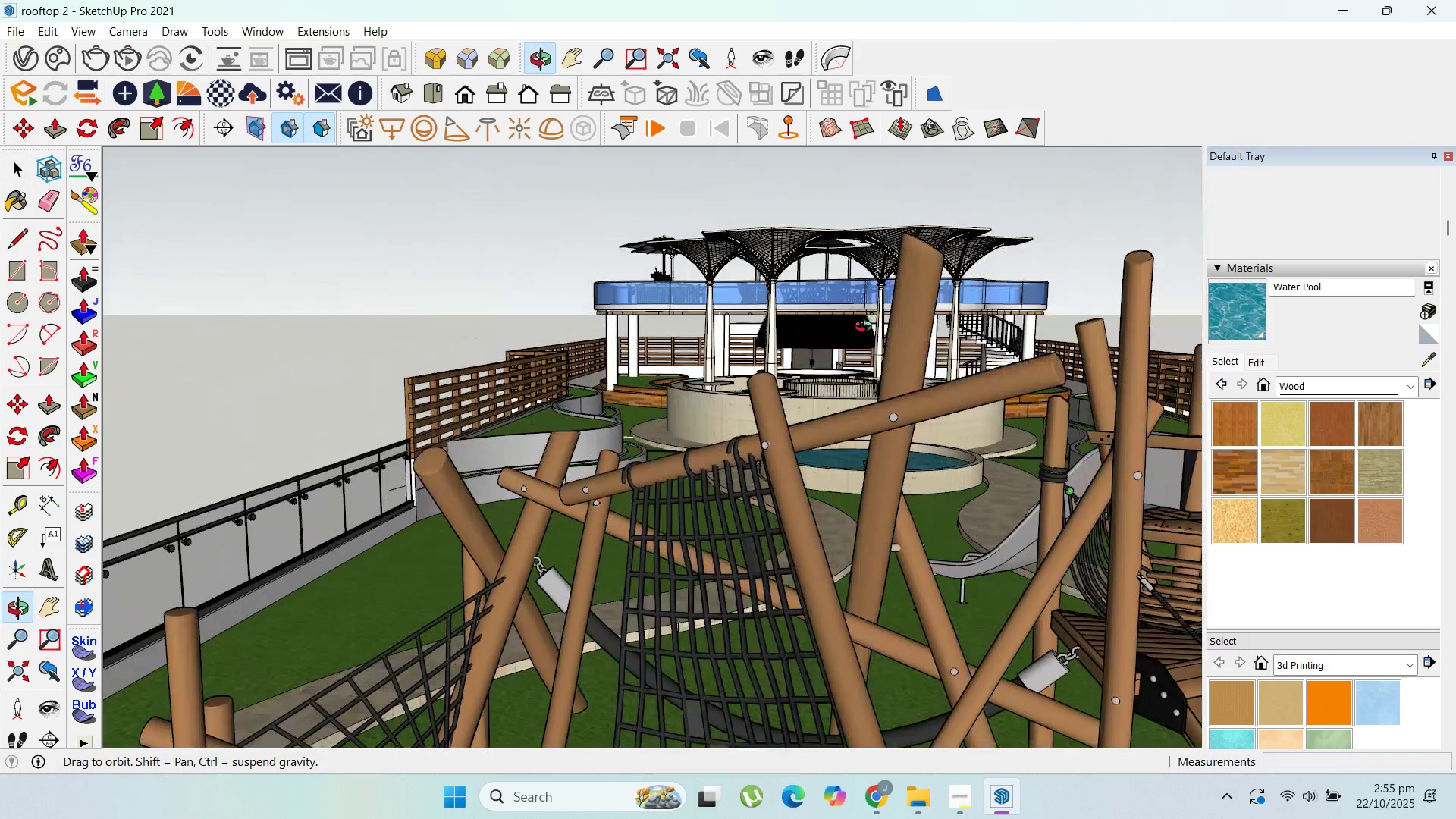 
scroll: coordinate [852, 313], scroll_direction: none, amount: 0.0
 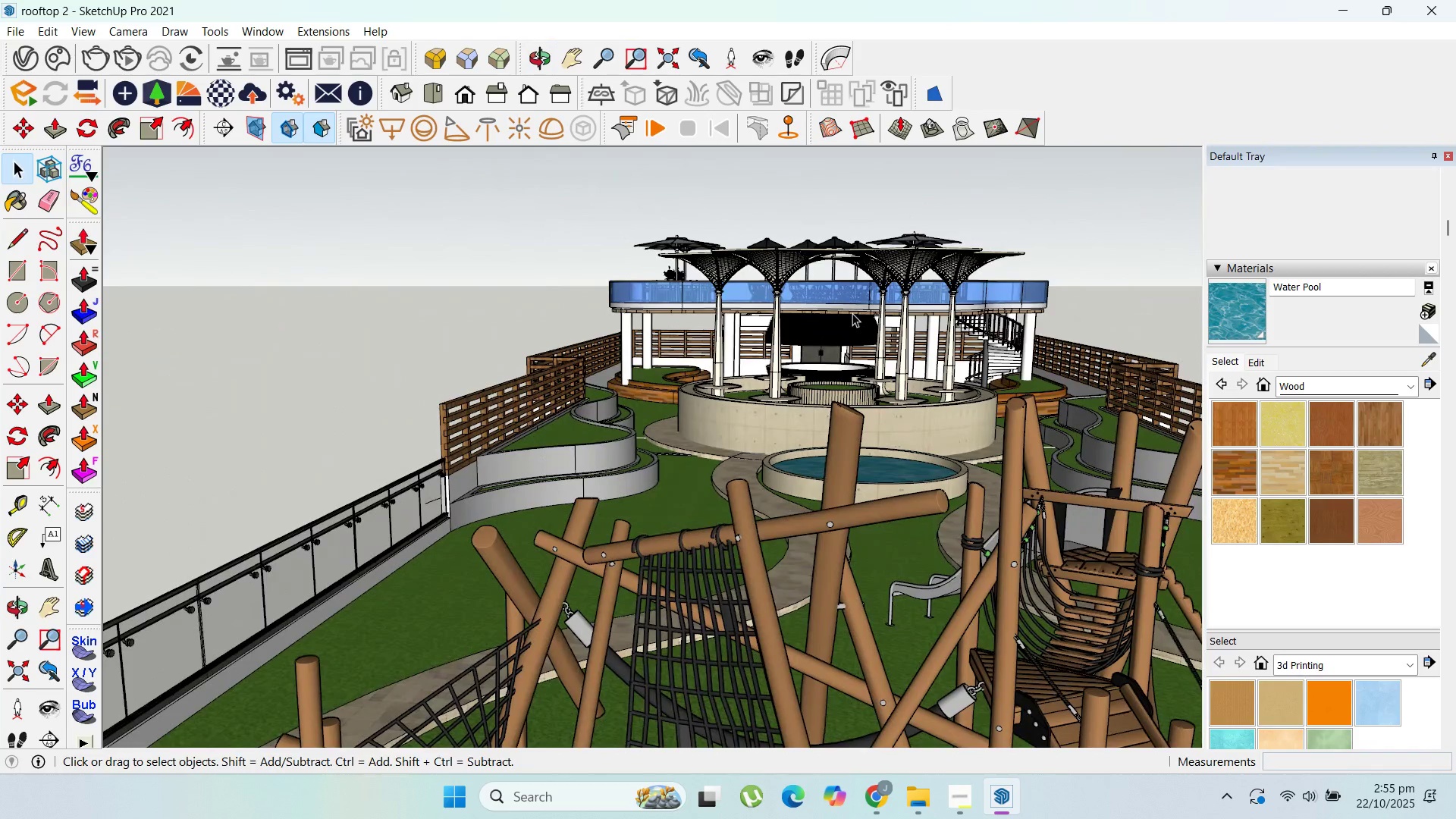 
scroll: coordinate [852, 313], scroll_direction: up, amount: 1.0
 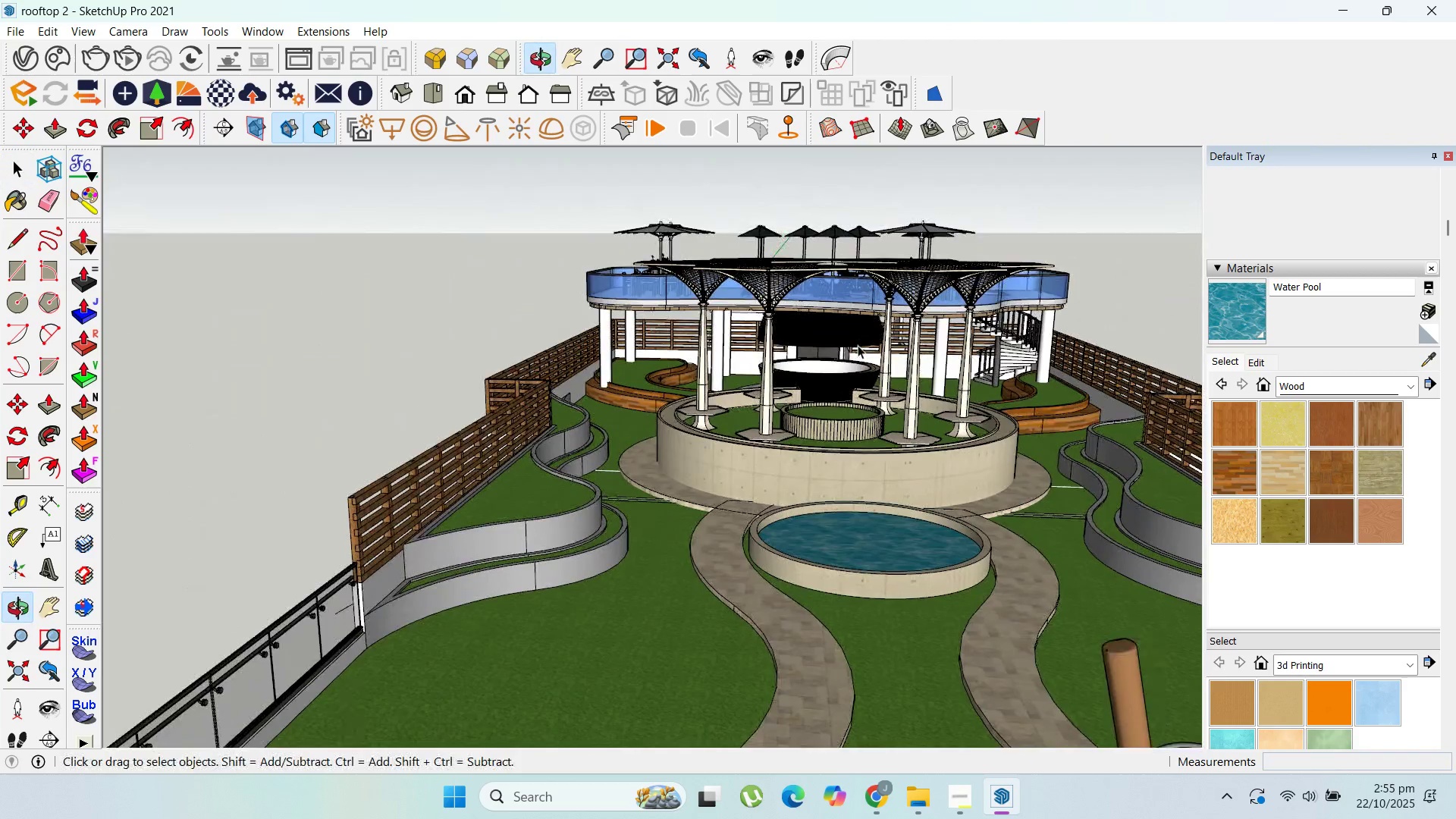 
scroll: coordinate [858, 344], scroll_direction: down, amount: 5.0
 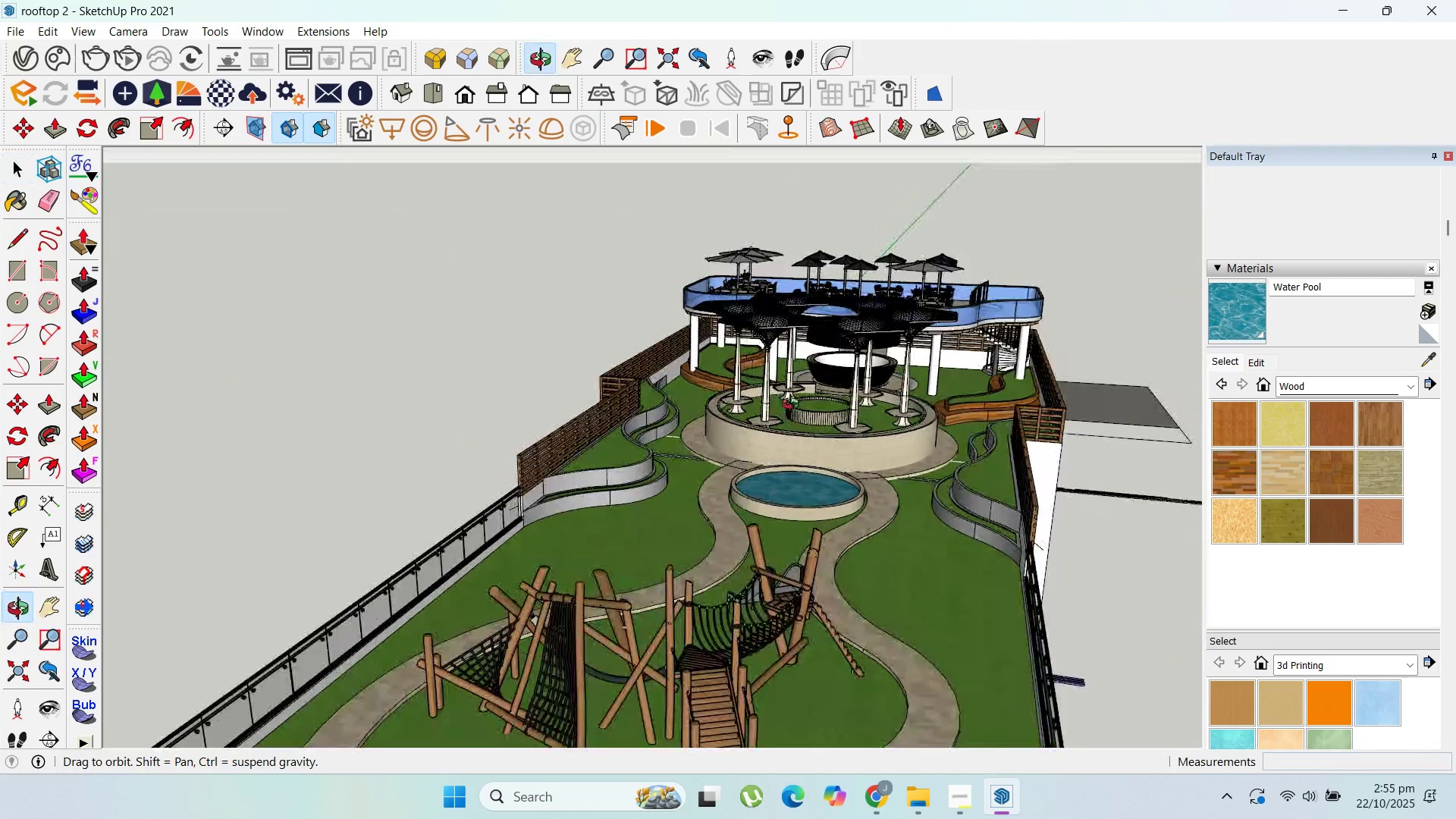 
scroll: coordinate [721, 521], scroll_direction: up, amount: 3.0
 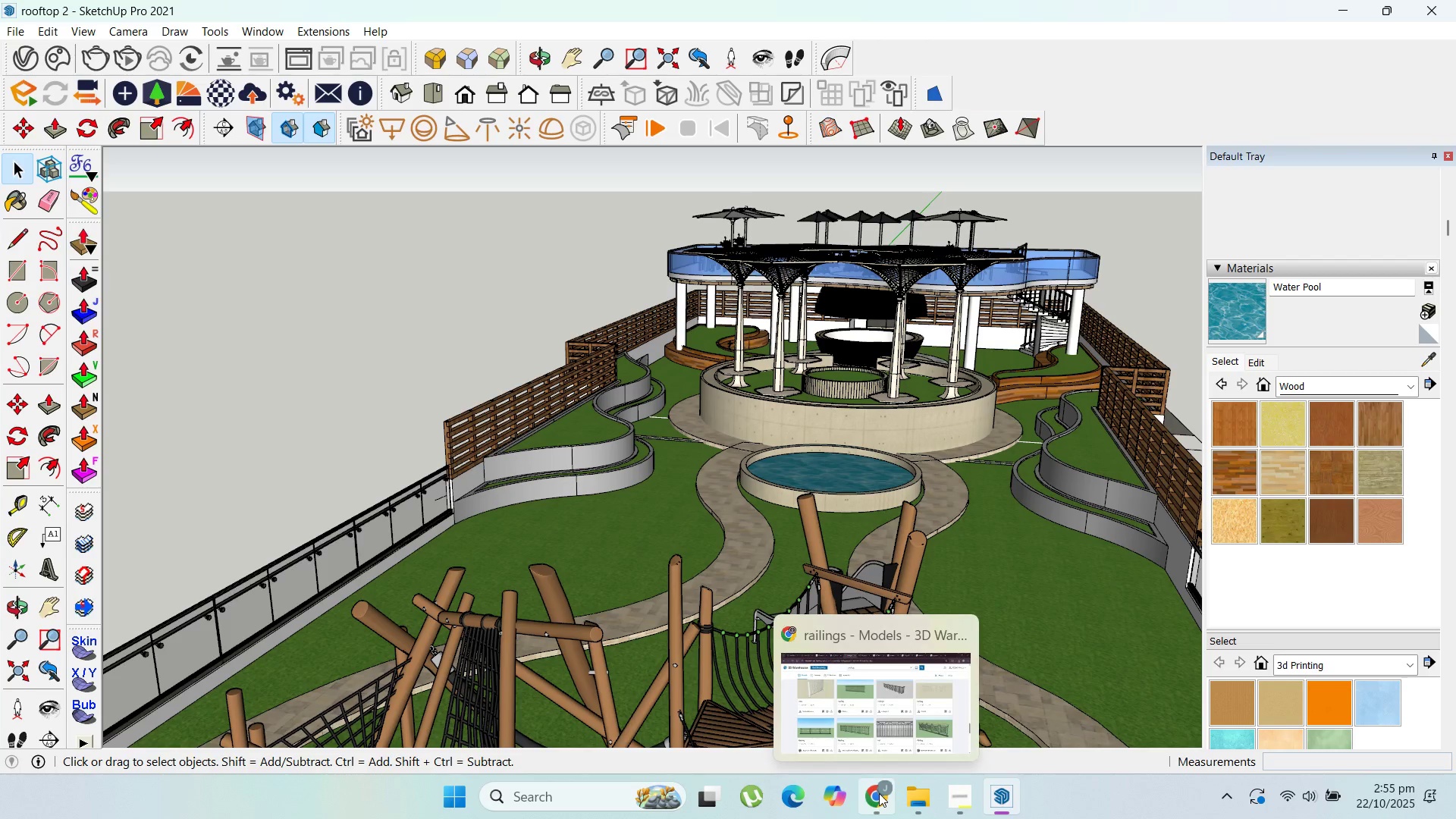 
left_click([890, 730])
 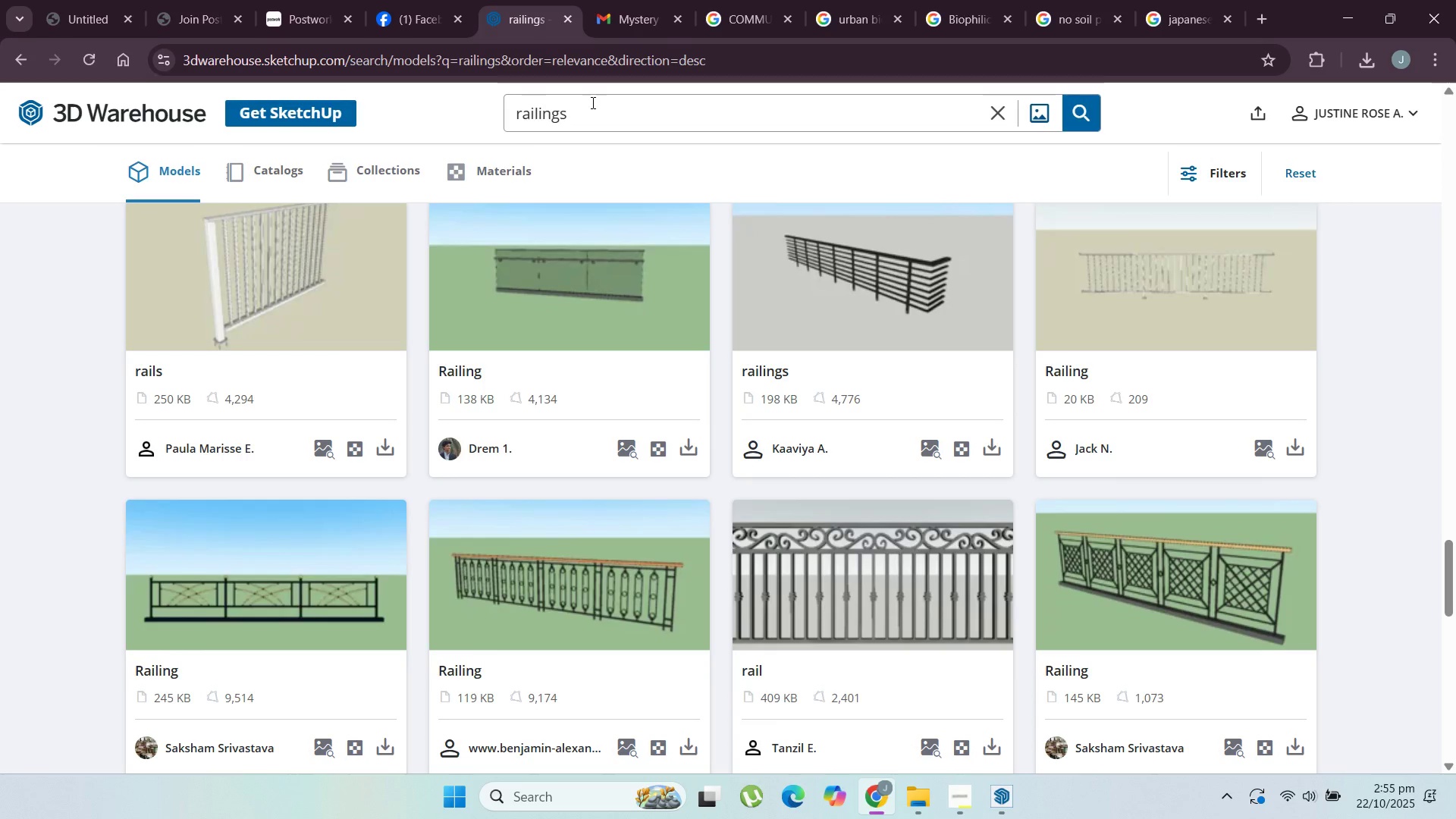 
double_click([592, 102])
 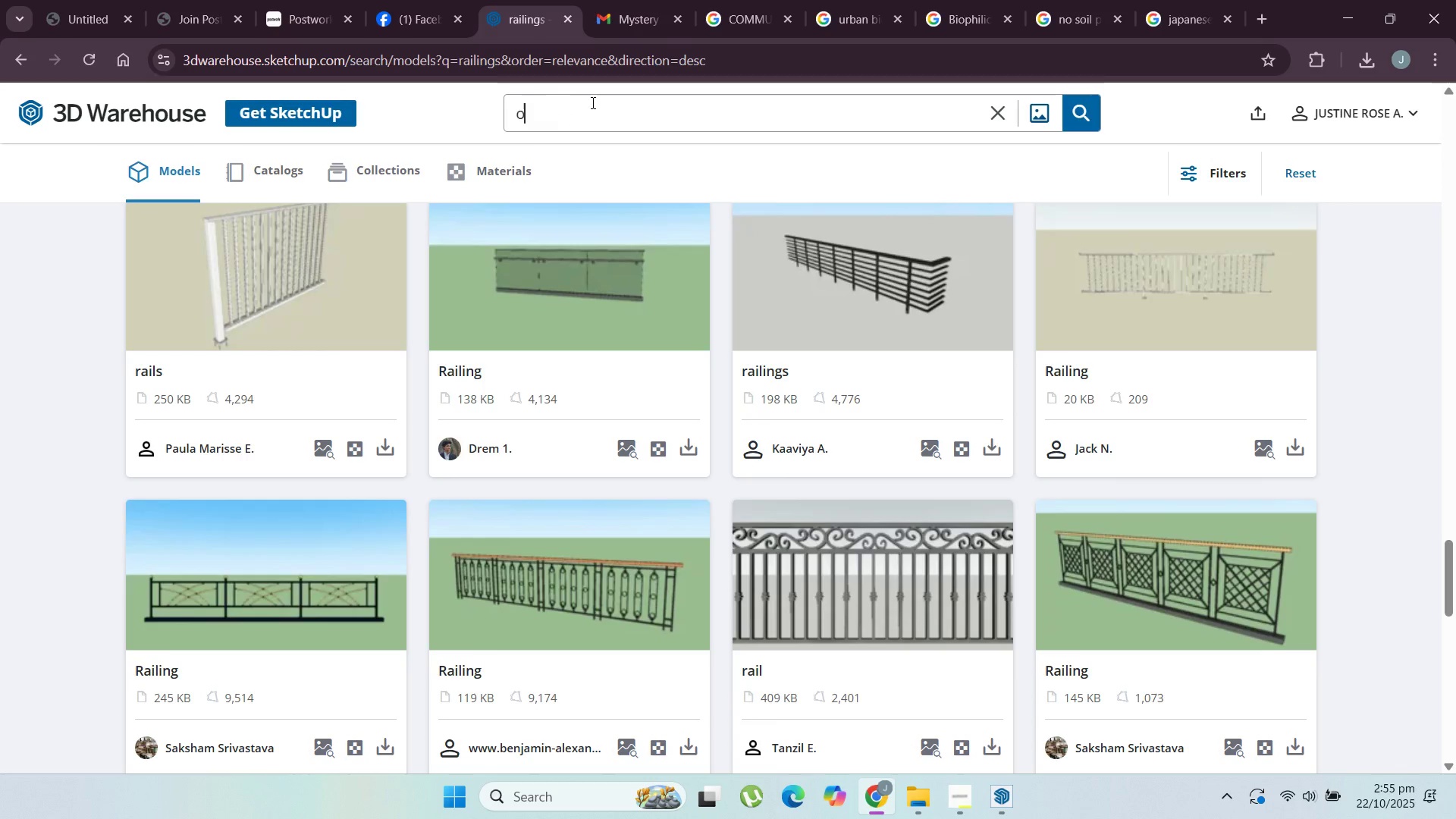 
type(outdoor chair)
 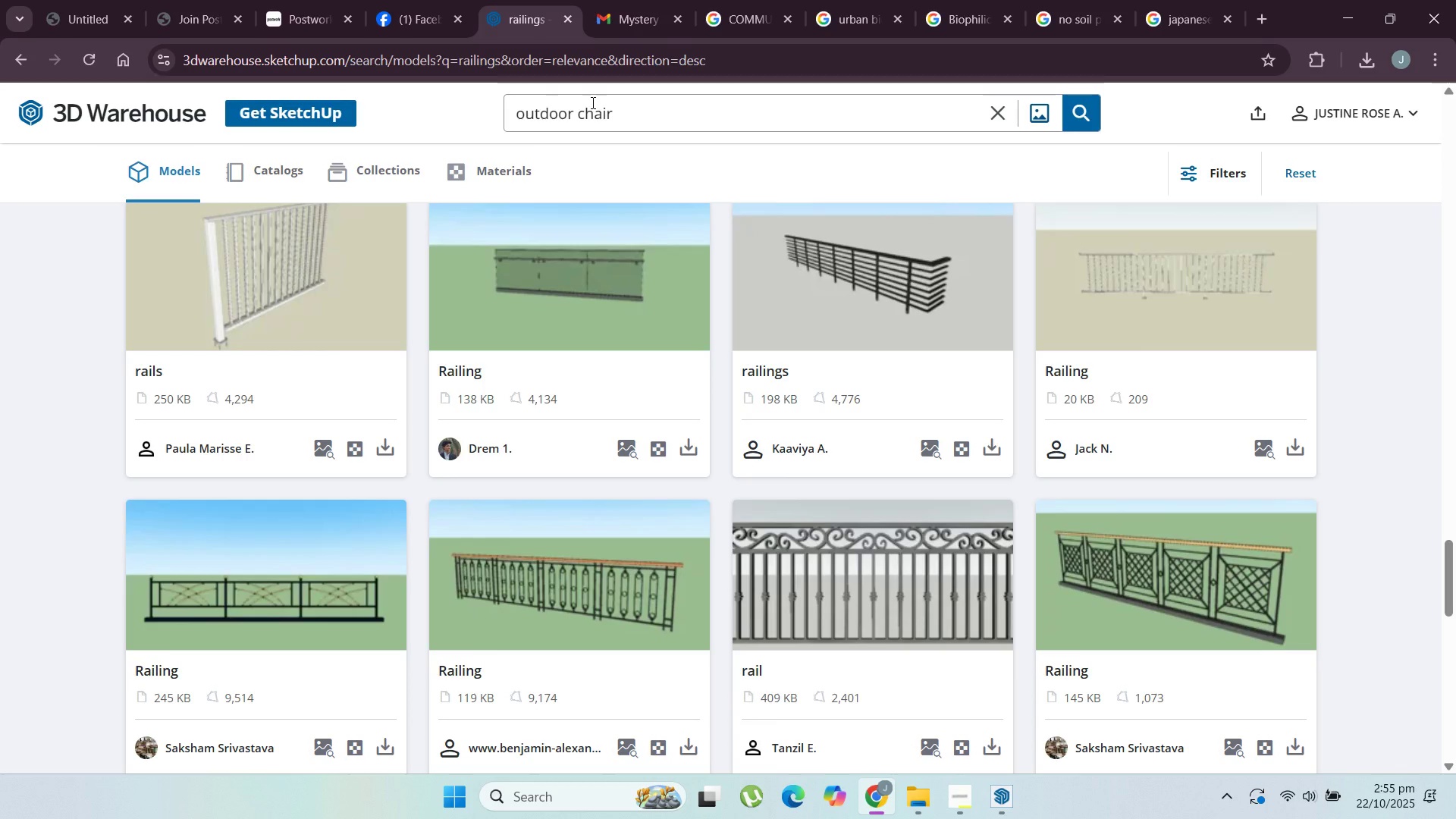 
key(Enter)
 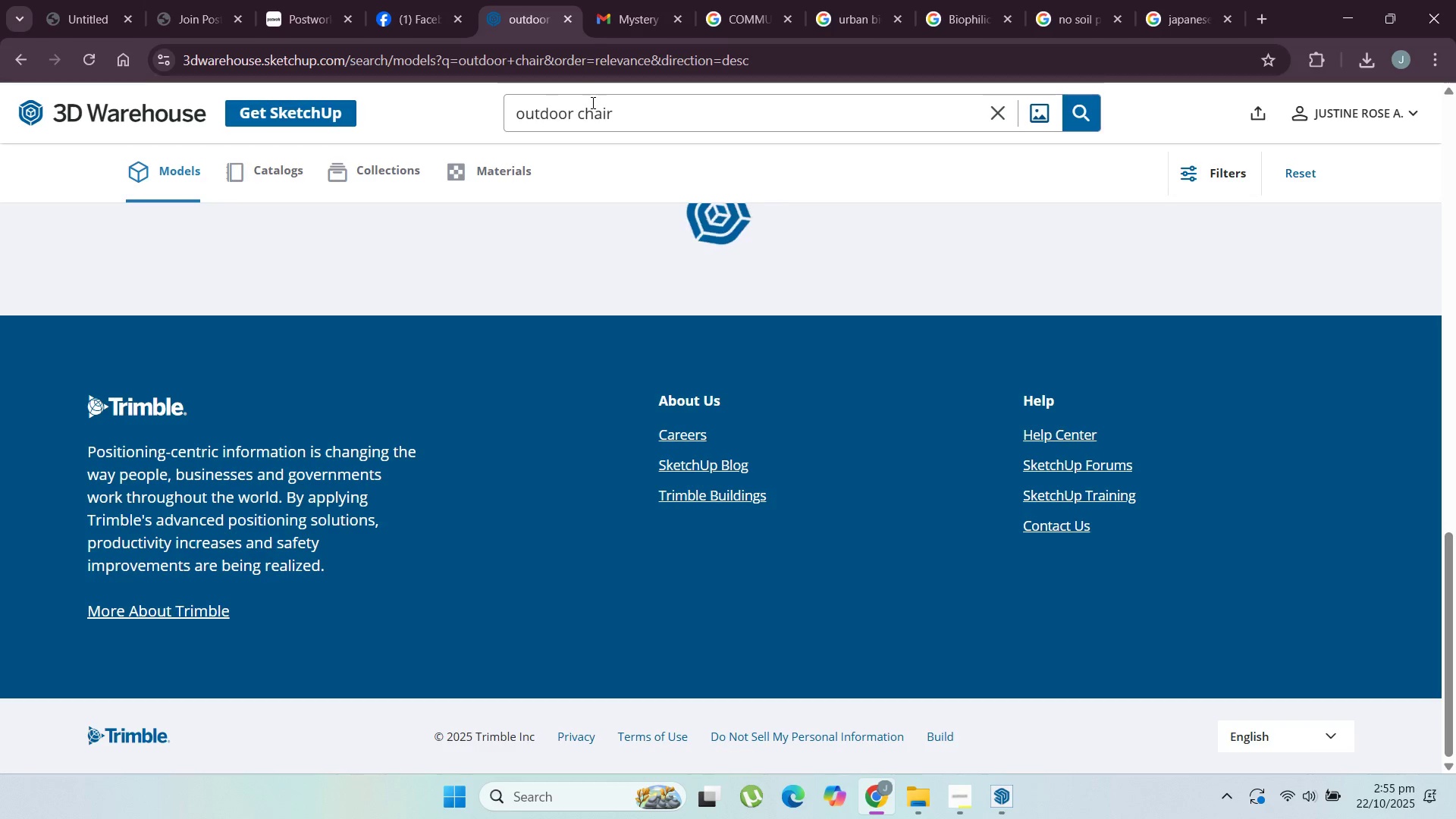 
scroll: coordinate [716, 395], scroll_direction: up, amount: 22.0
 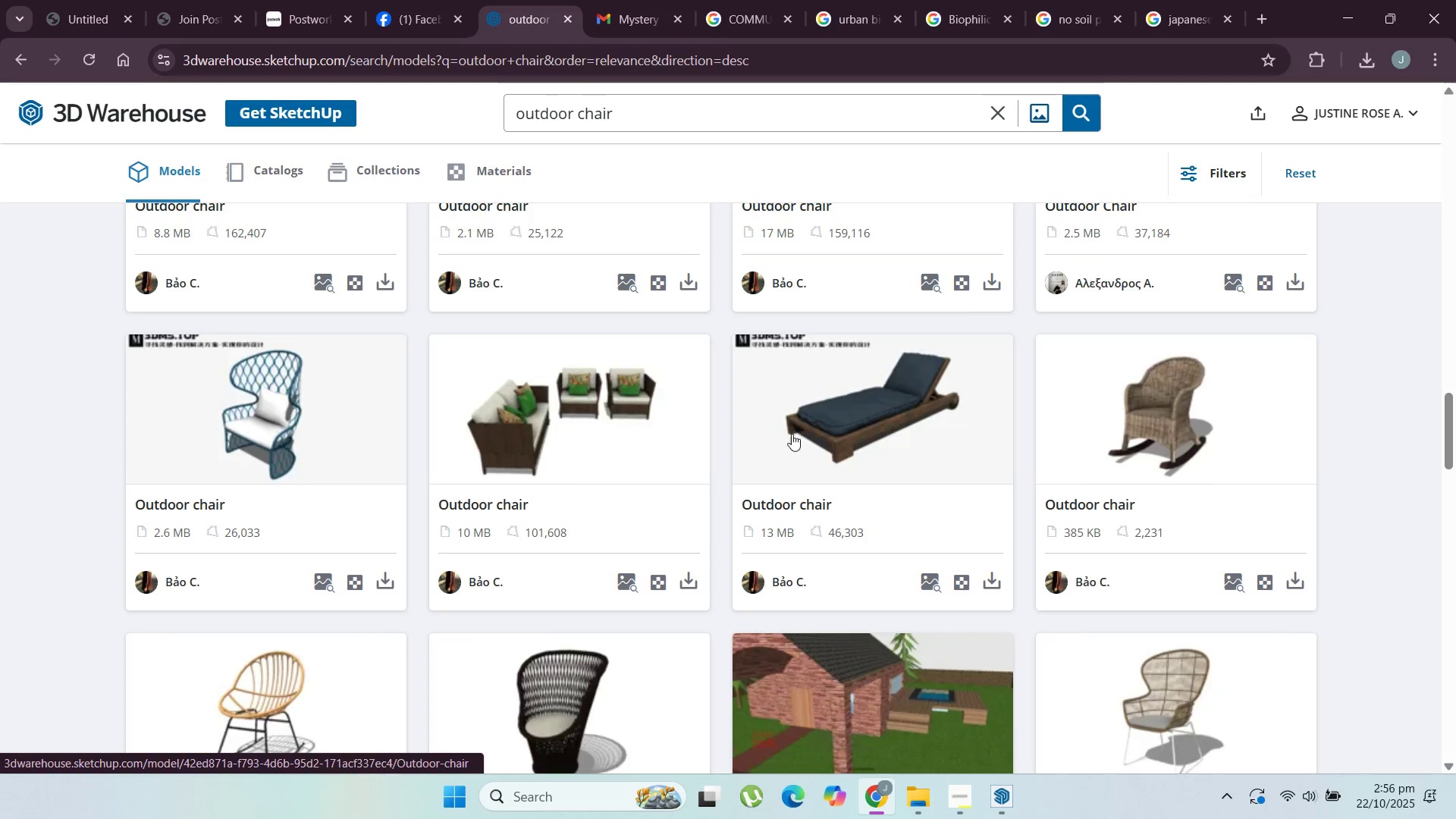 
scroll: coordinate [670, 491], scroll_direction: down, amount: 14.0
 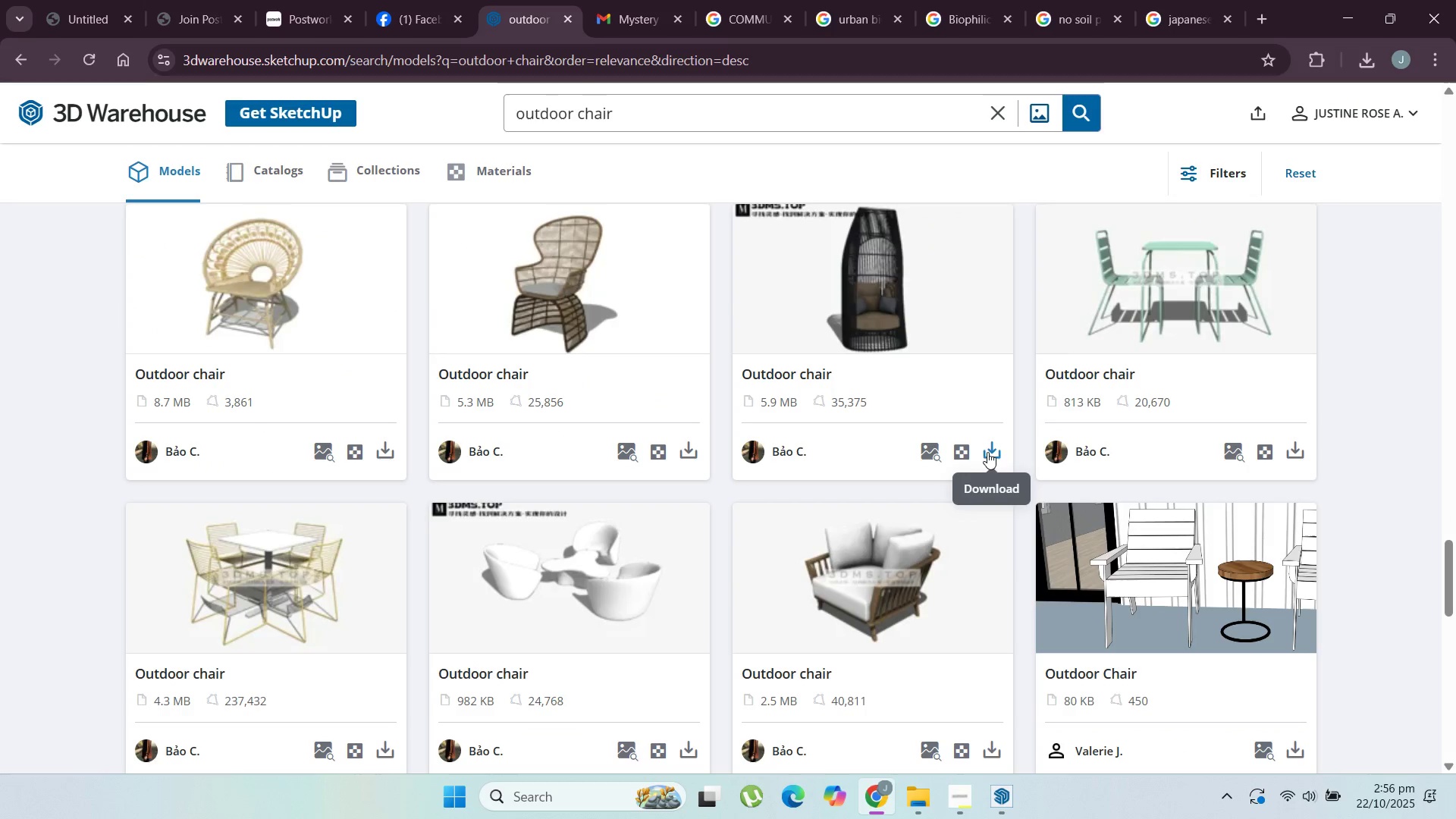 
scroll: coordinate [990, 356], scroll_direction: down, amount: 2.0
 